 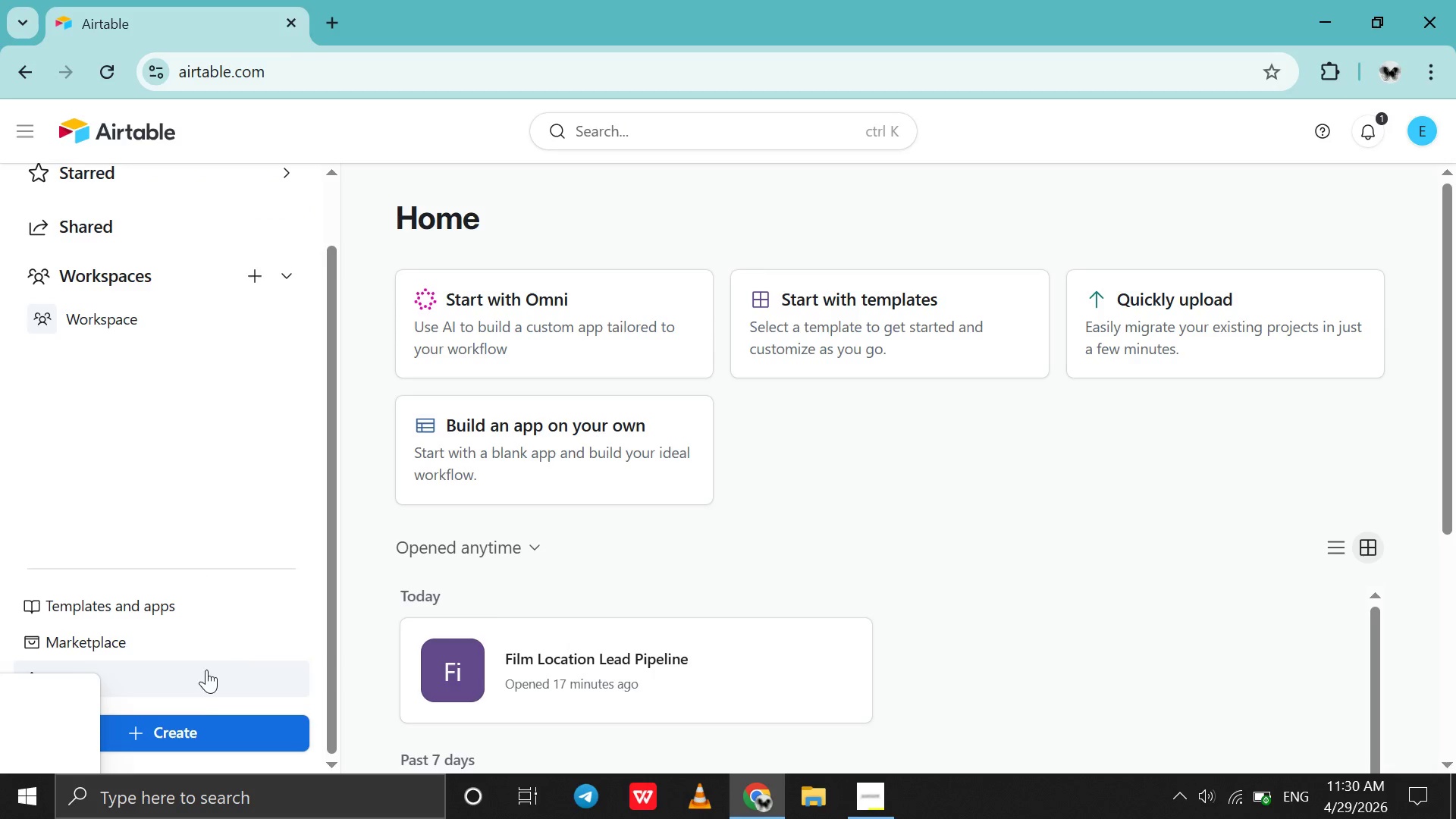 
left_click([198, 736])
 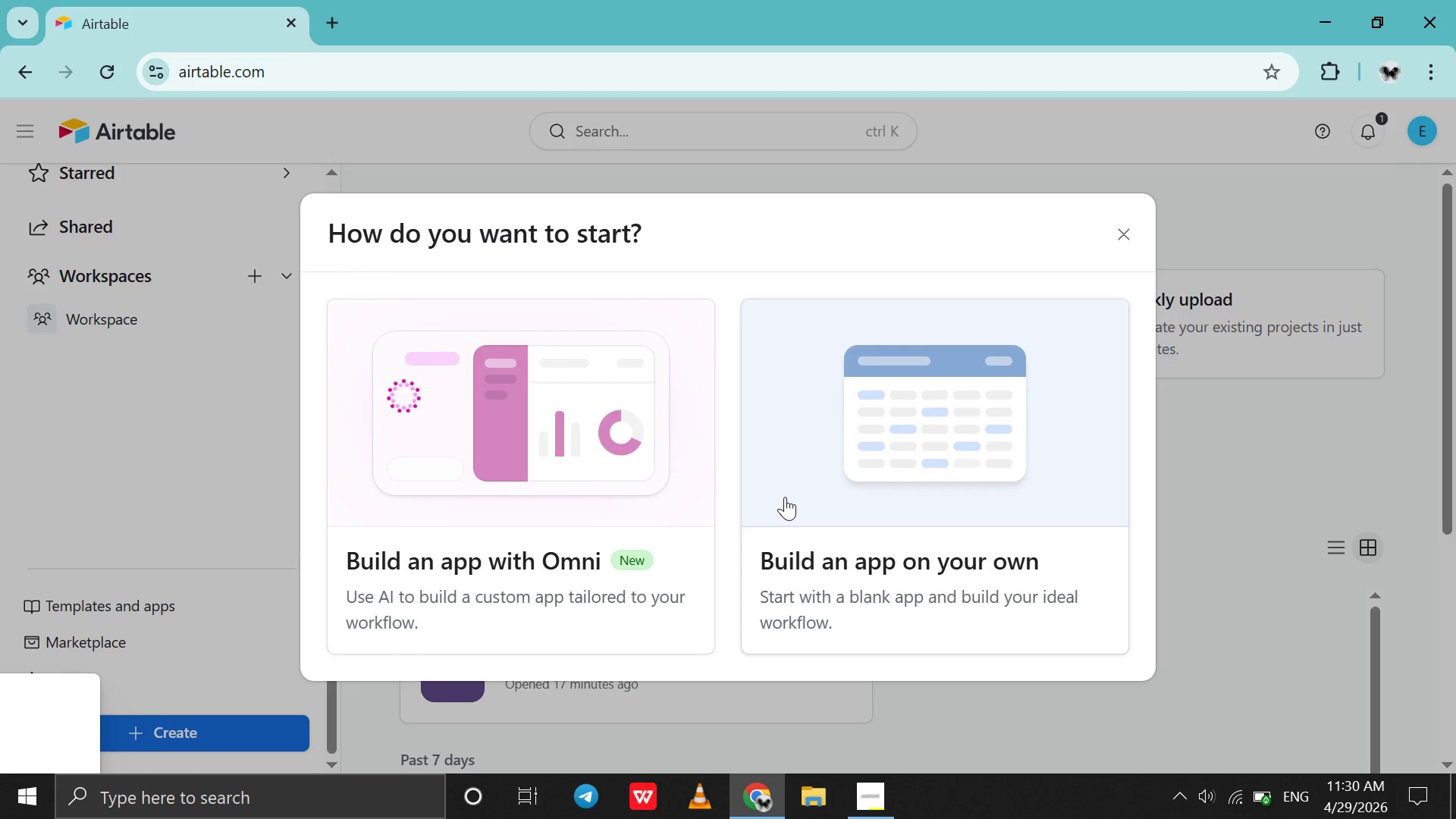 
left_click([785, 497])
 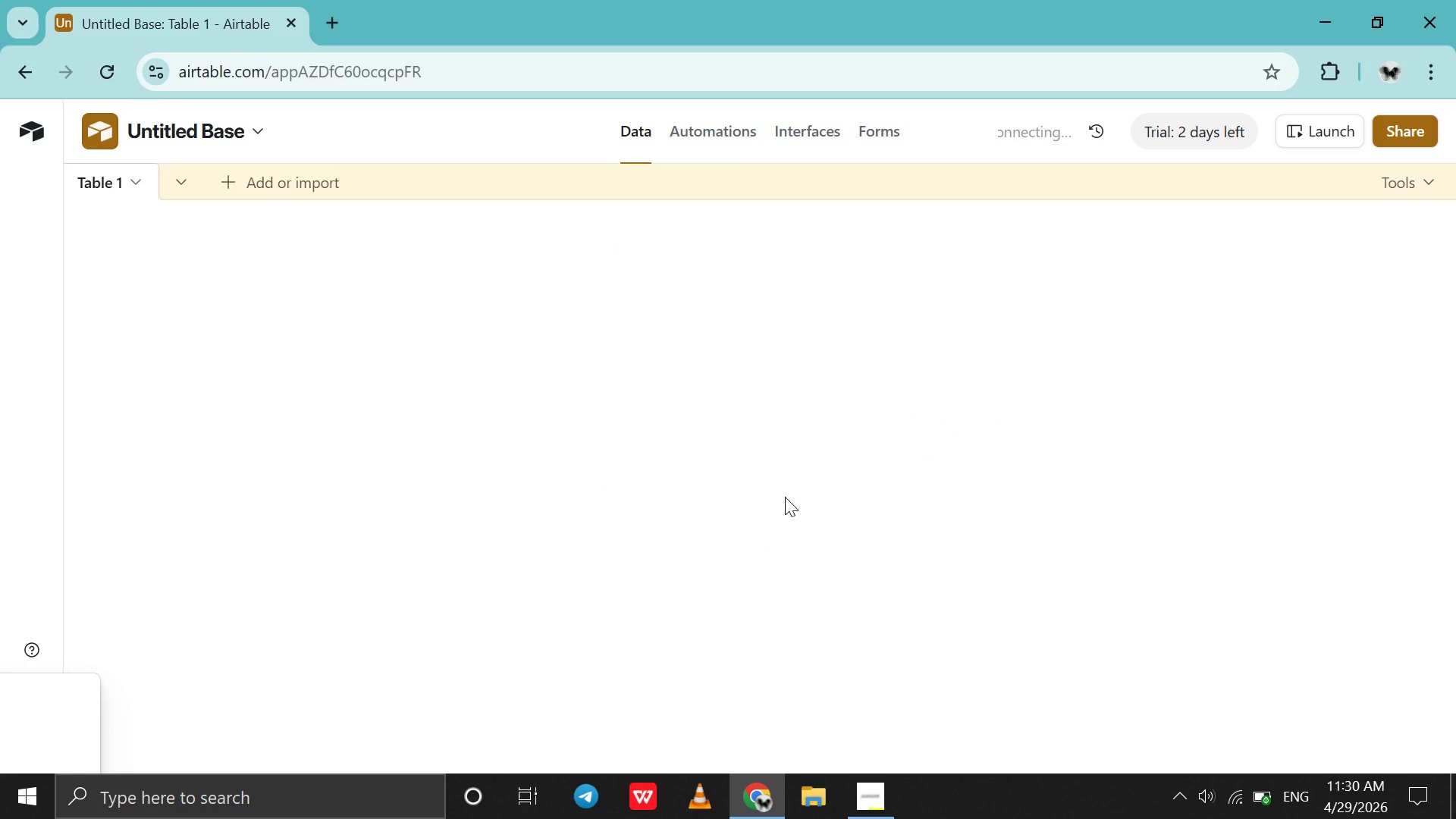 
wait(16.09)
 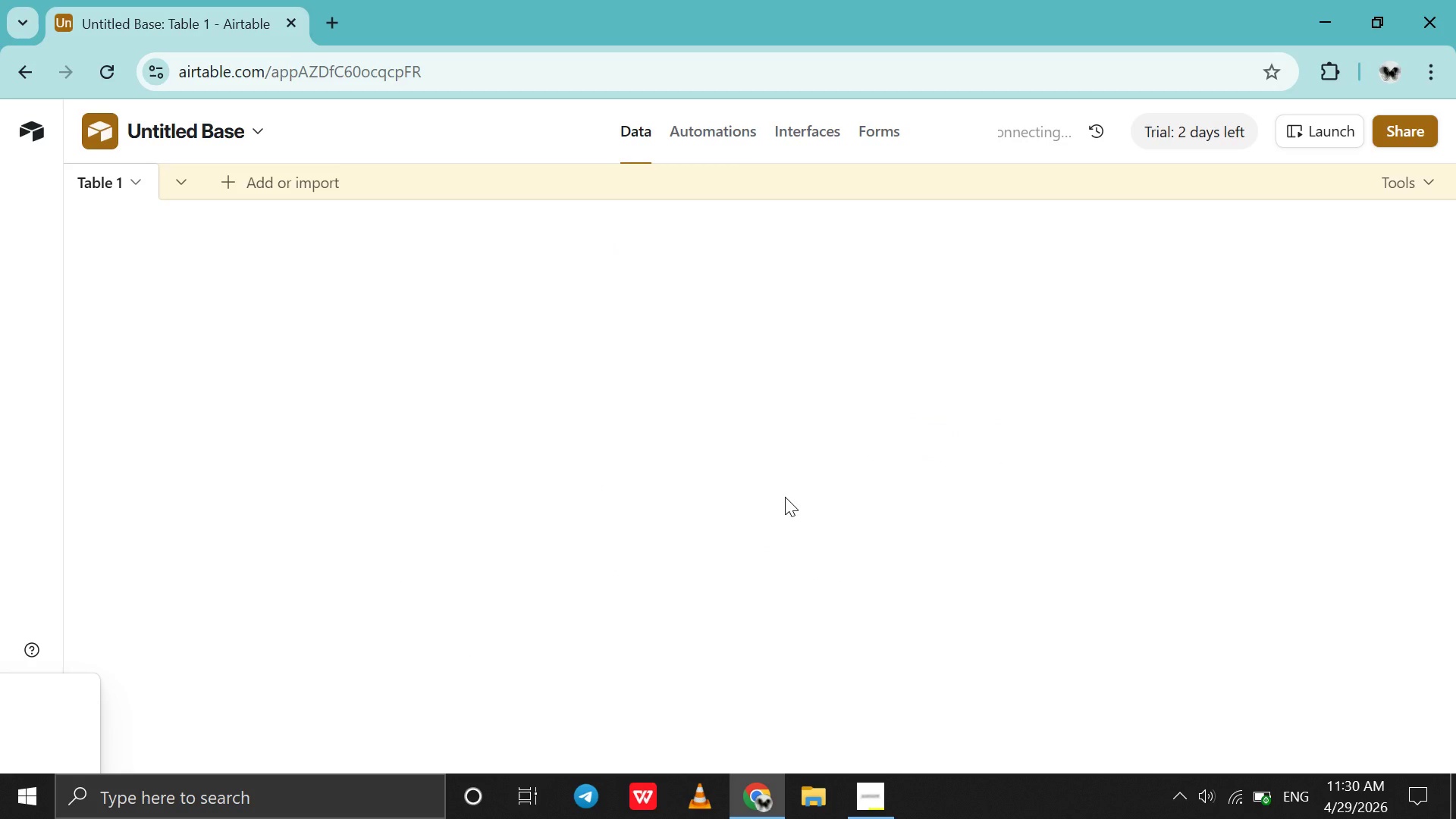 
left_click([105, 82])
 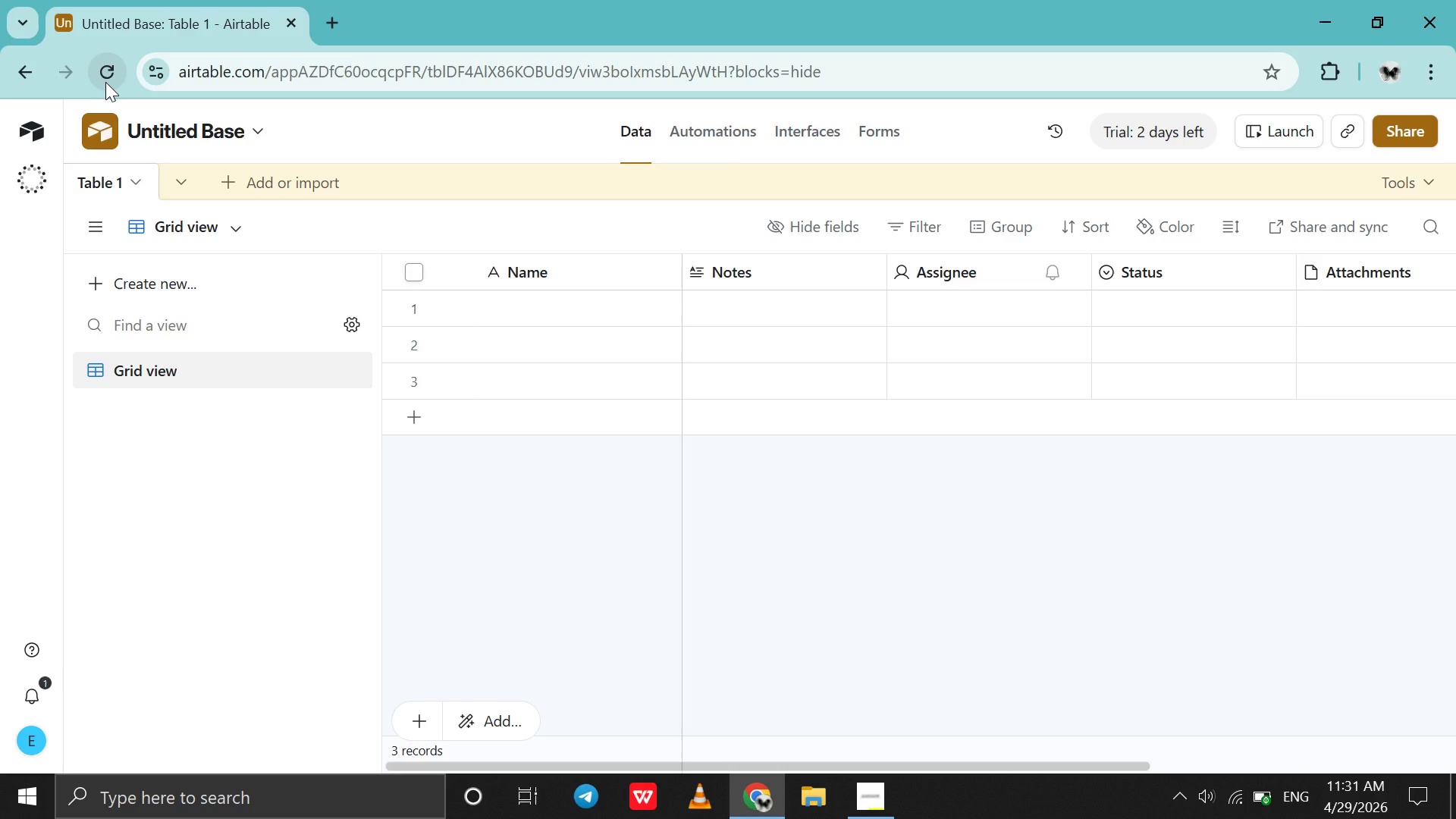 
wait(59.58)
 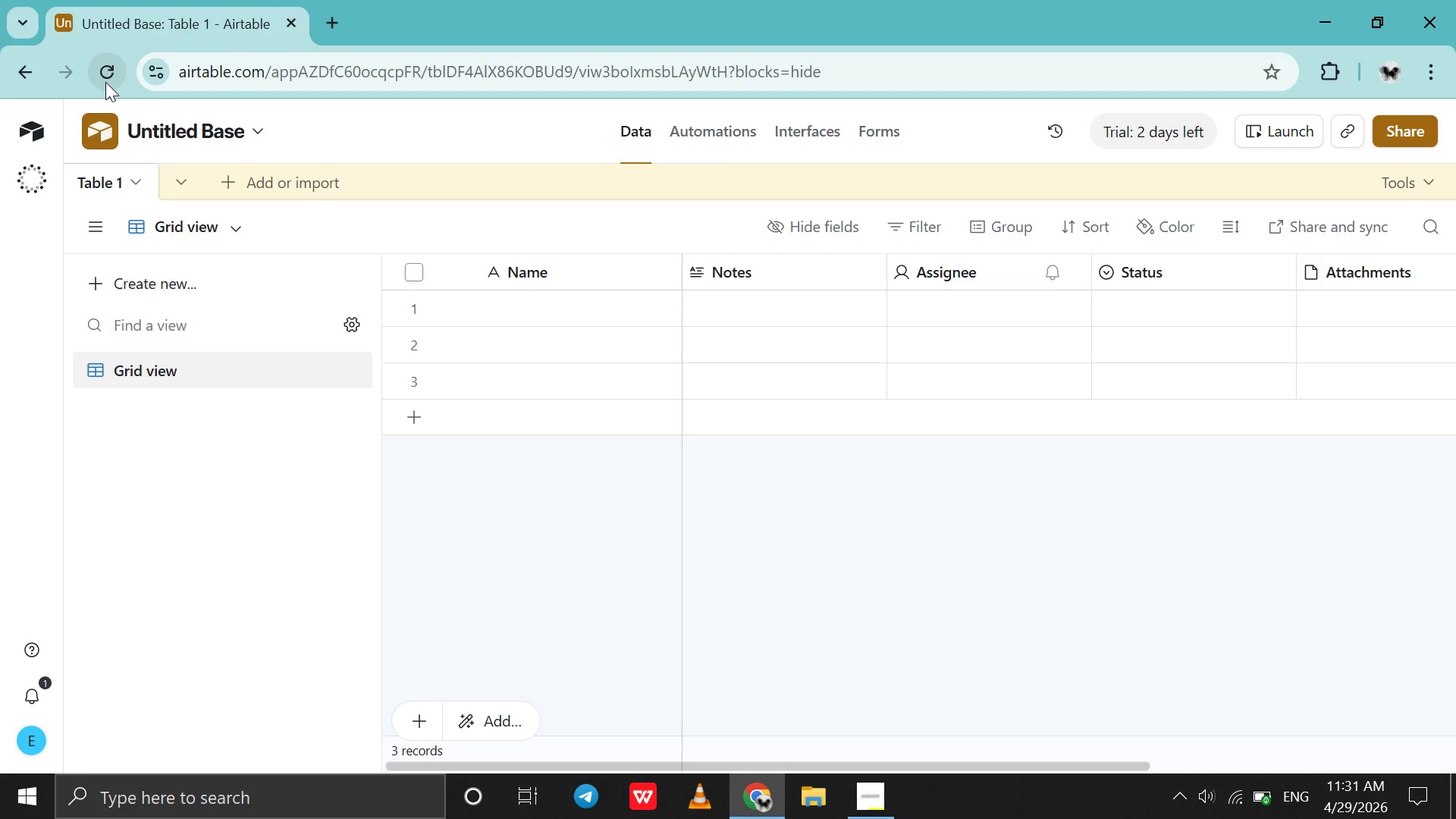 
key(PageDown)
 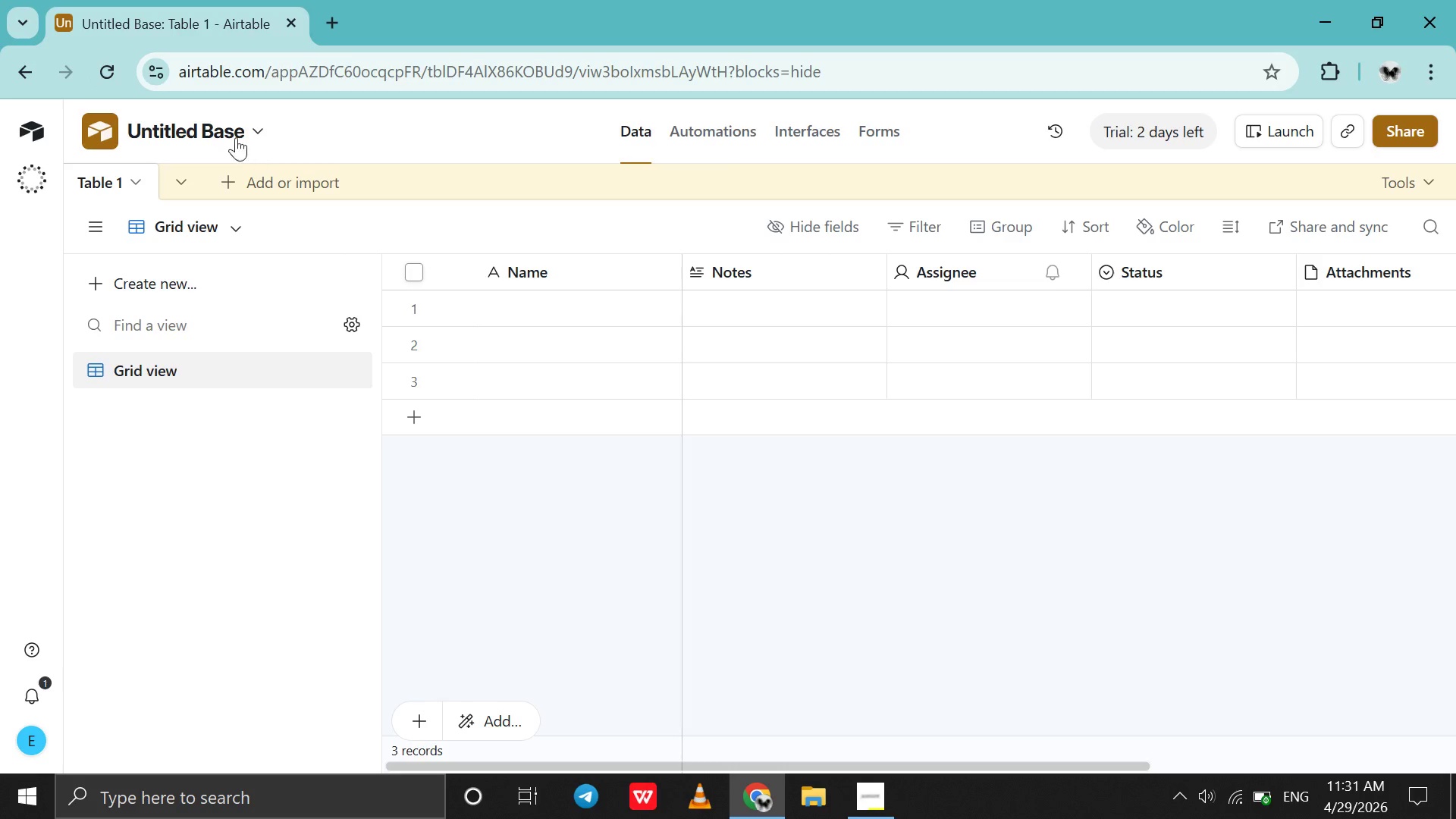 
double_click([225, 135])
 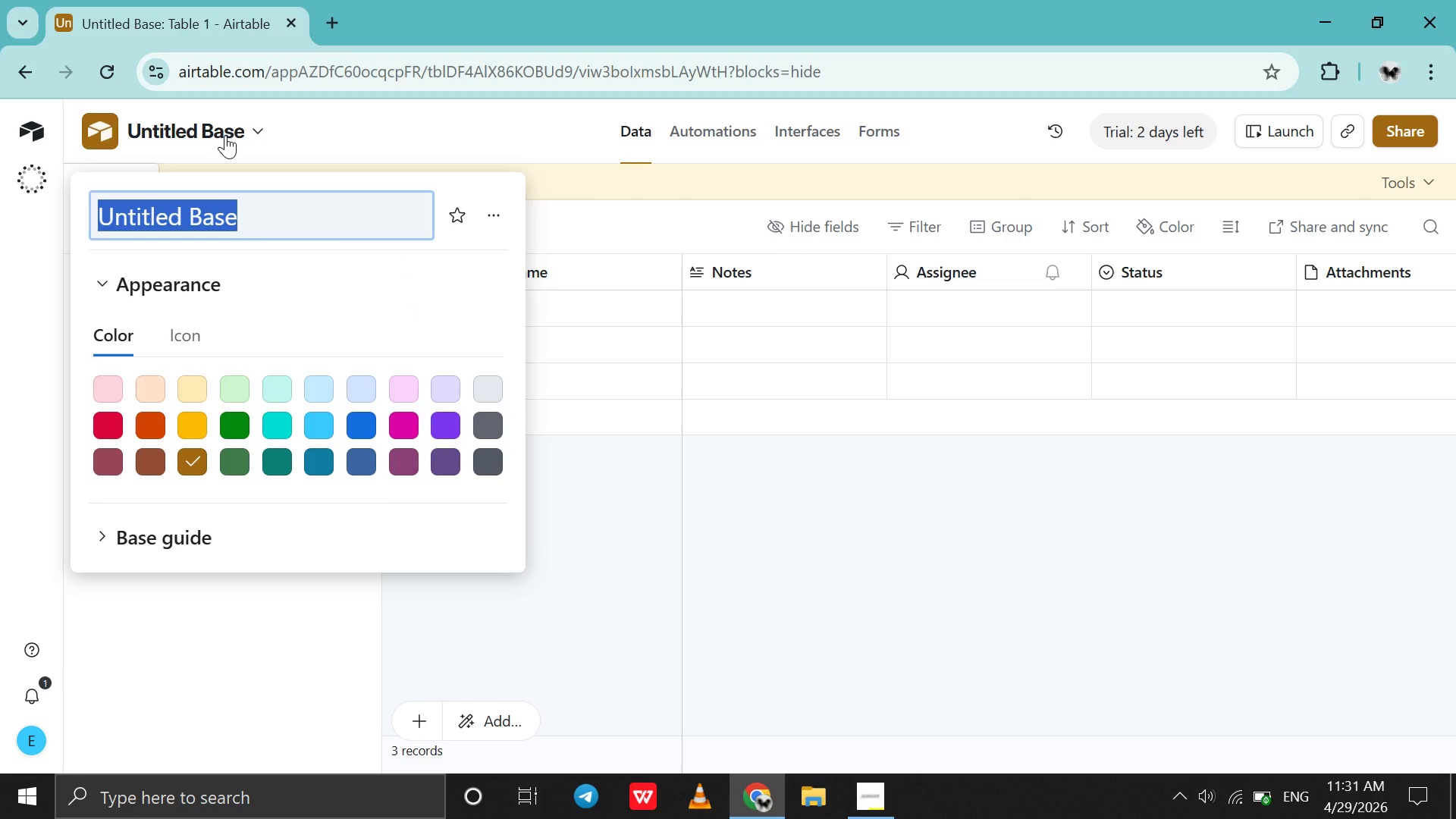 
key(Control+V)
 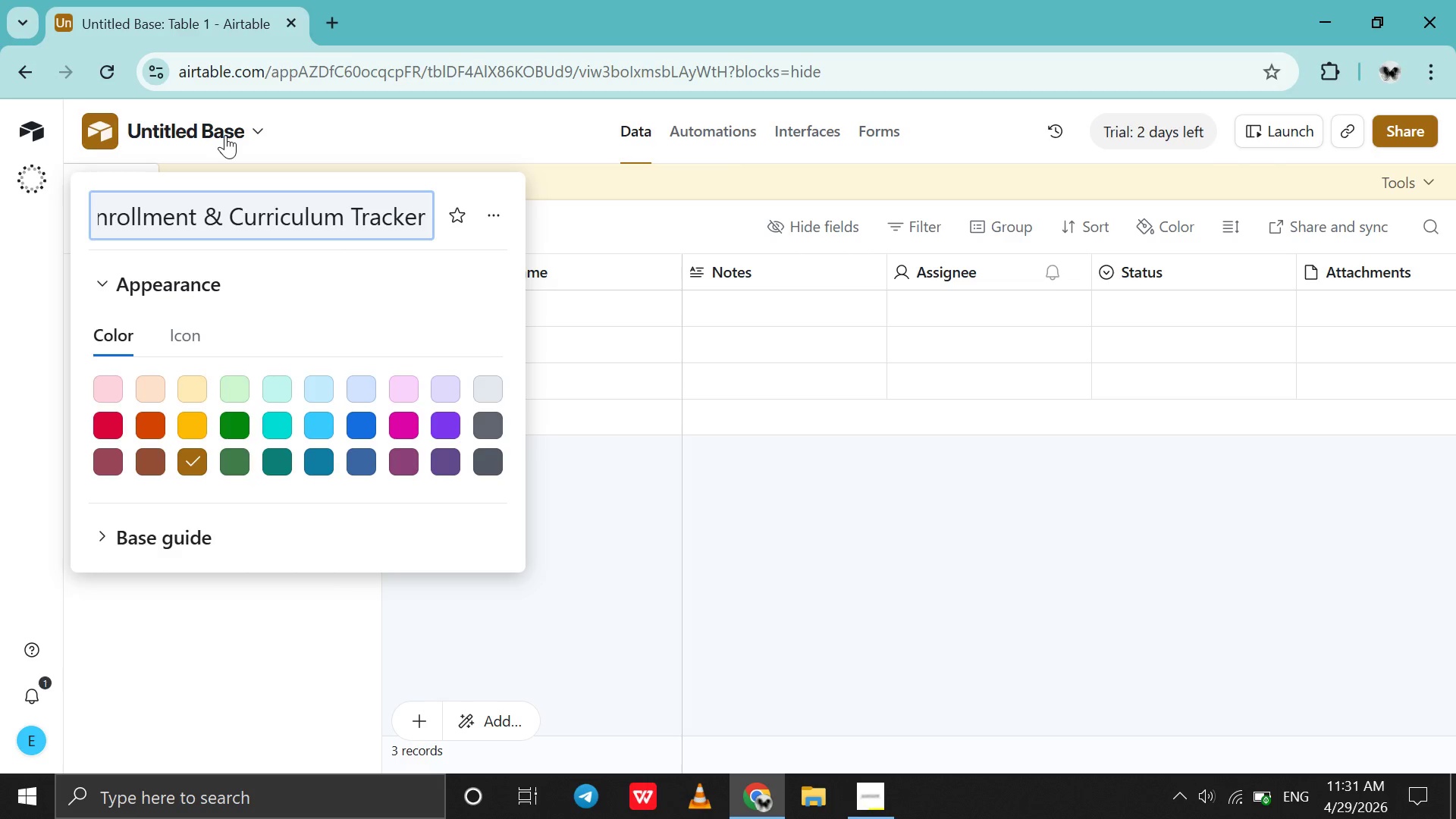 
key(Enter)
 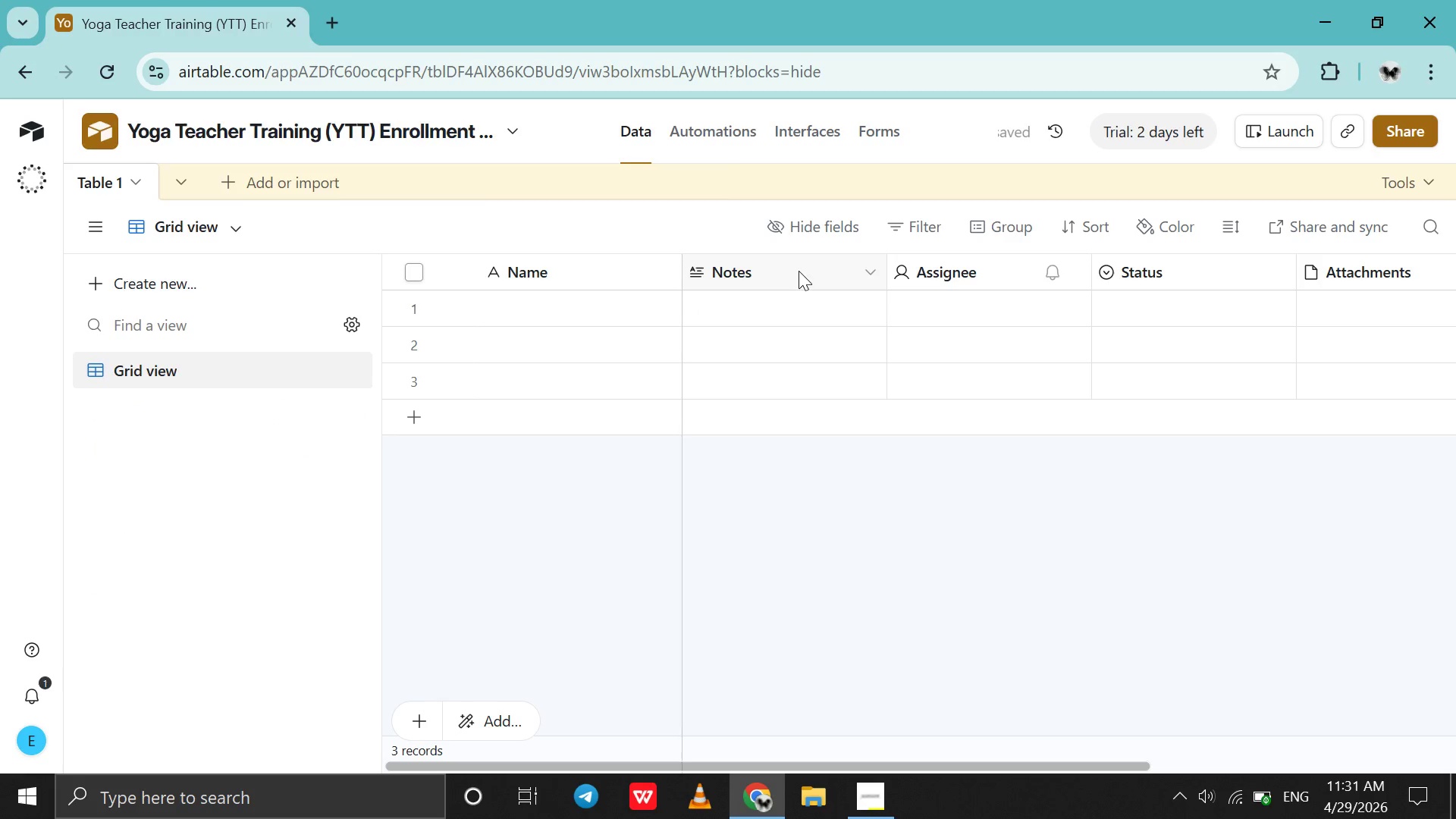 
left_click([870, 281])
 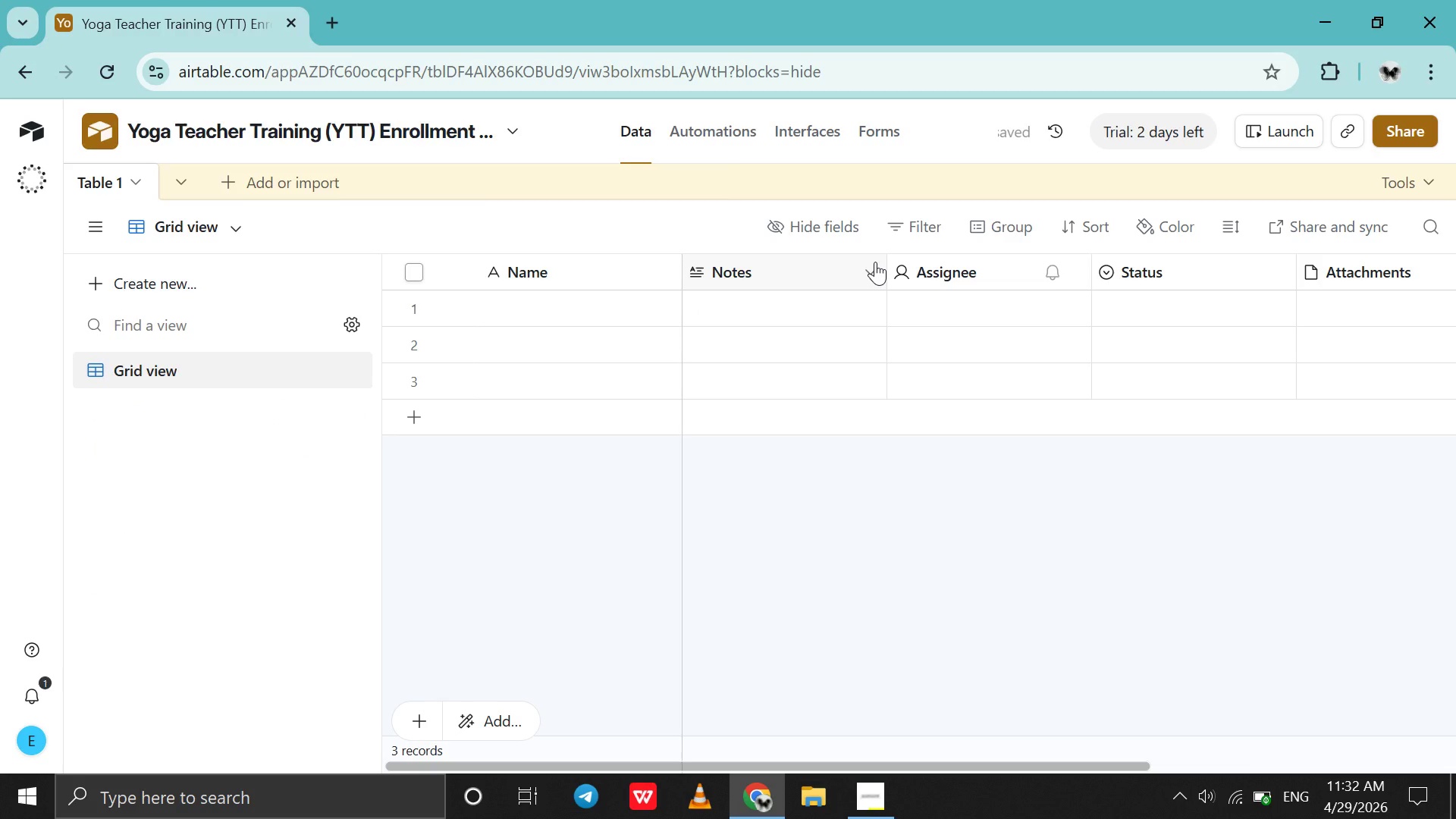 
left_click([875, 262])
 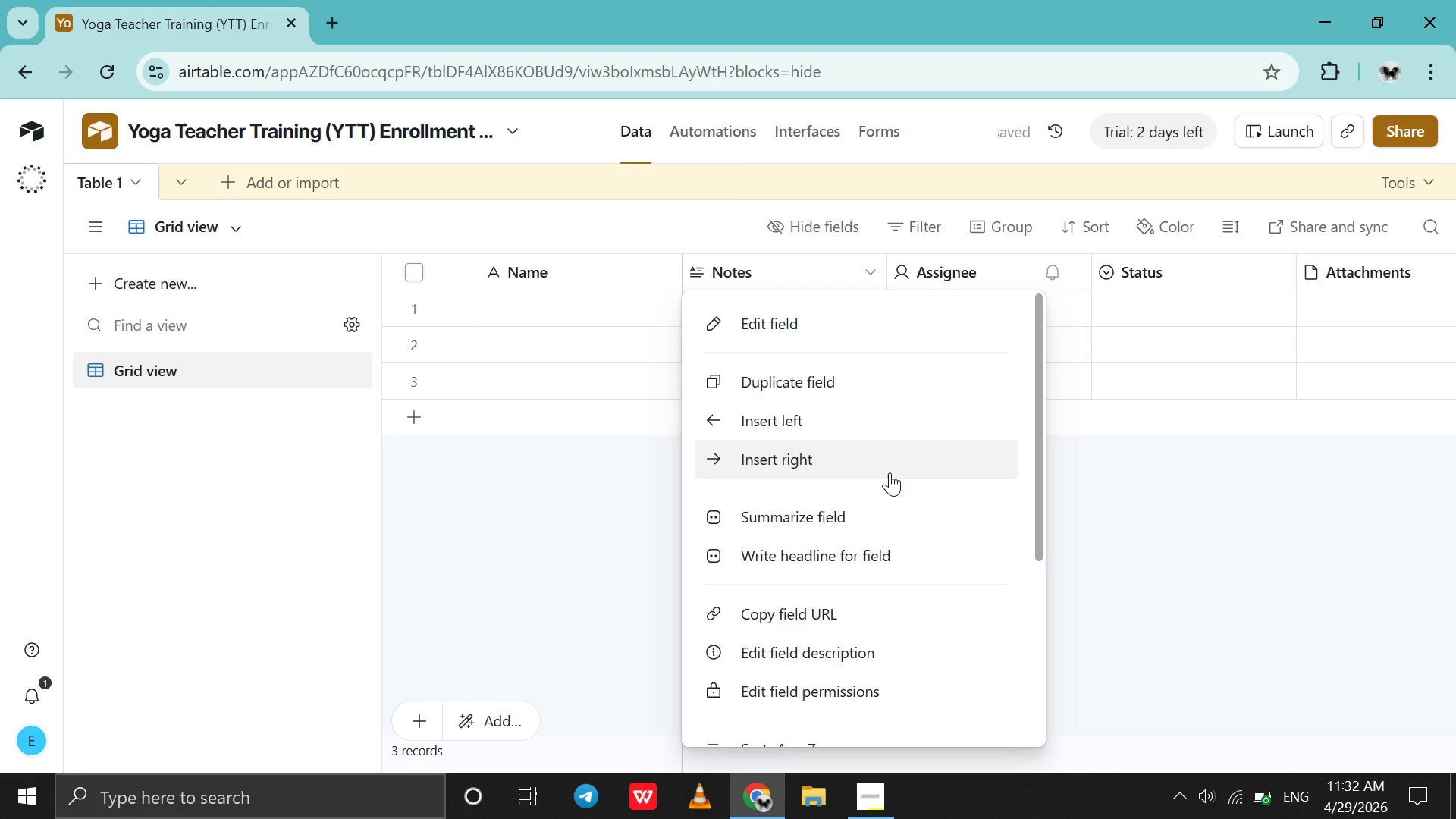 
scroll: coordinate [890, 472], scroll_direction: down, amount: 65.0
 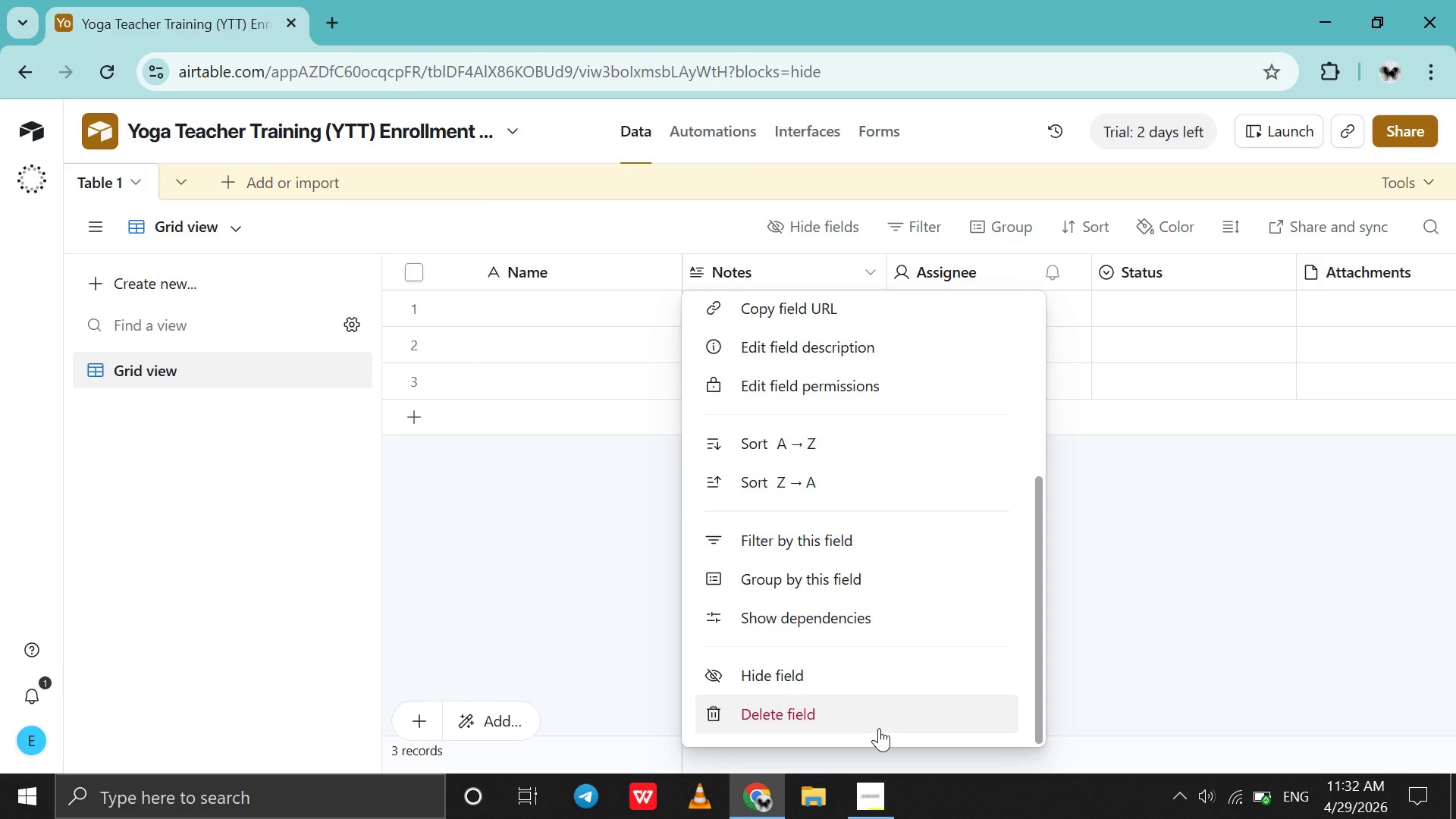 
left_click([879, 728])
 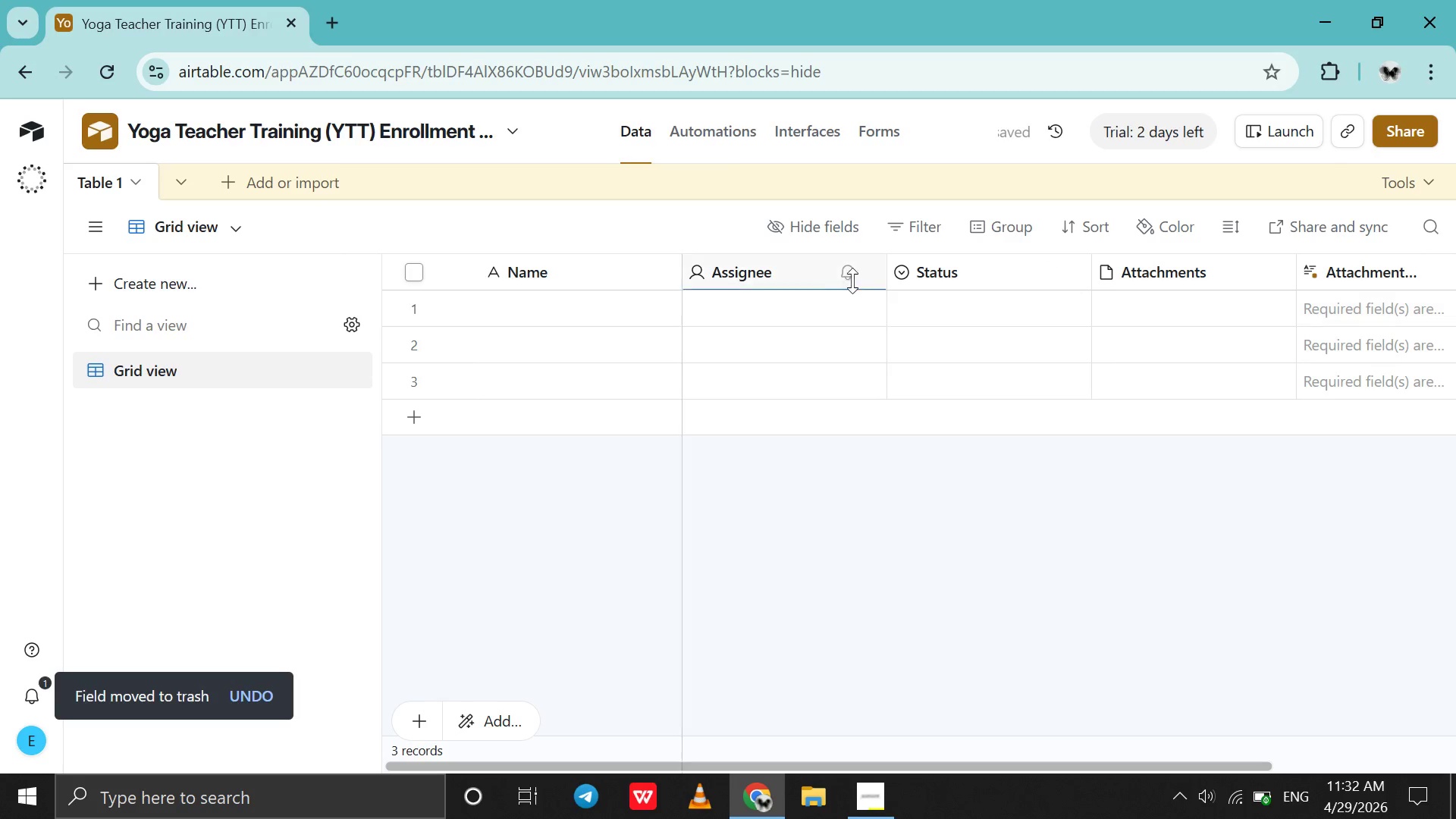 
left_click([871, 270])
 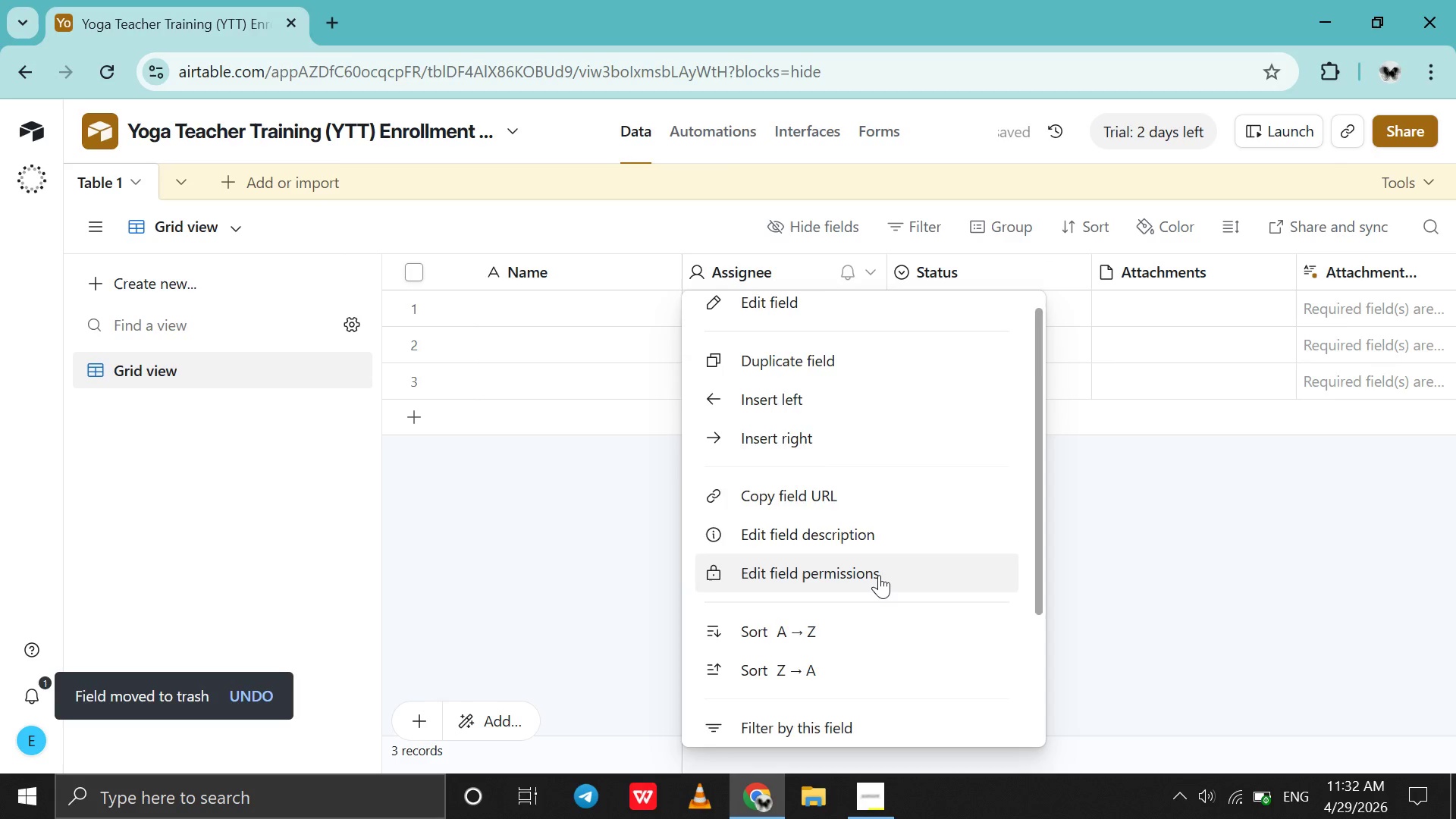 
scroll: coordinate [879, 575], scroll_direction: down, amount: 75.0
 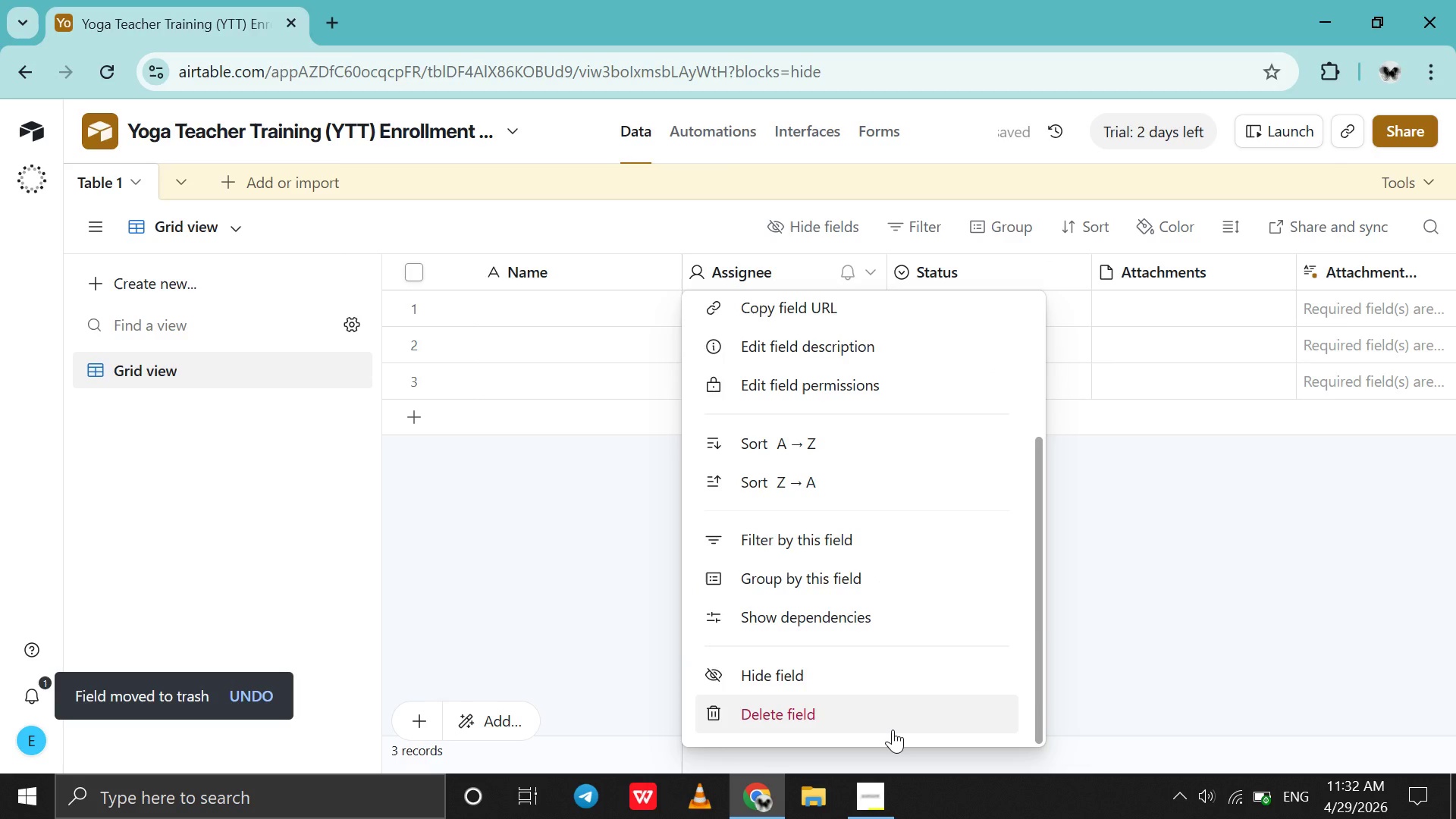 
left_click([893, 730])
 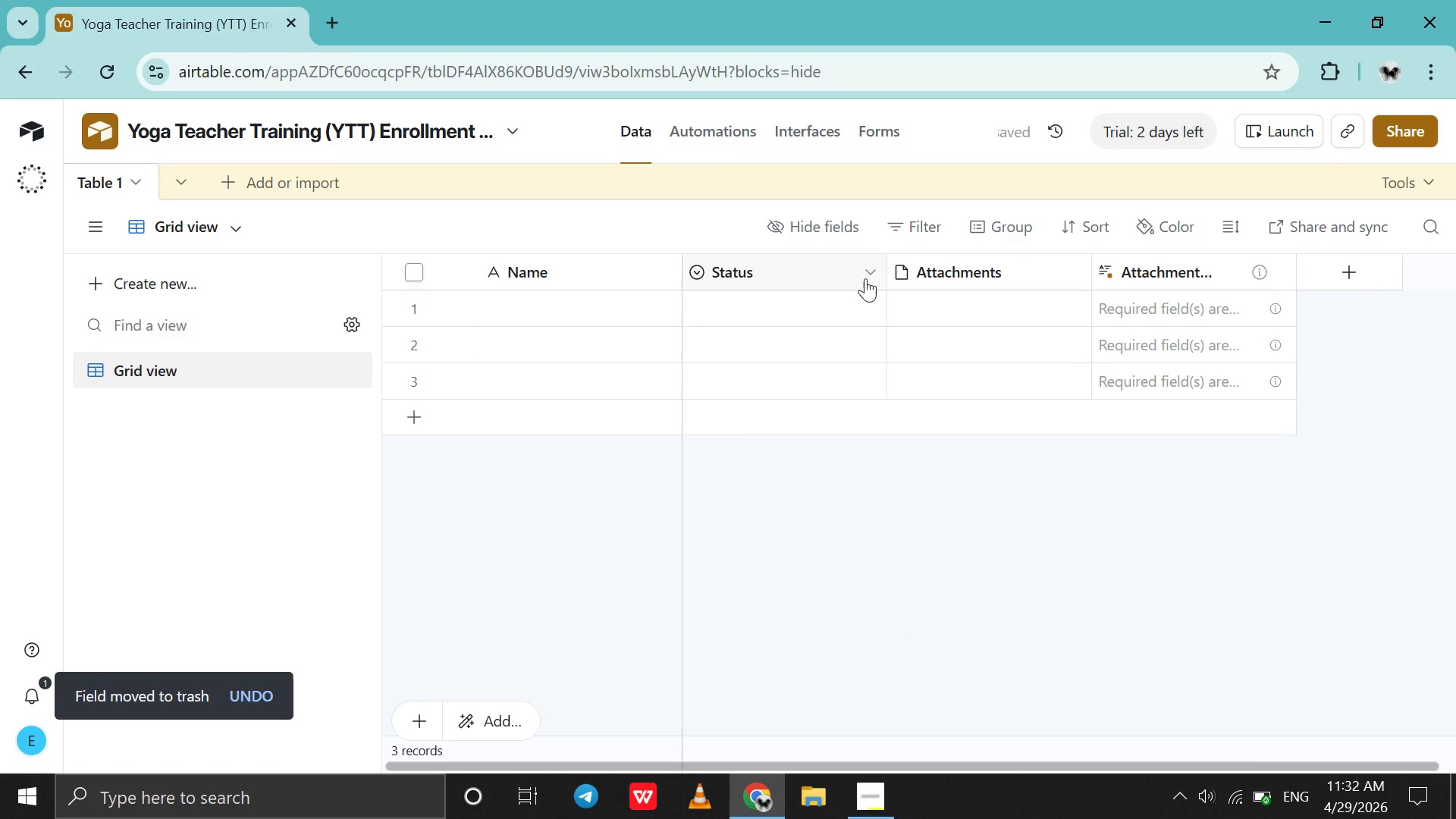 
left_click([865, 278])
 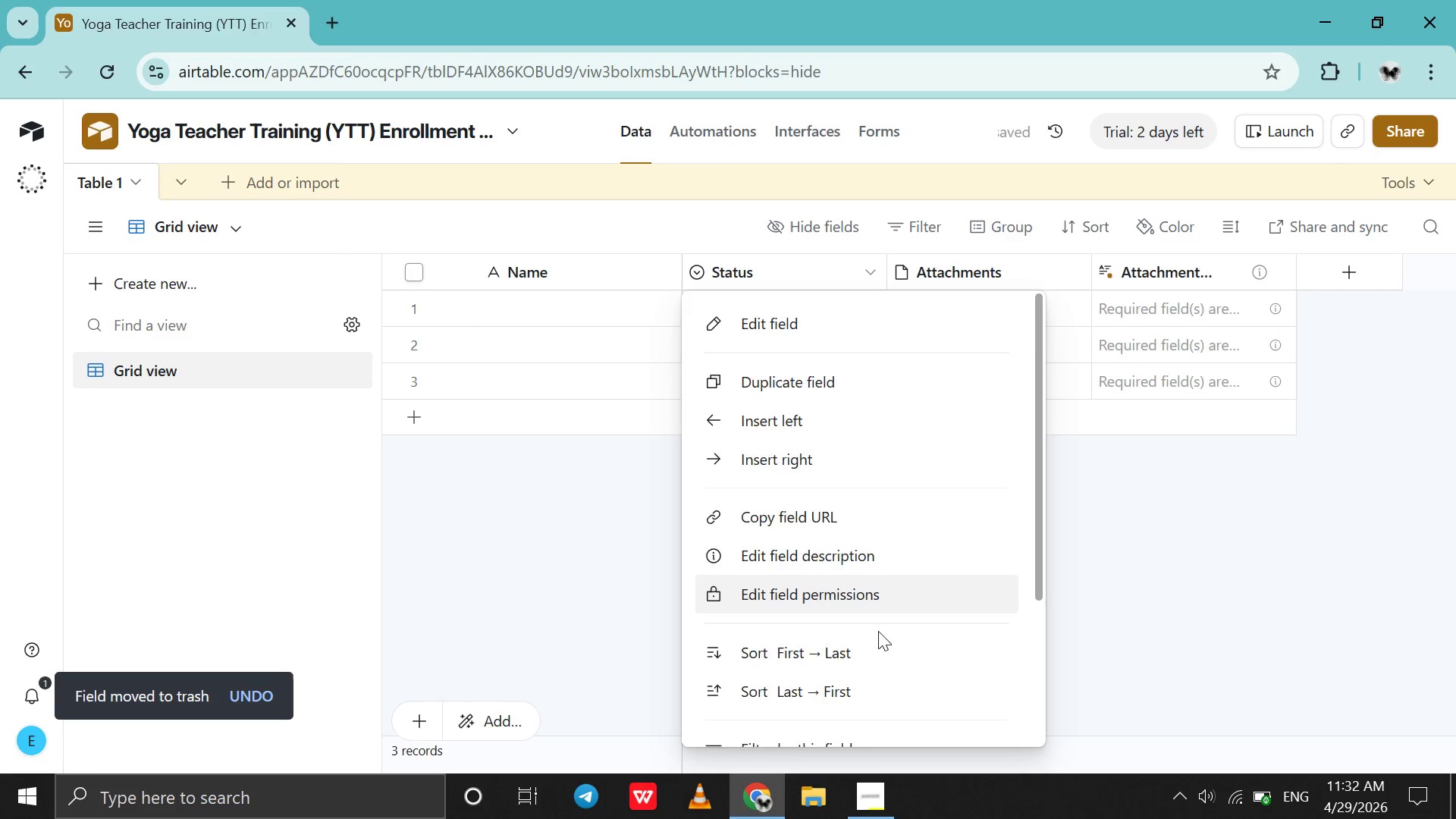 
scroll: coordinate [878, 631], scroll_direction: down, amount: 92.0
 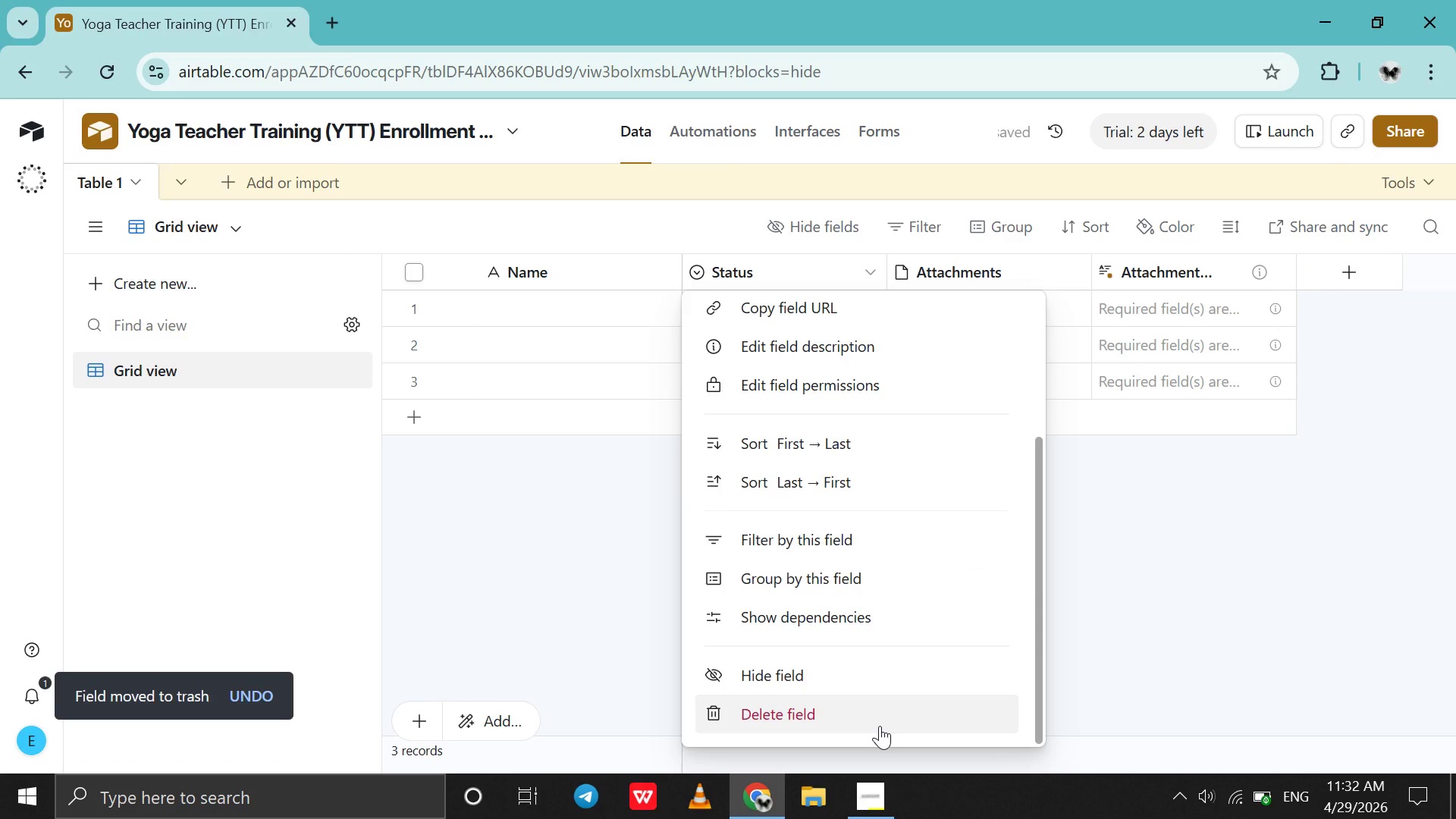 
left_click([880, 726])
 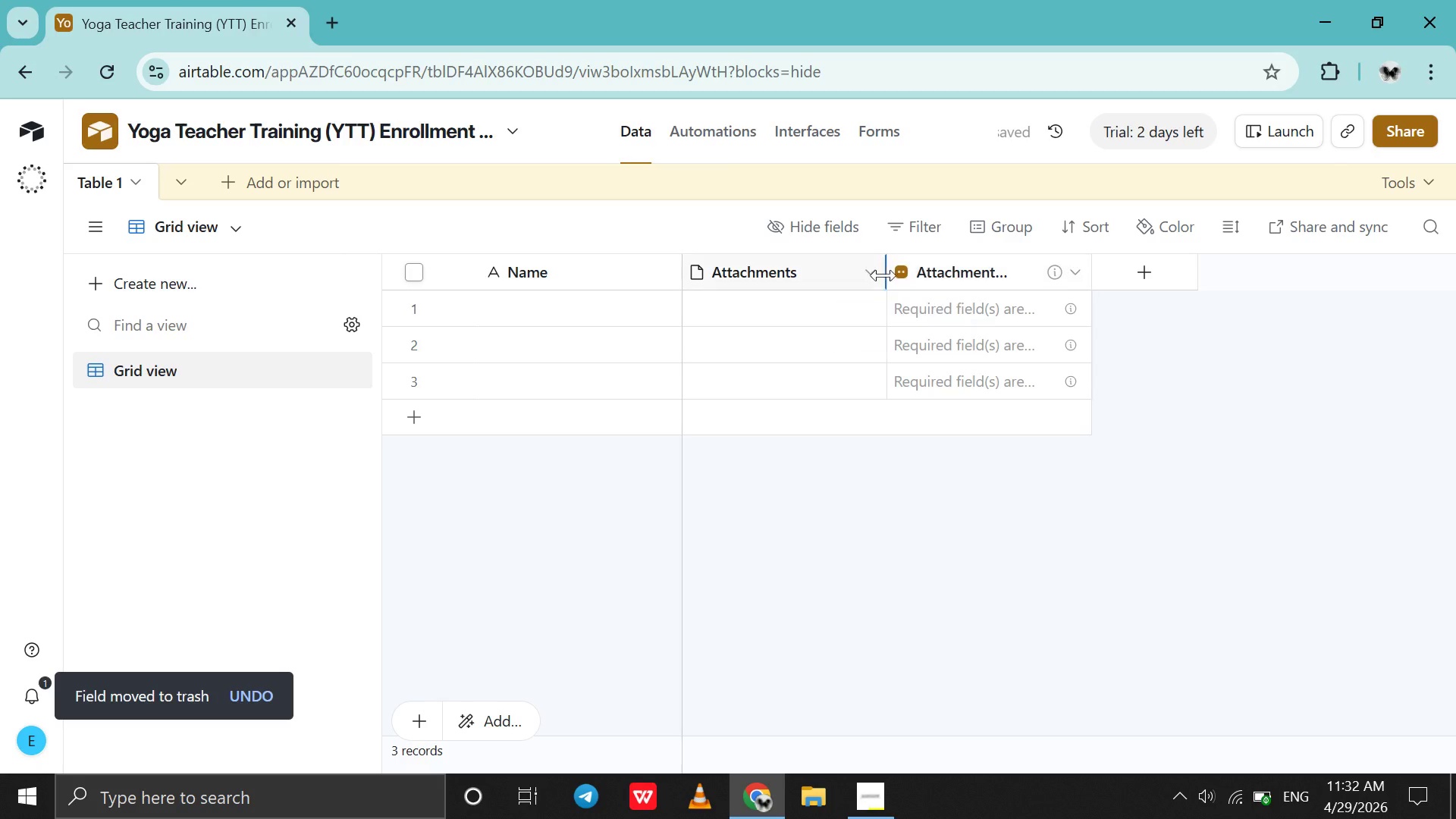 
left_click([877, 269])
 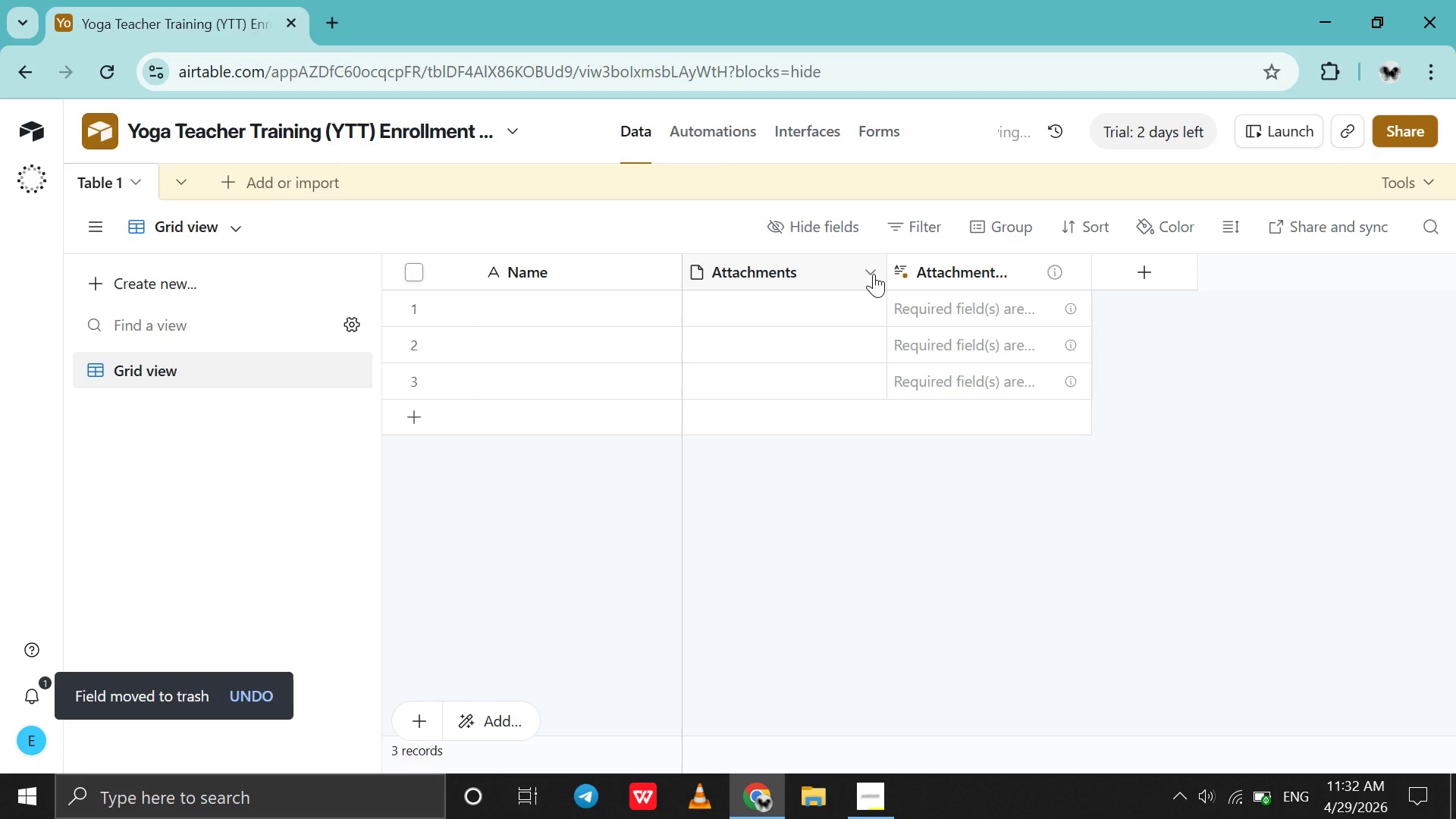 
left_click([874, 274])
 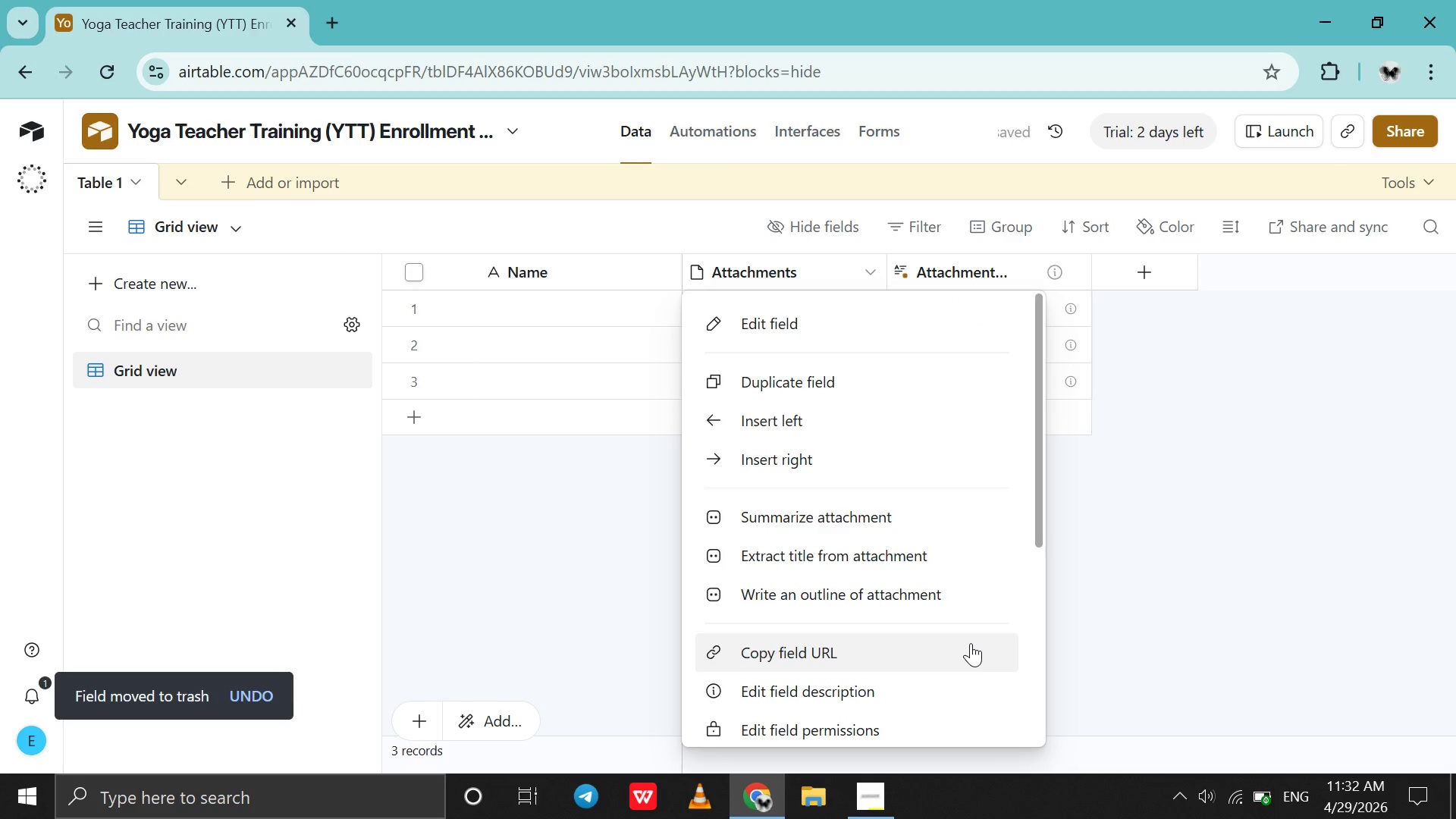 
scroll: coordinate [971, 643], scroll_direction: down, amount: 64.0
 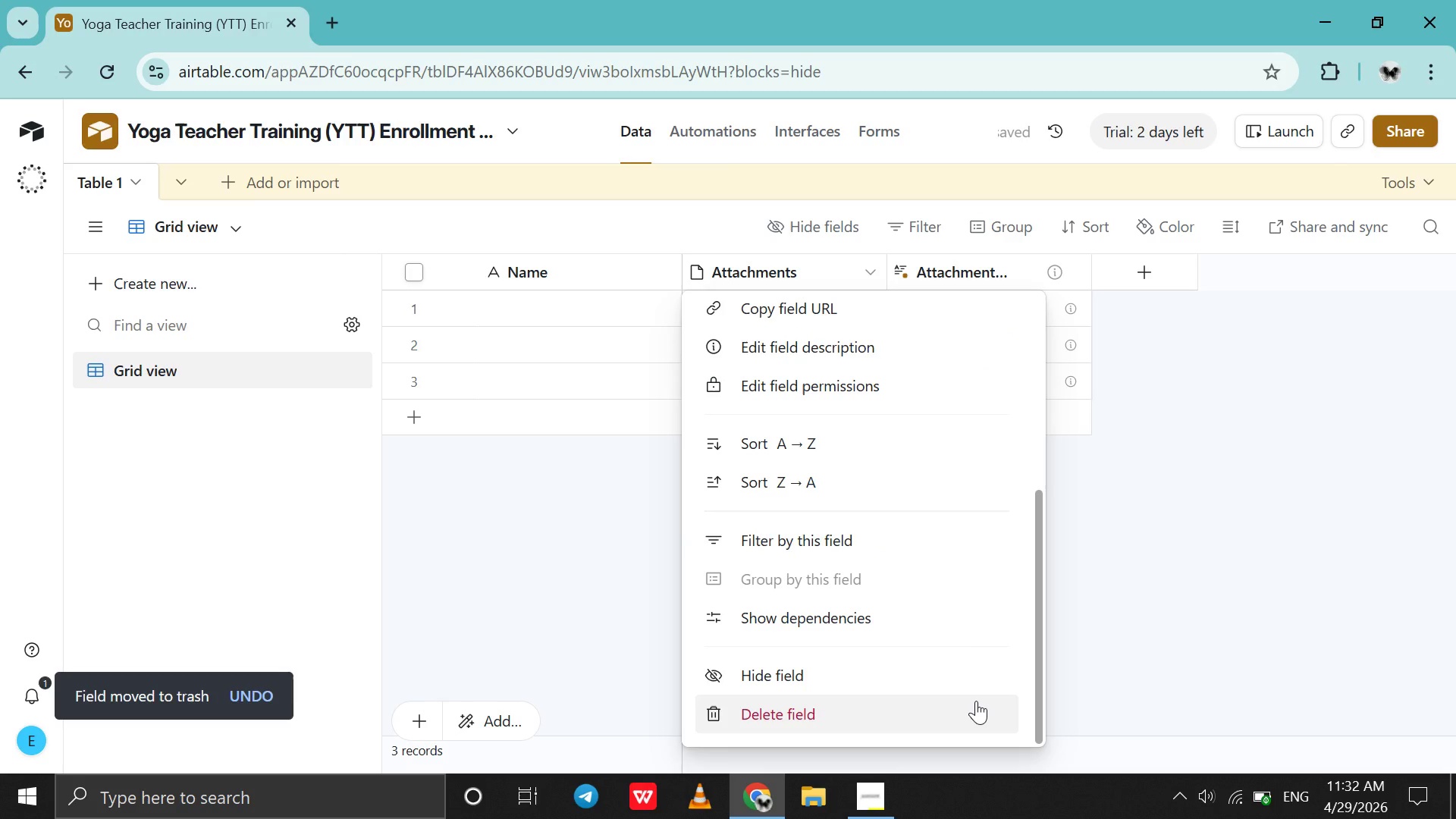 
left_click([976, 701])
 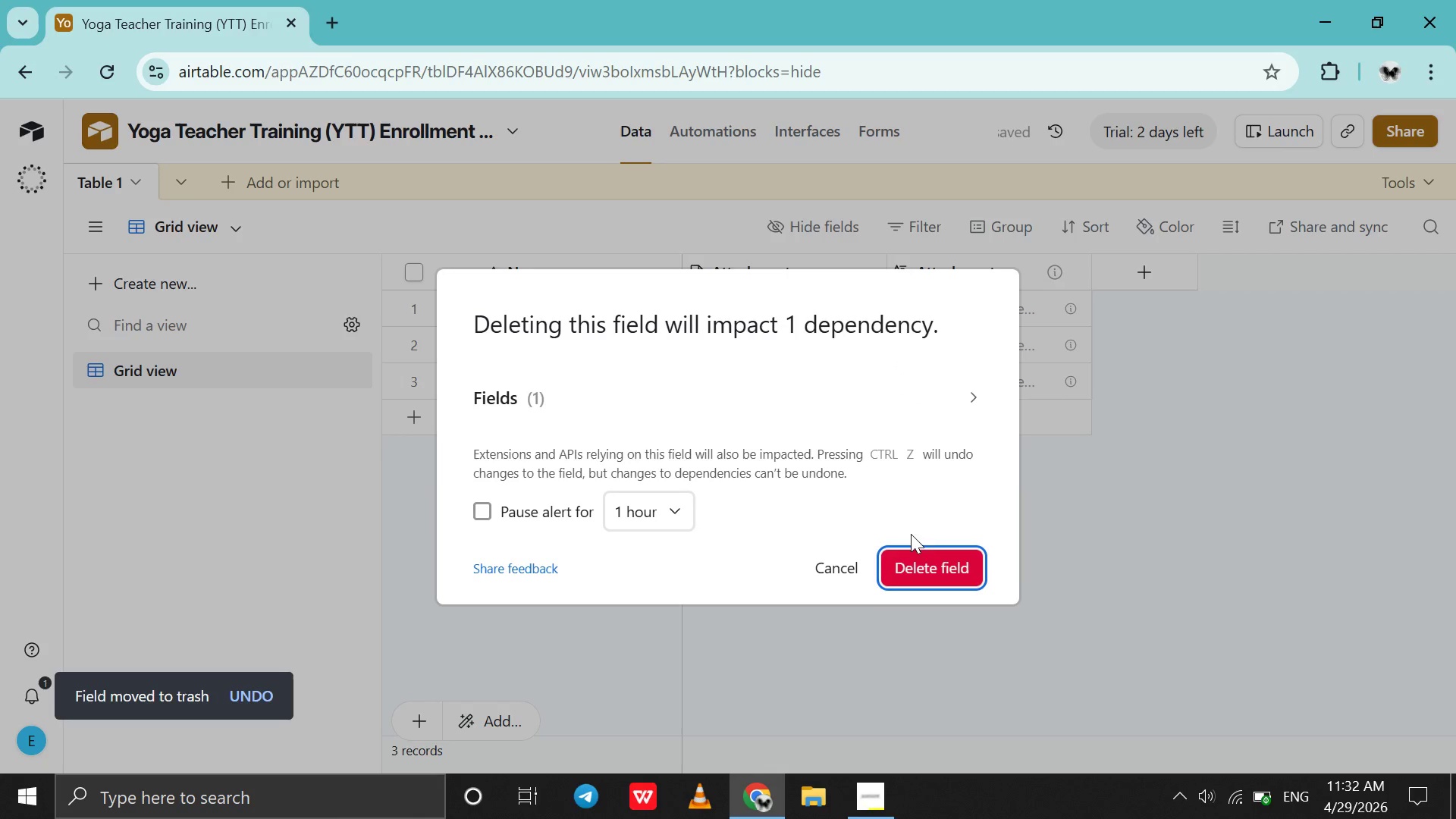 
left_click([911, 560])
 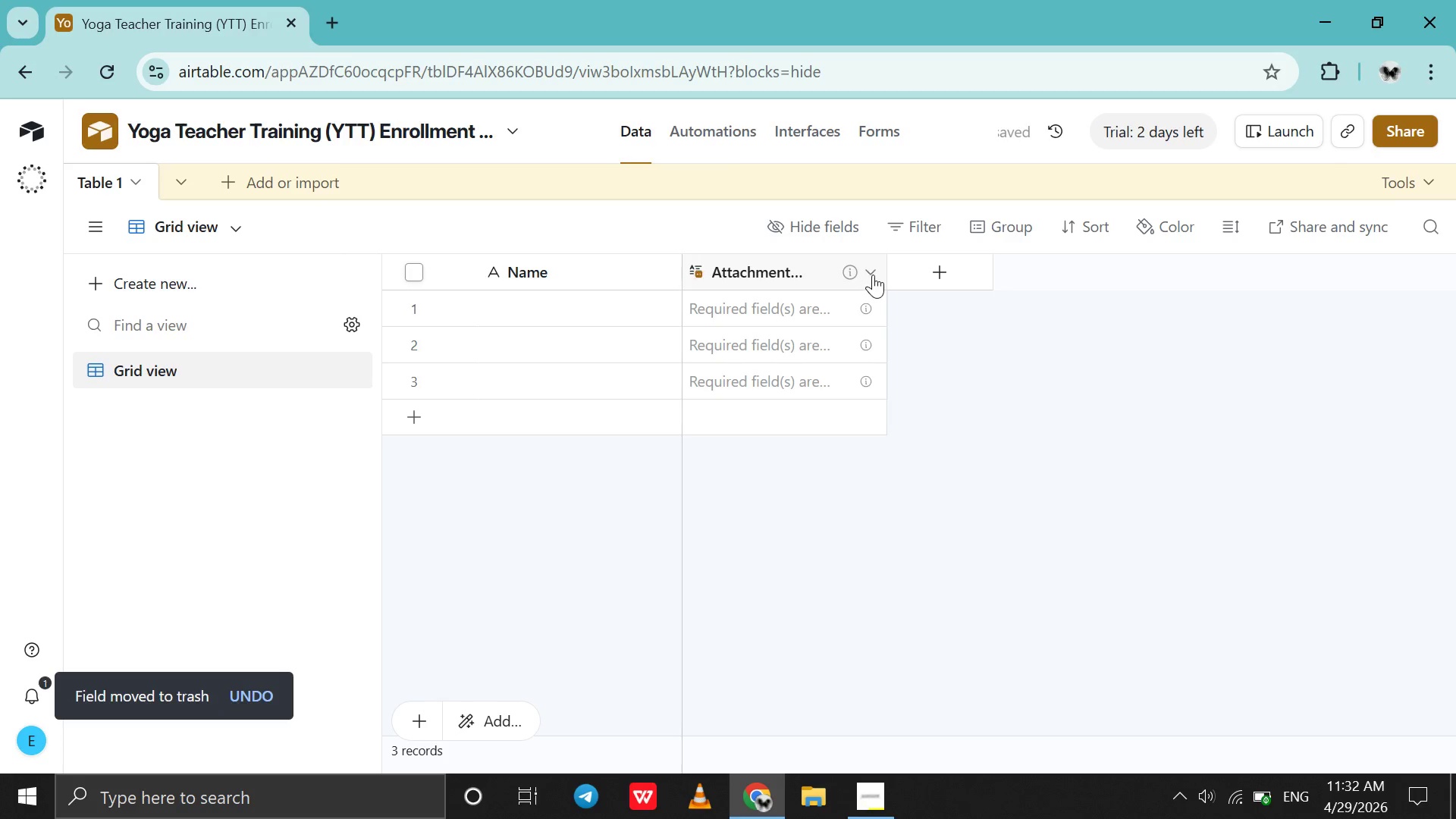 
left_click([875, 276])
 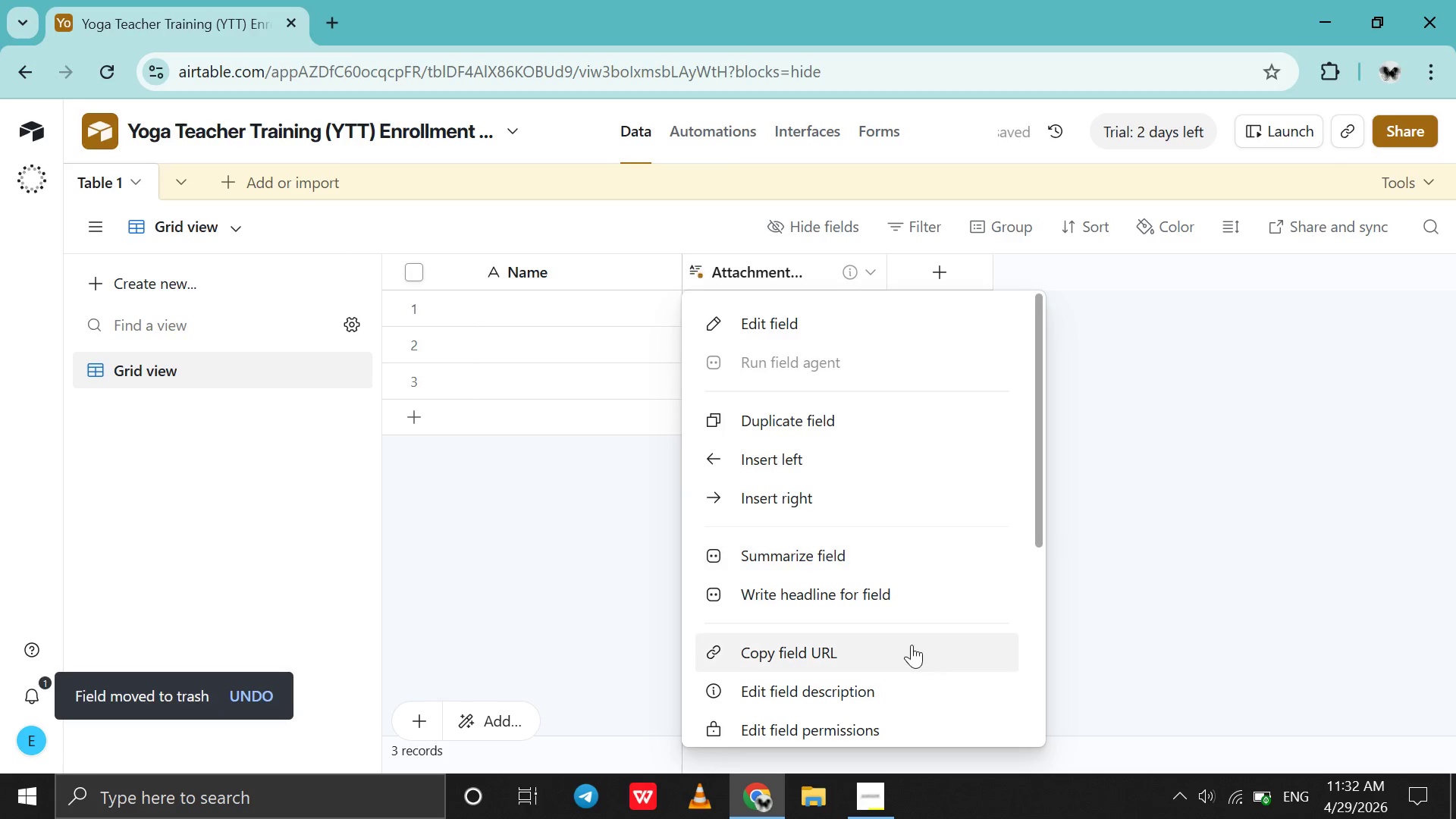 
scroll: coordinate [912, 645], scroll_direction: down, amount: 36.0
 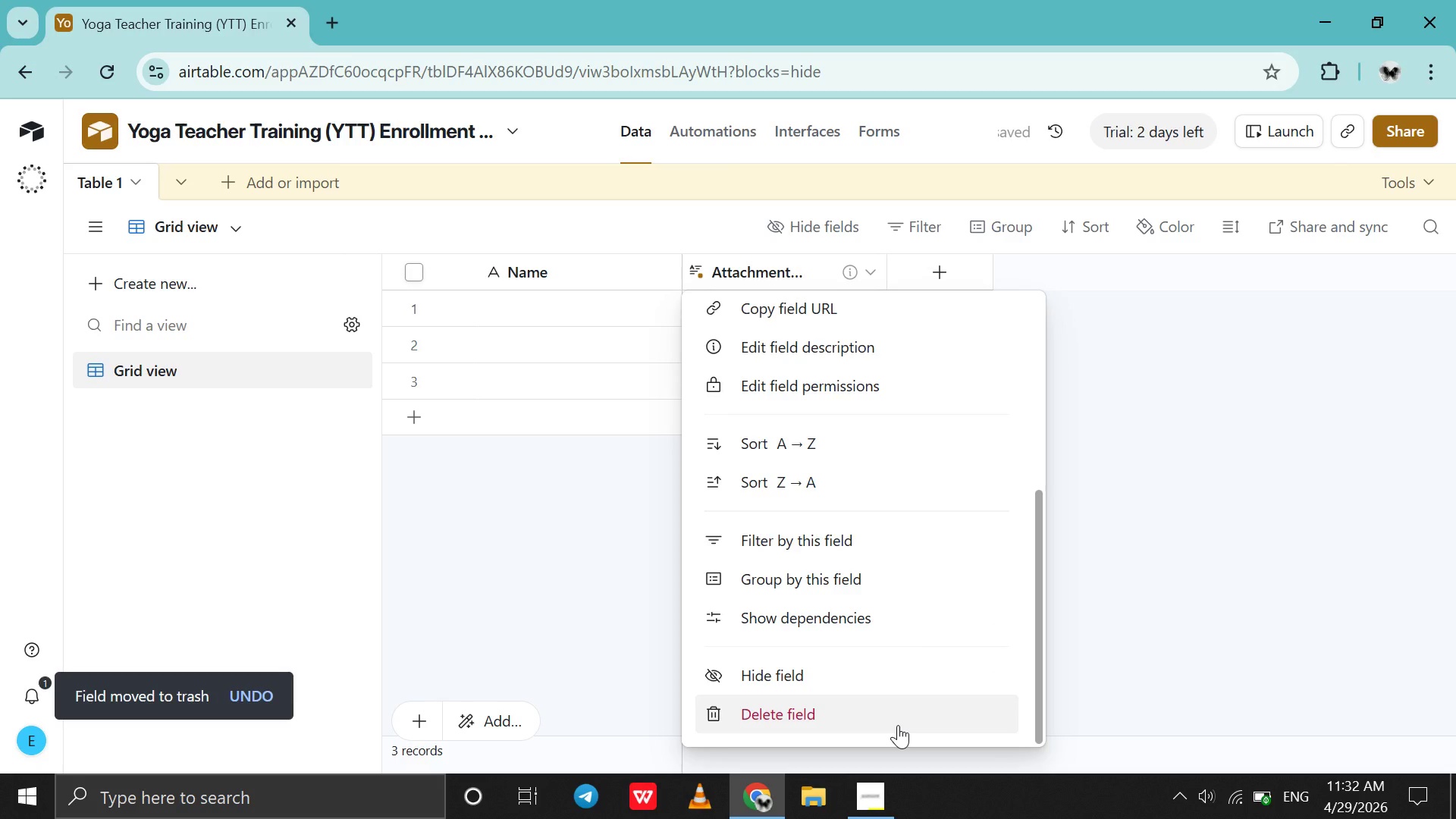 
left_click([898, 725])
 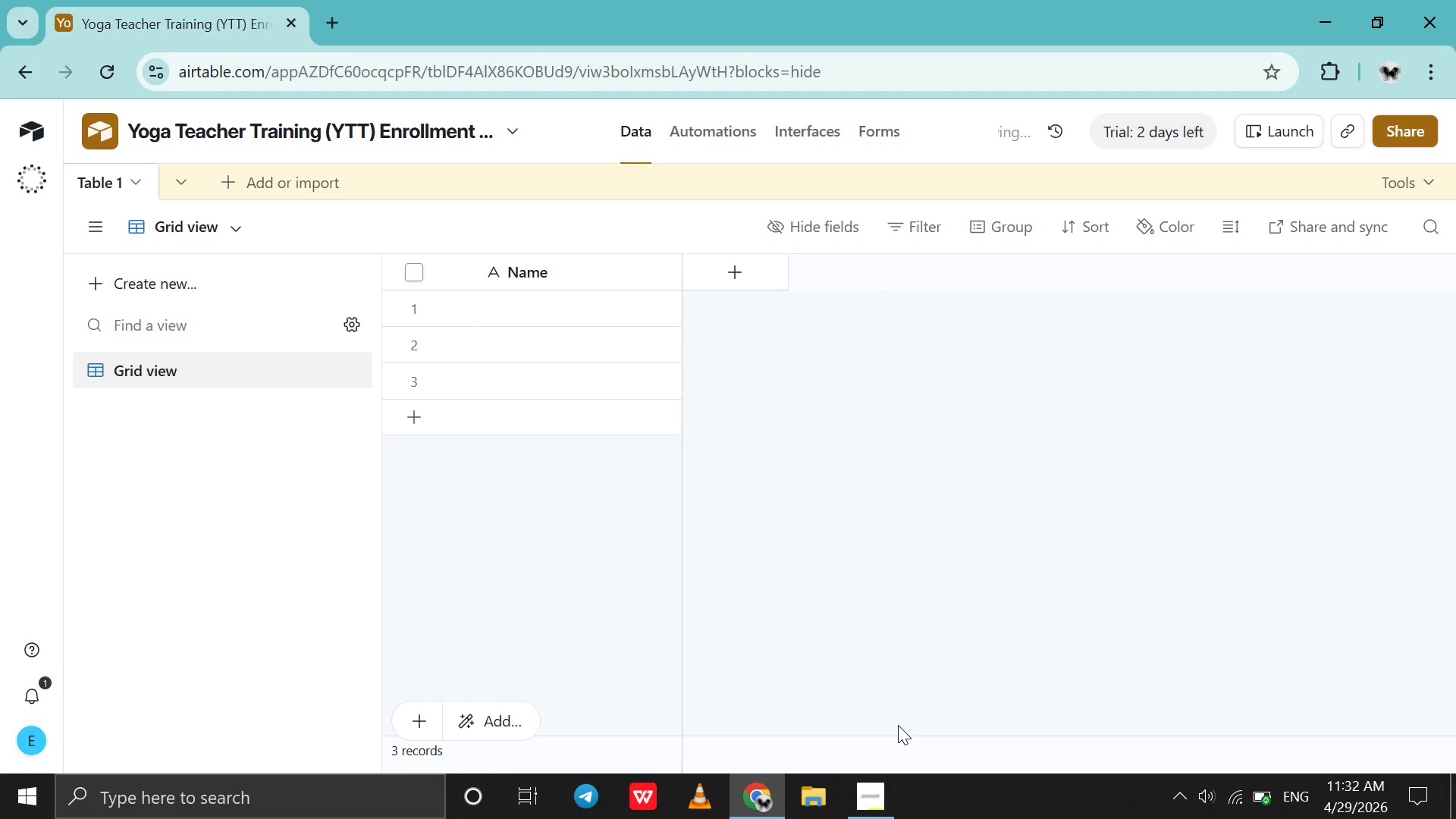 
hold_key(key=PageDown, duration=0.39)
 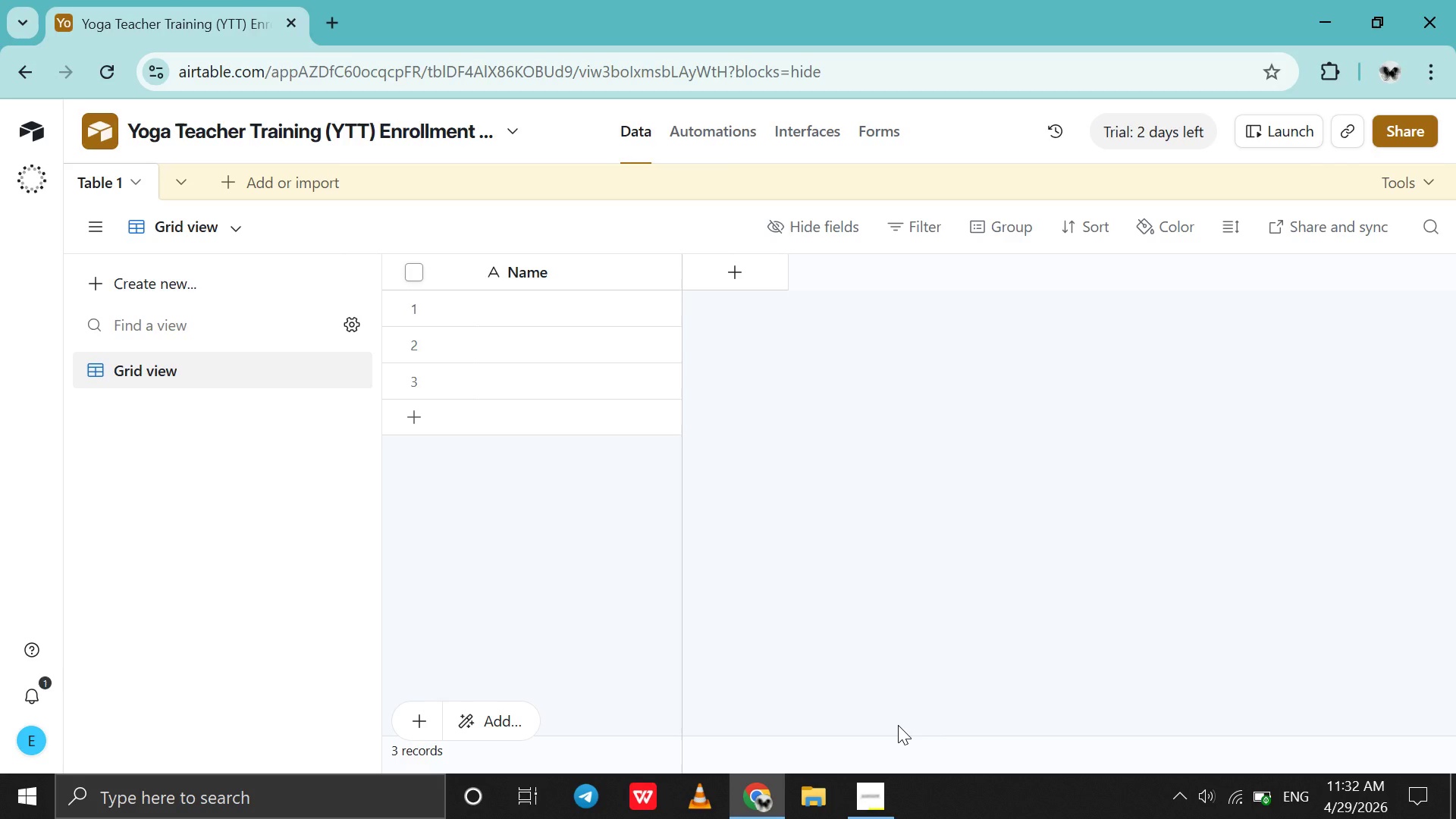 
wait(22.19)
 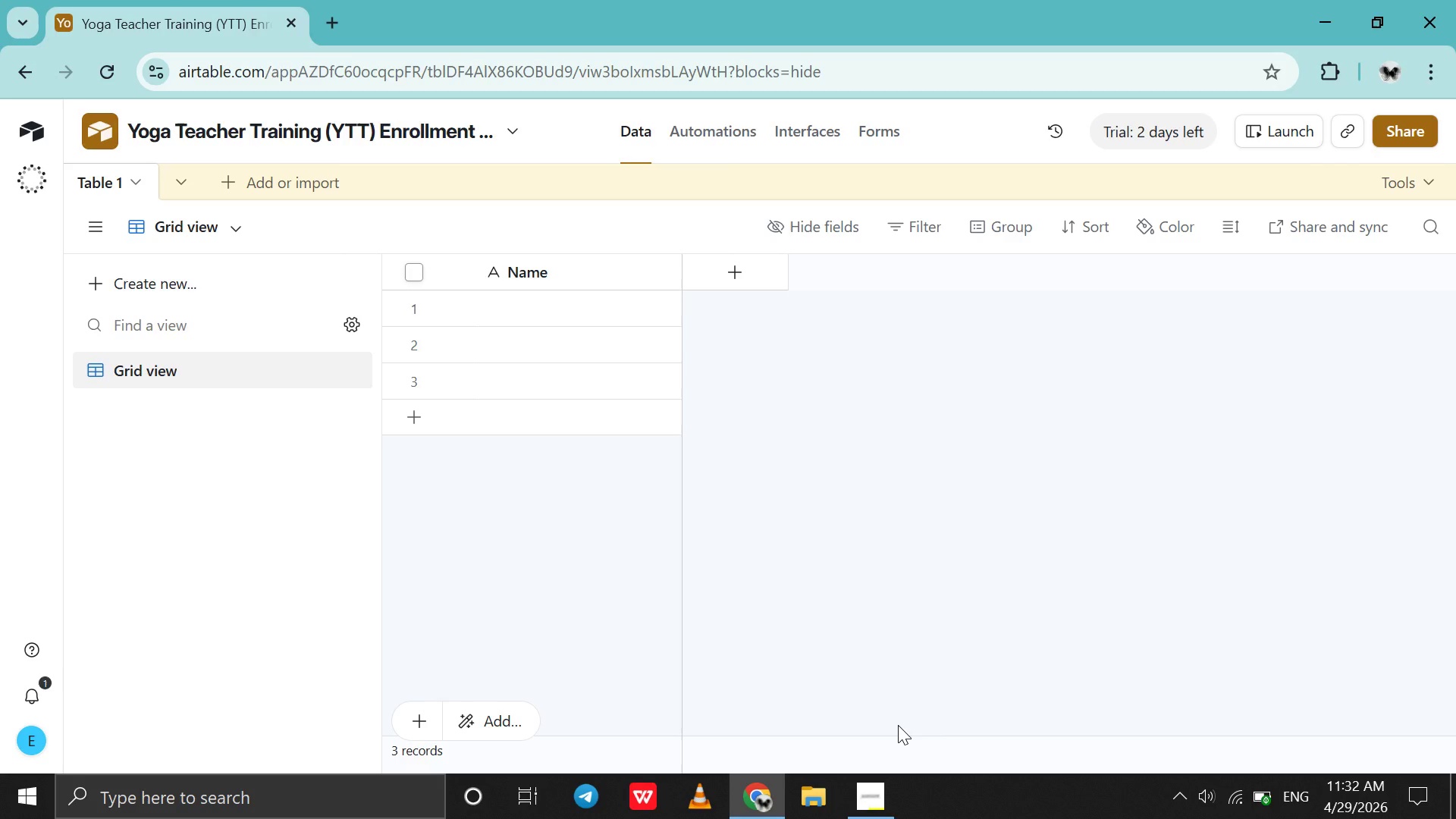 
key(Enter)
 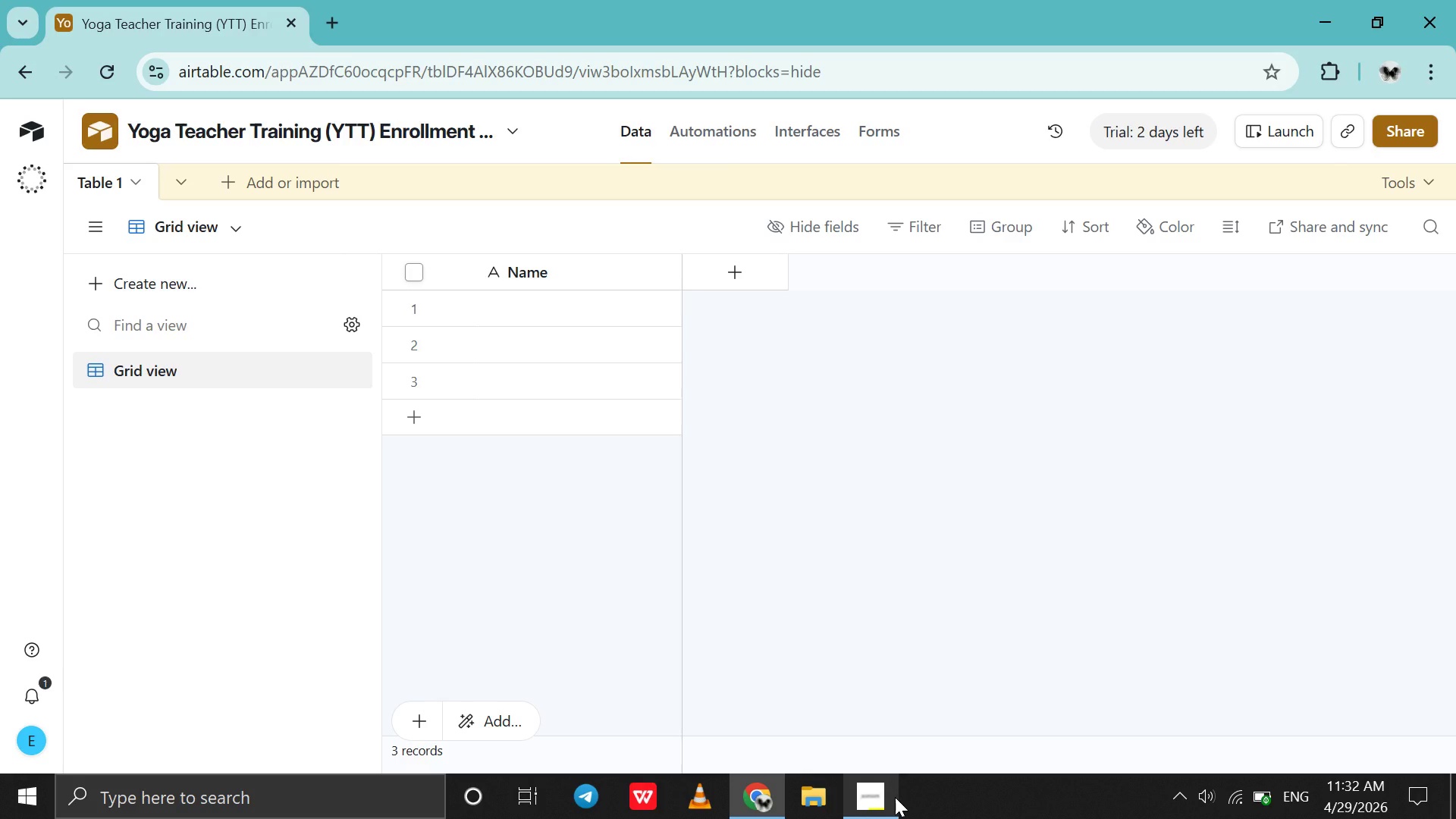 
wait(11.42)
 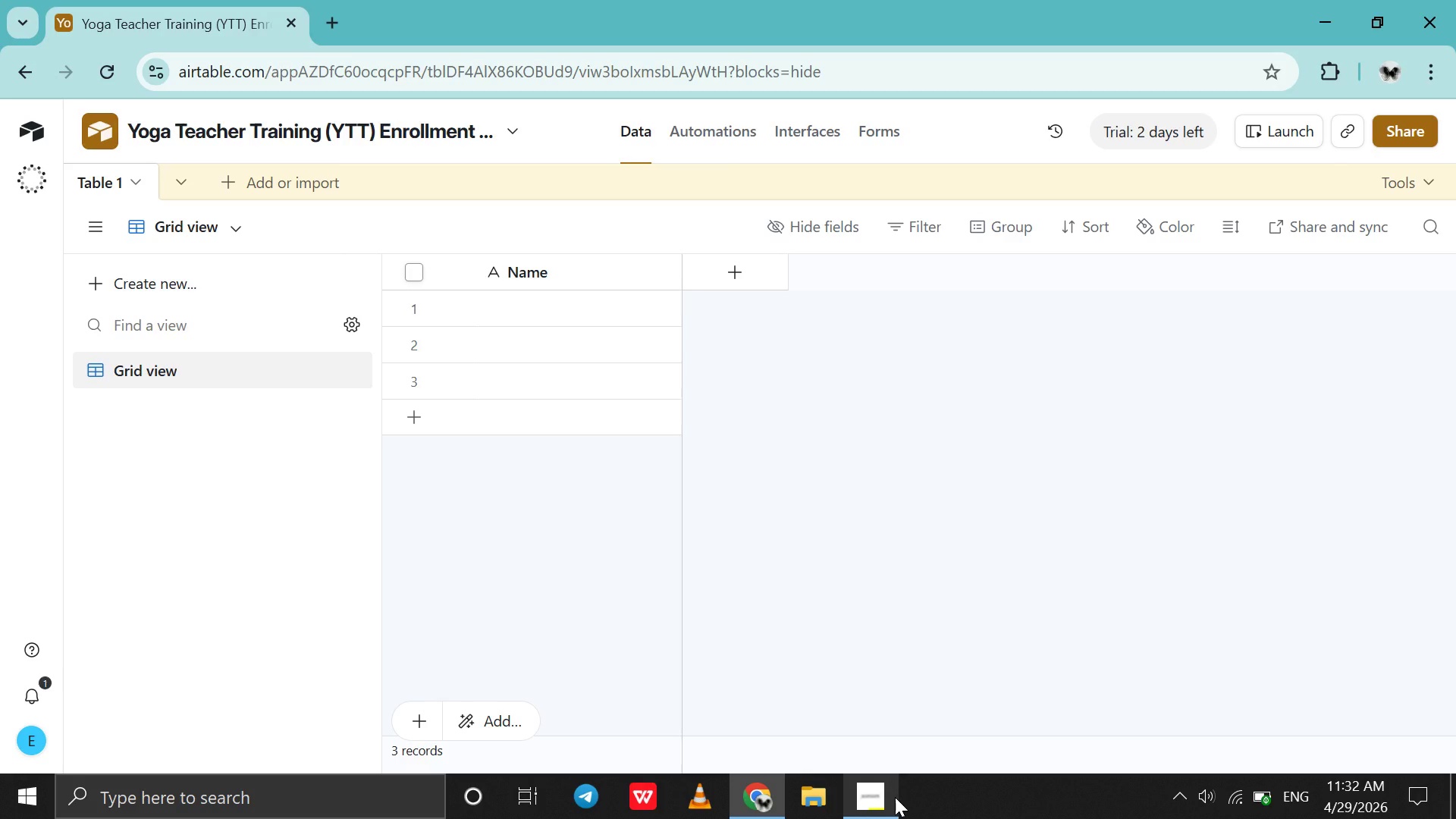 
double_click([501, 262])
 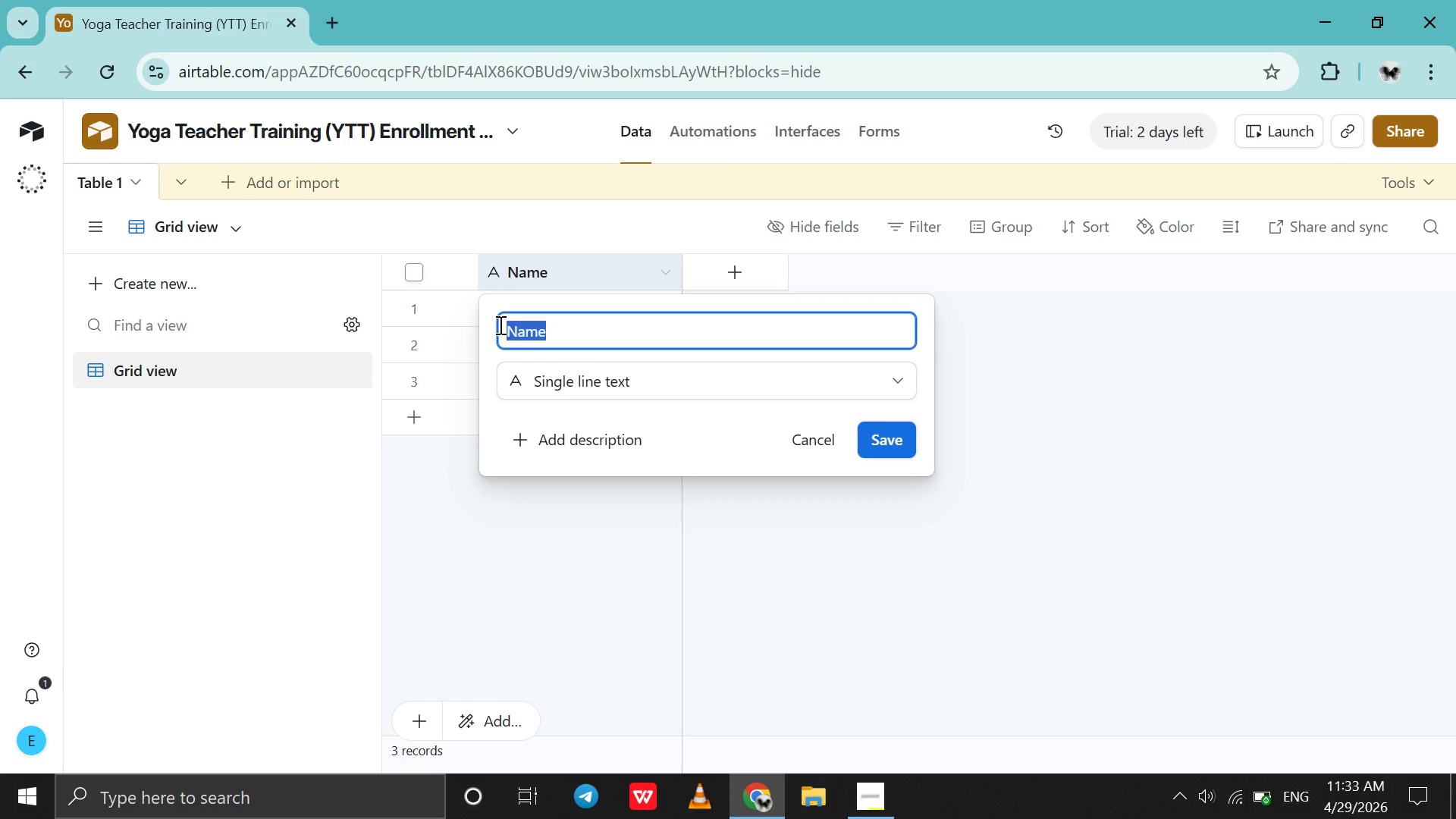 
double_click([499, 325])
 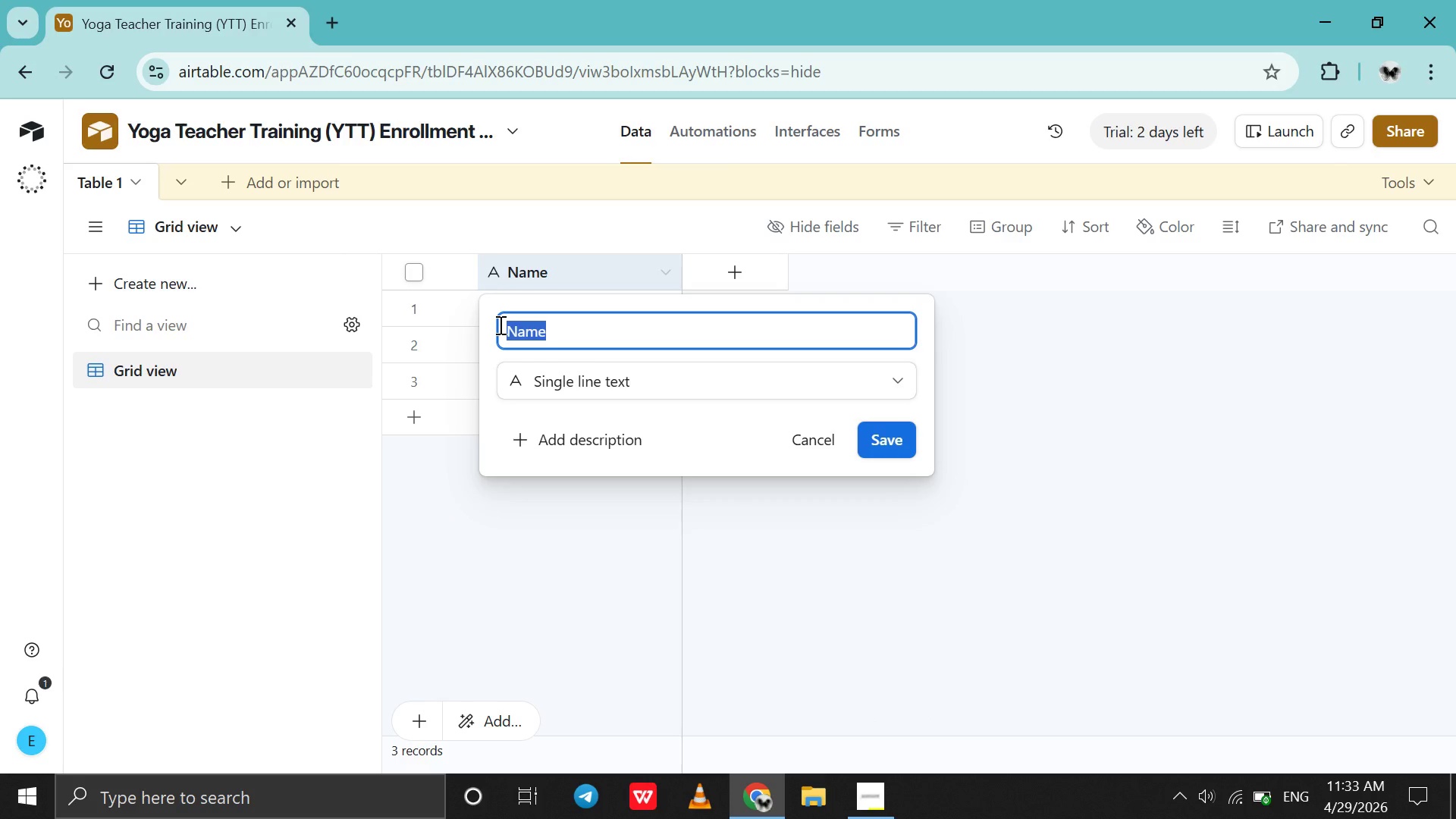 
left_click([499, 325])
 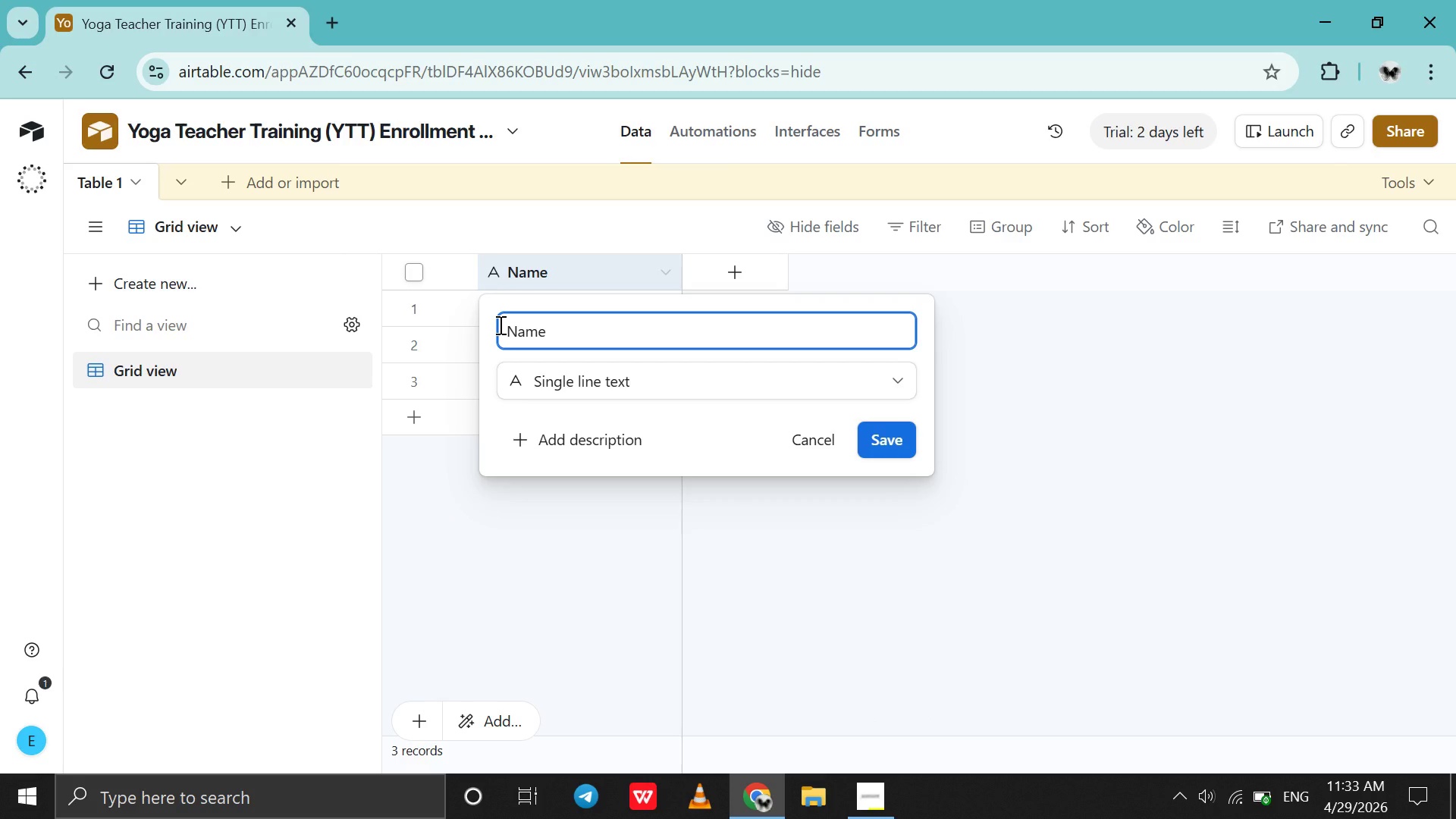 
type(Sudent)
key(Backspace)
key(Backspace)
key(Backspace)
key(Backspace)
key(Backspace)
key(Backspace)
type(tudent )
 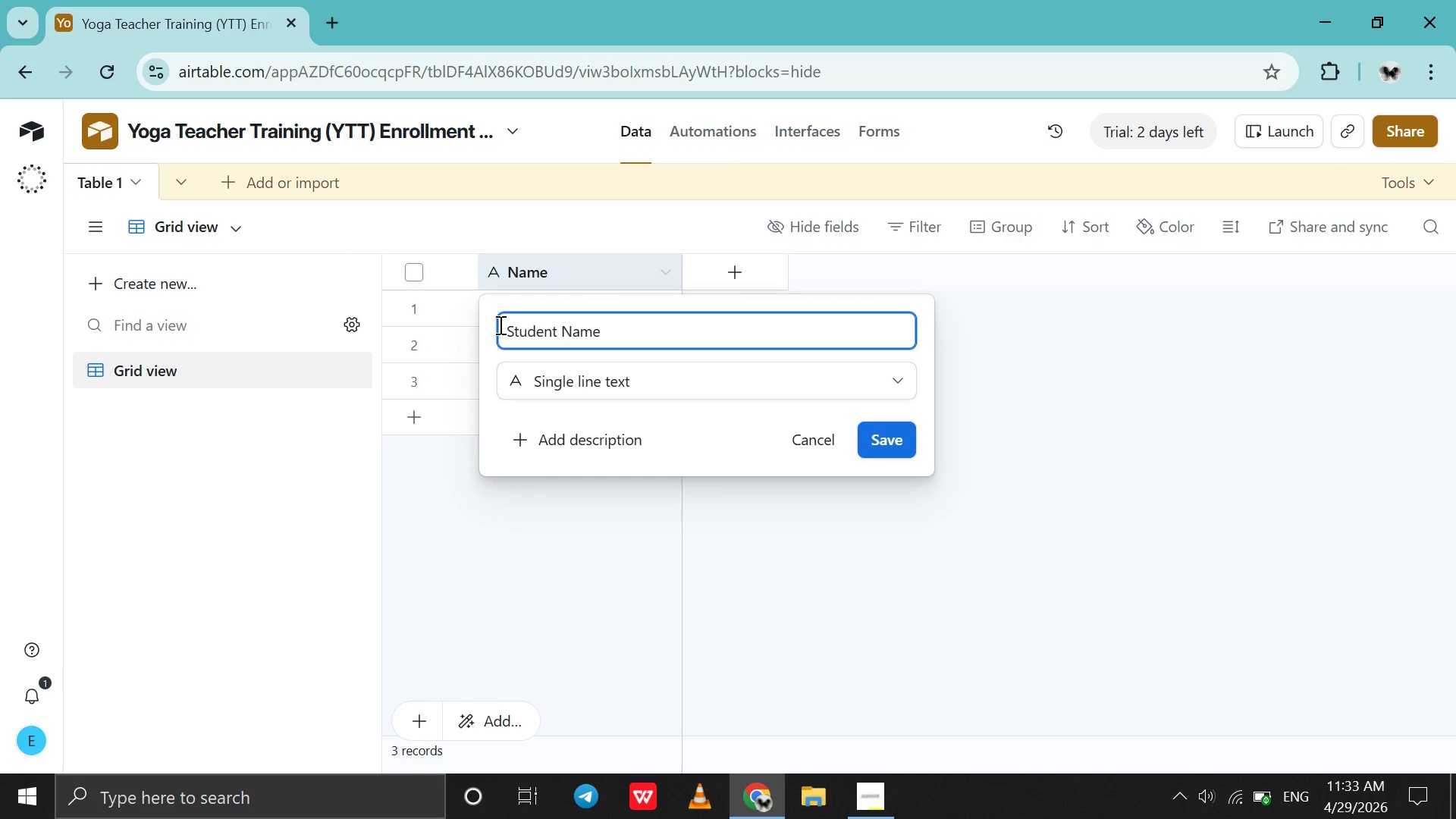 
key(Enter)
 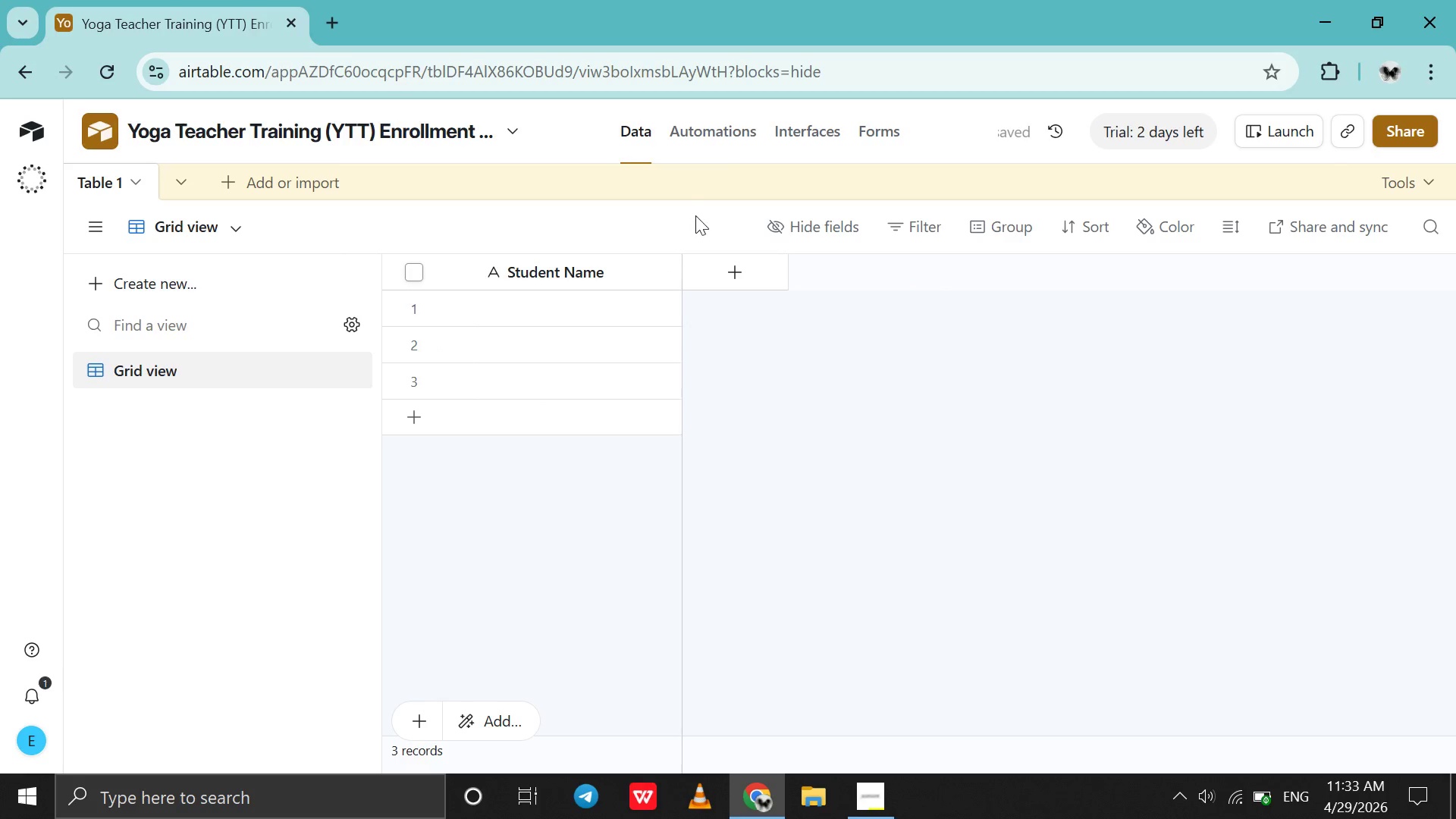 
double_click([713, 271])
 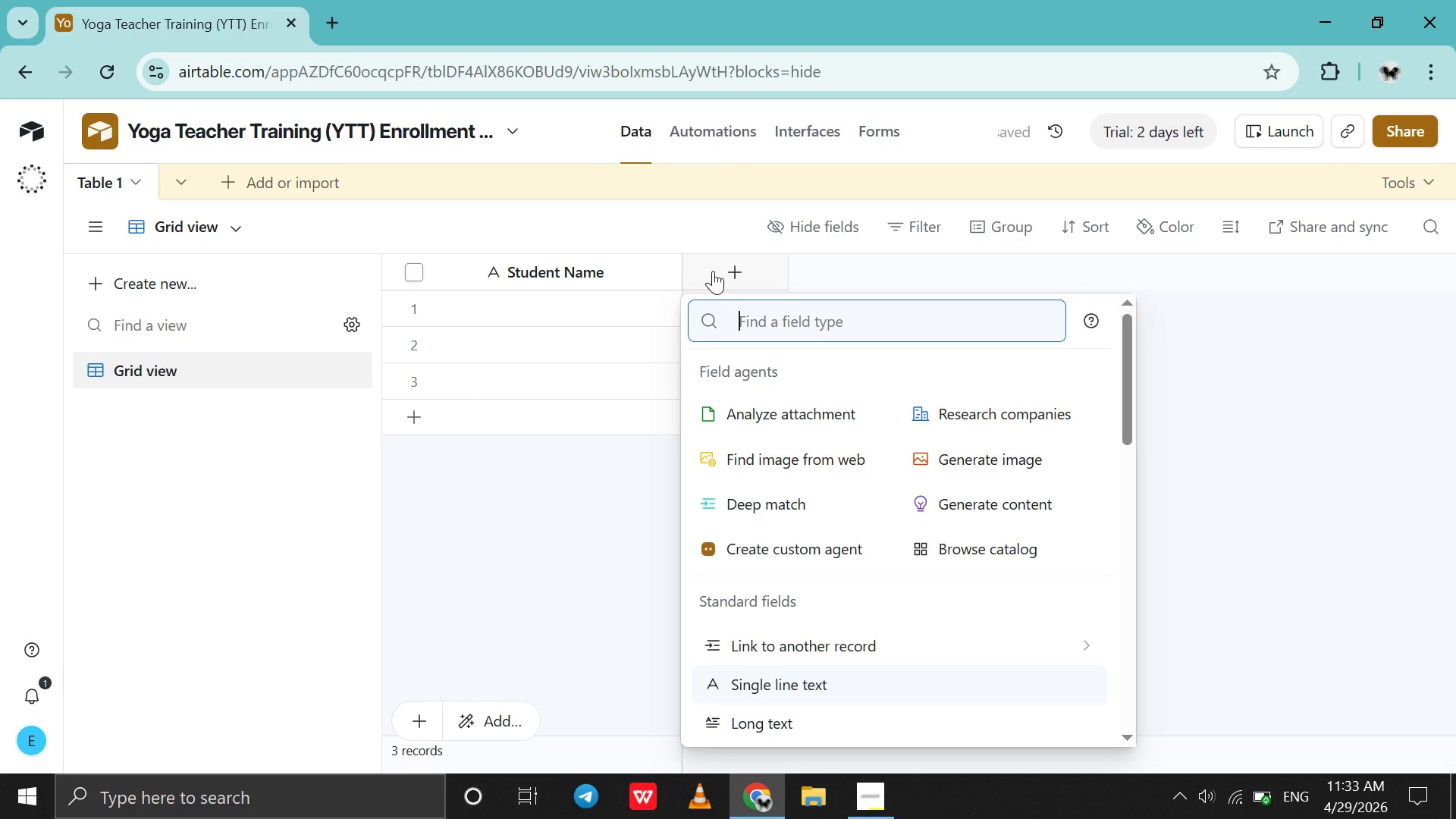 
type(em)
 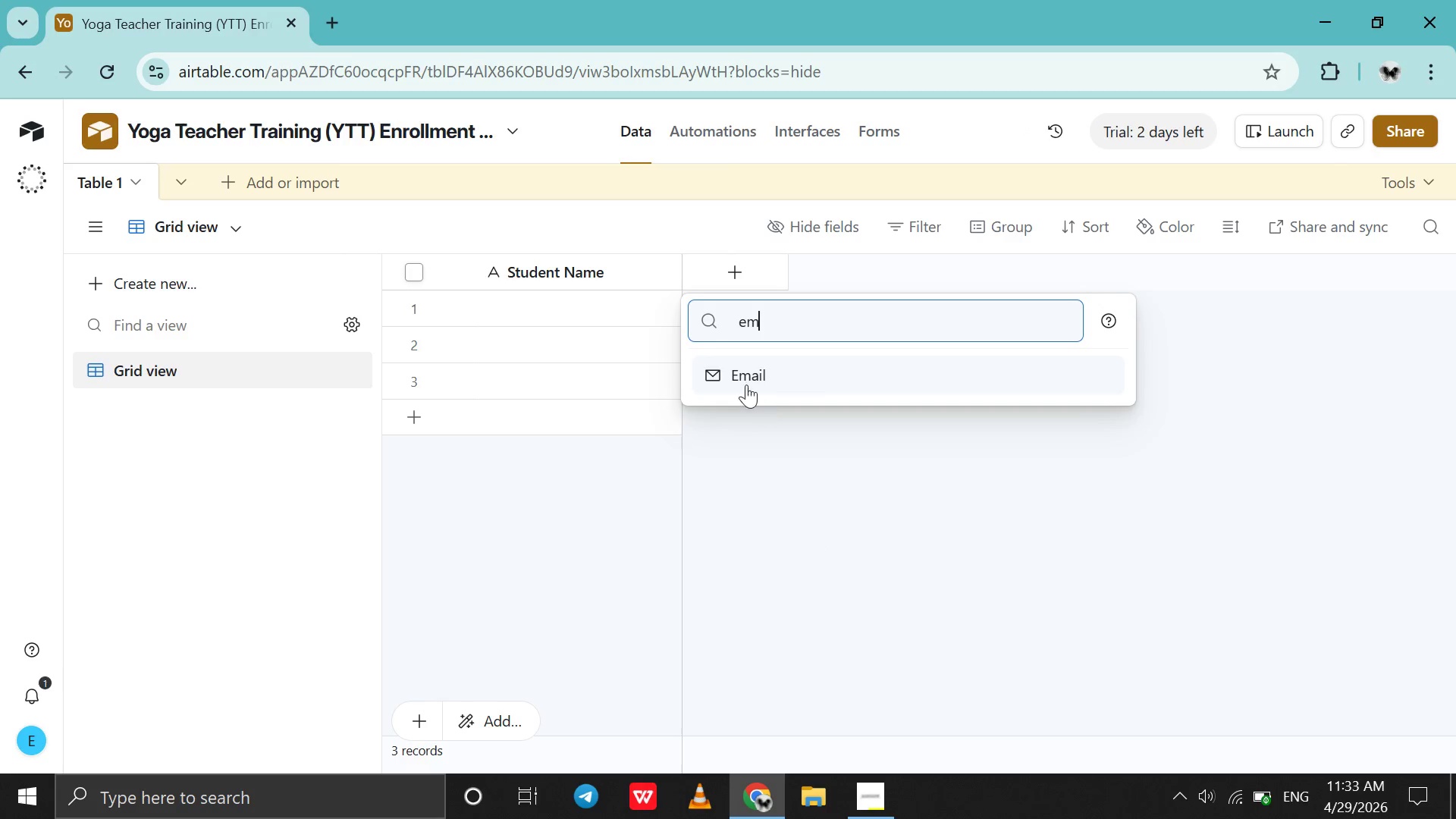 
left_click([731, 369])
 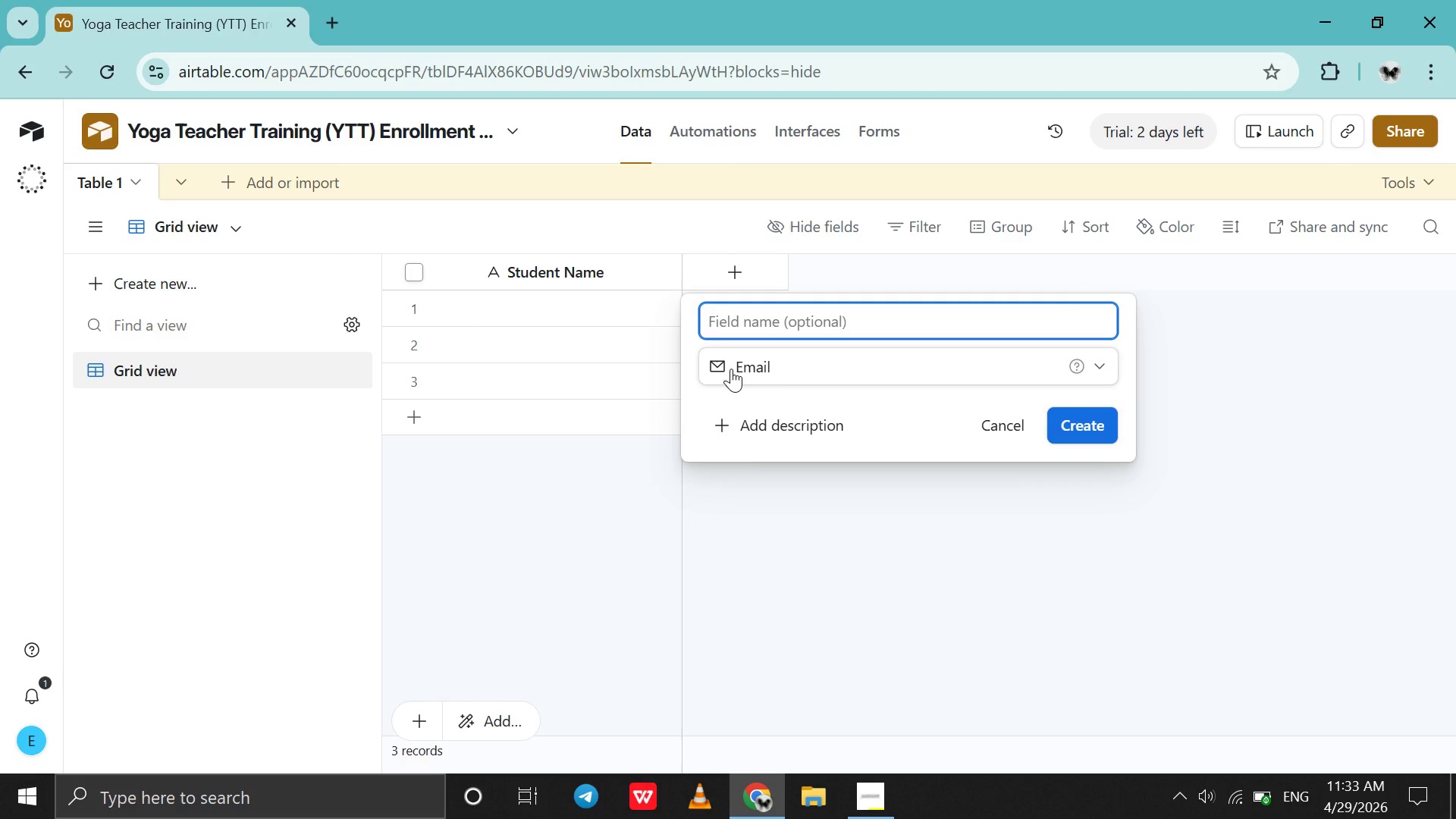 
type(Email)
 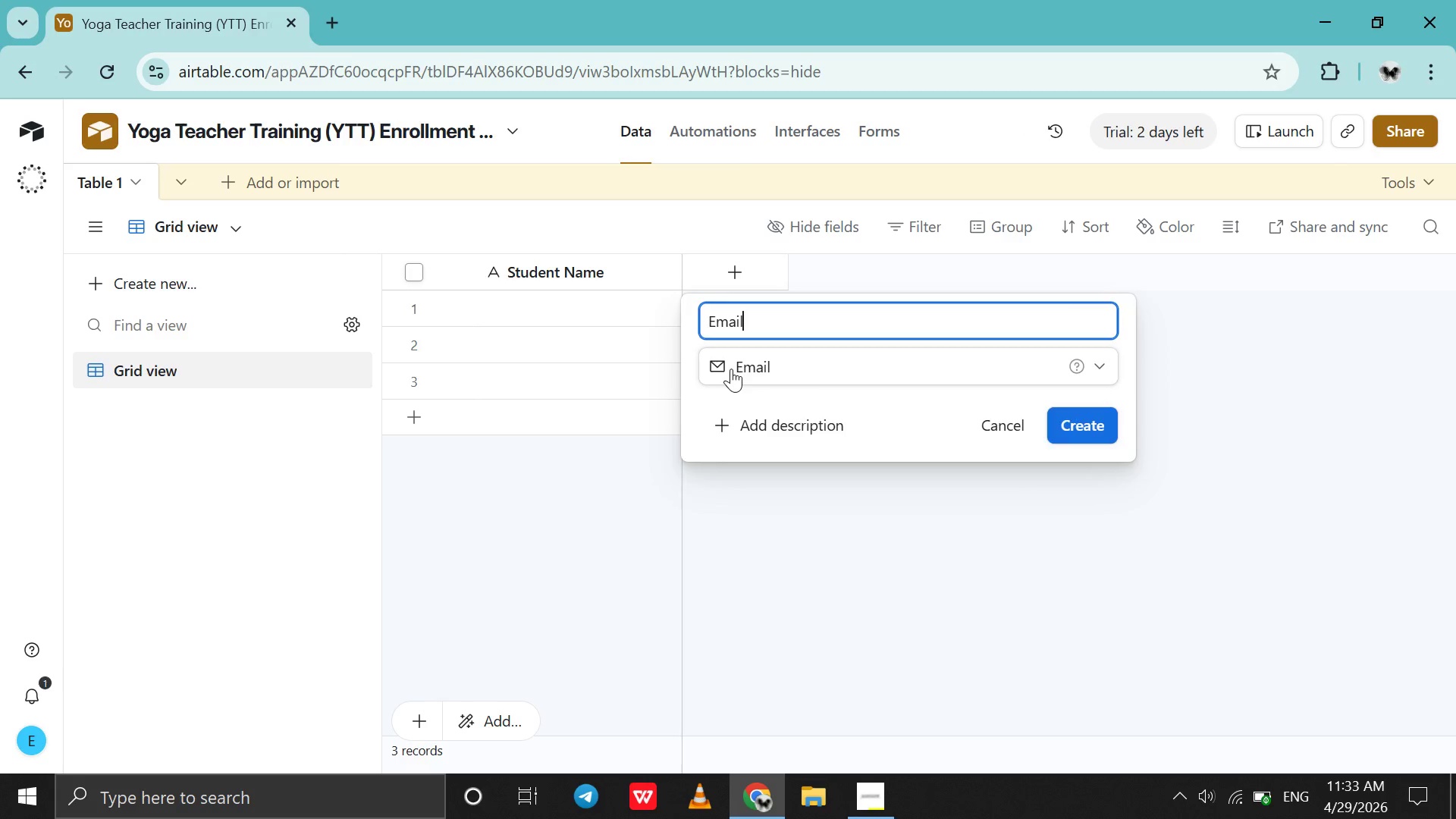 
key(Enter)
 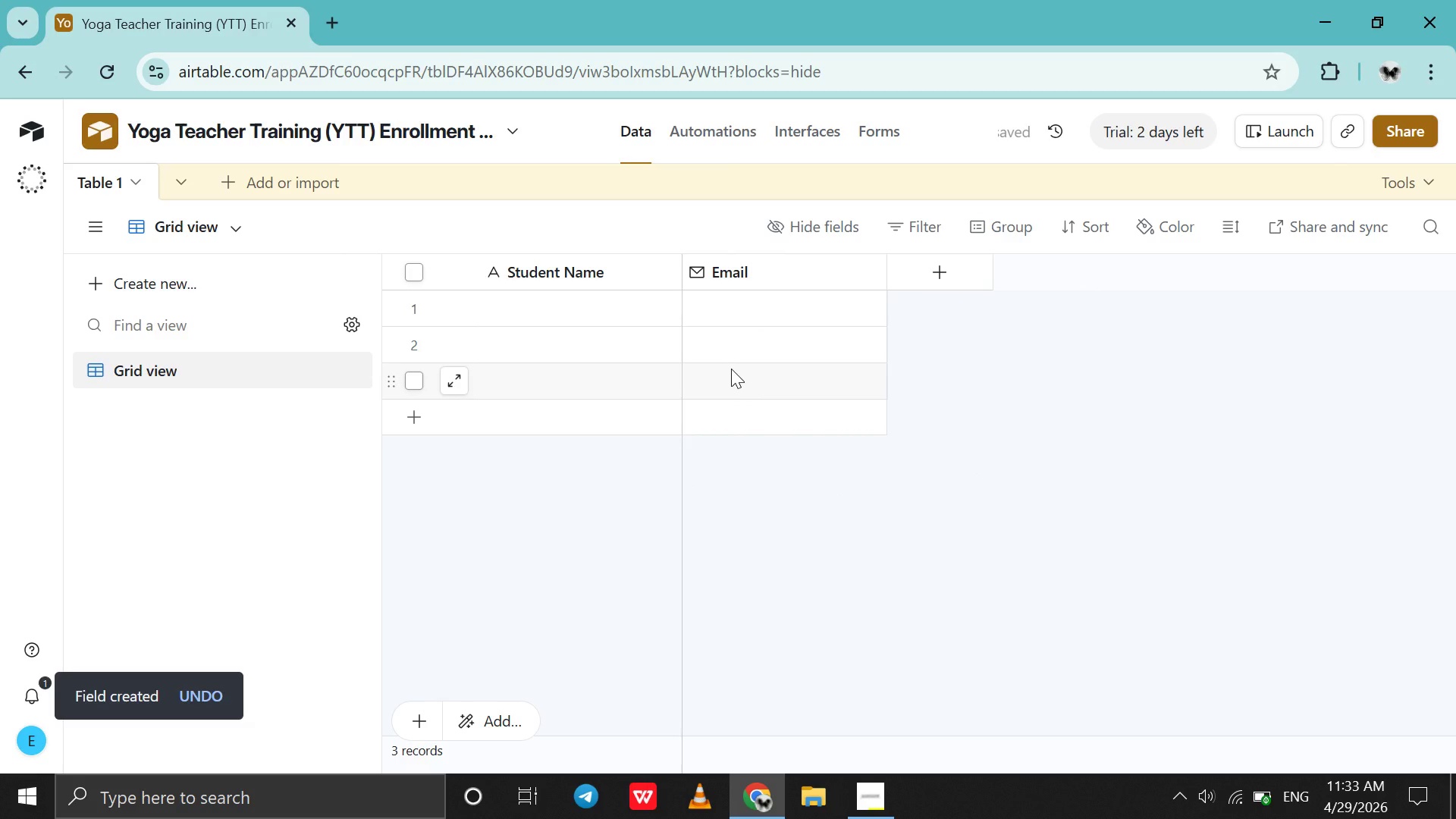 
scroll: coordinate [731, 369], scroll_direction: down, amount: 1.0
 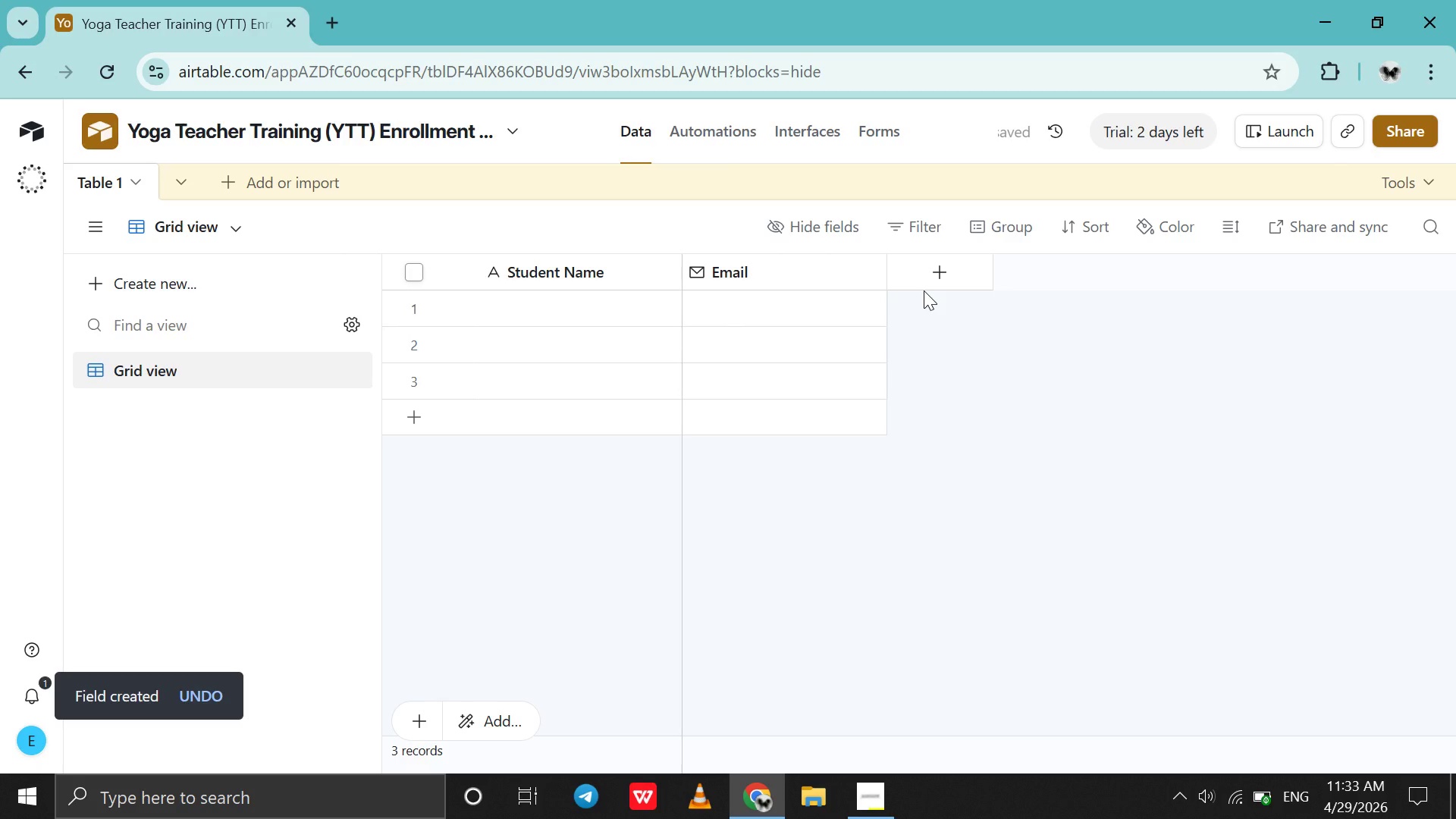 
left_click([924, 290])
 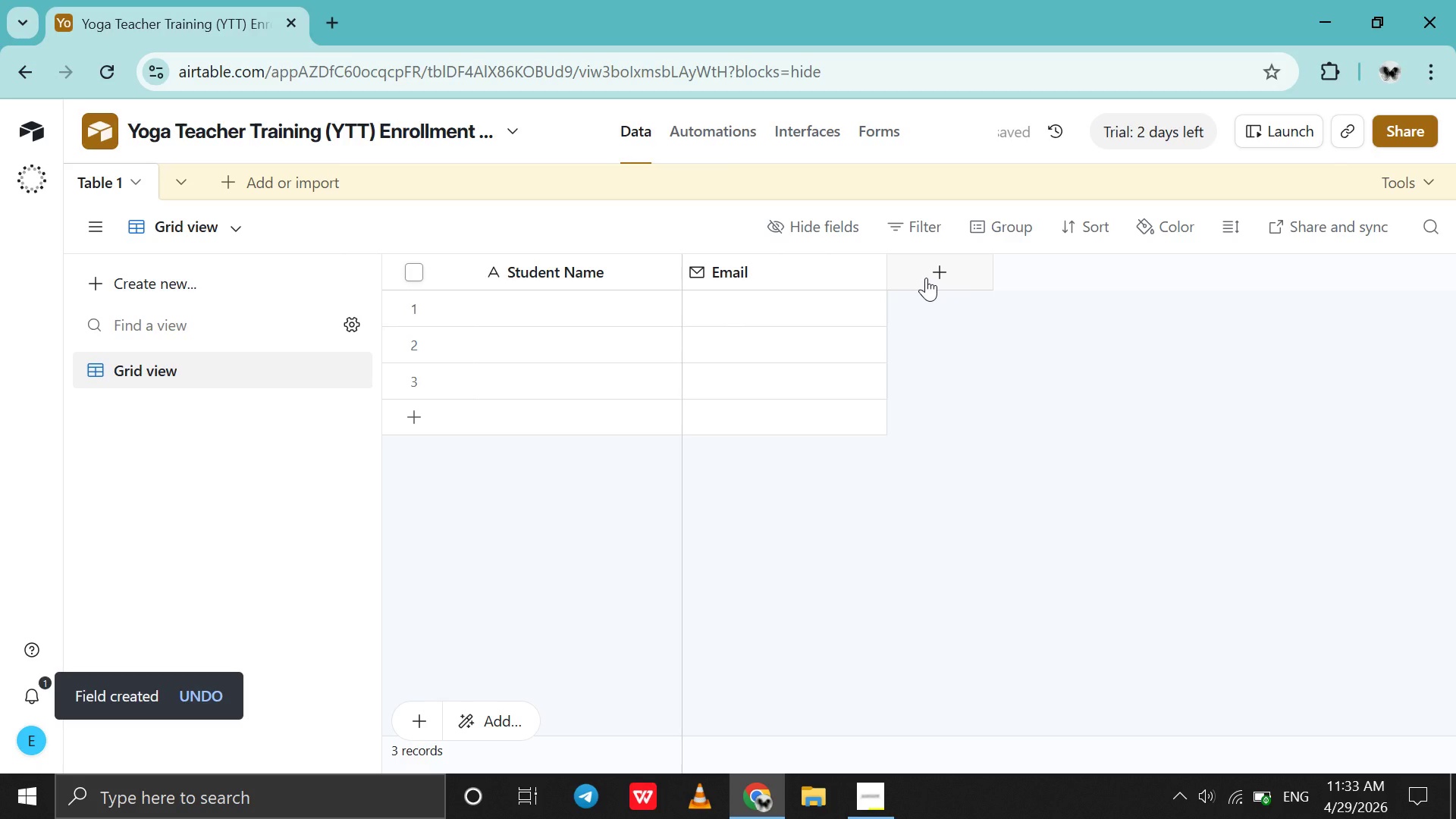 
left_click([926, 278])
 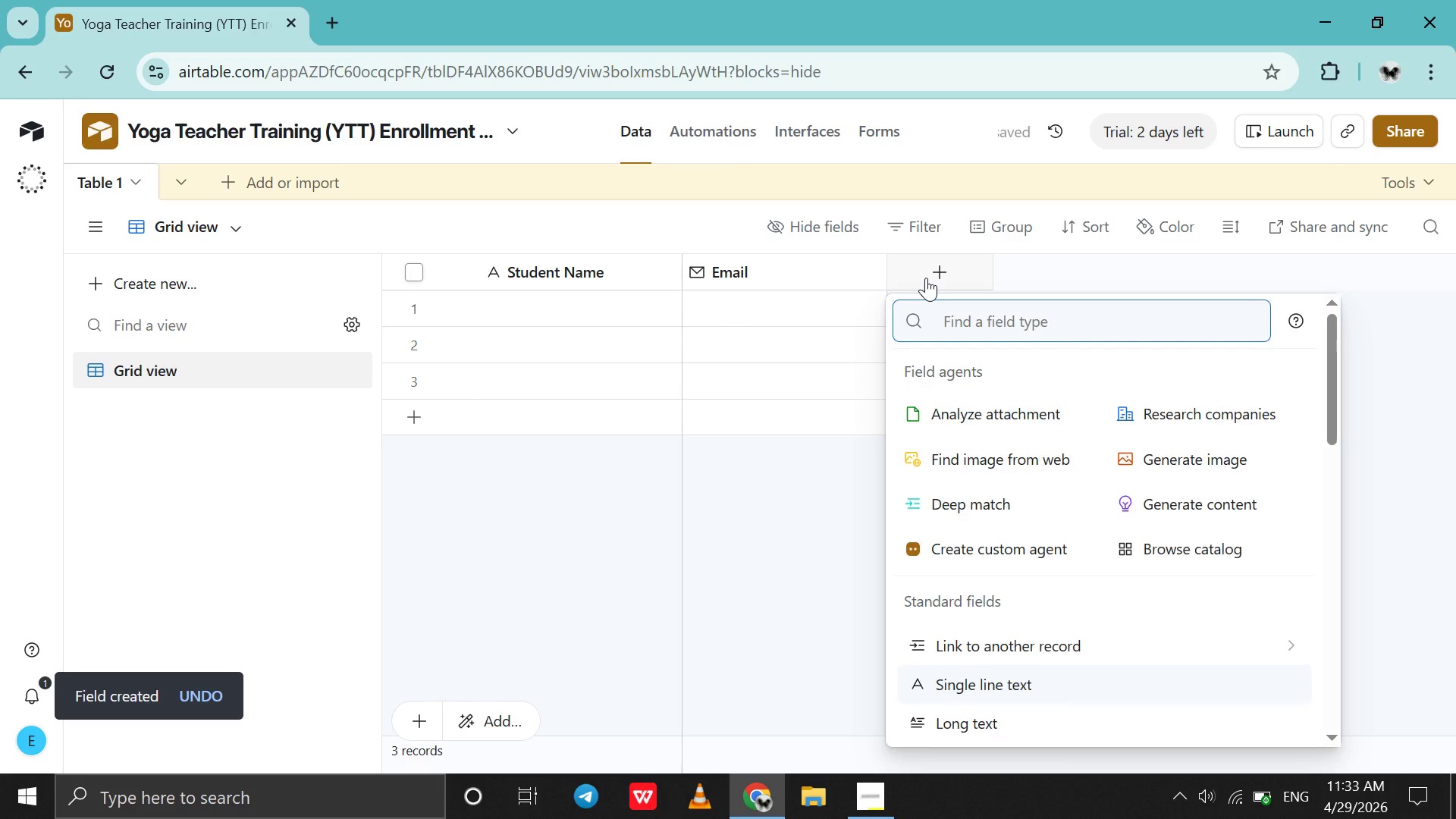 
type(dat)
 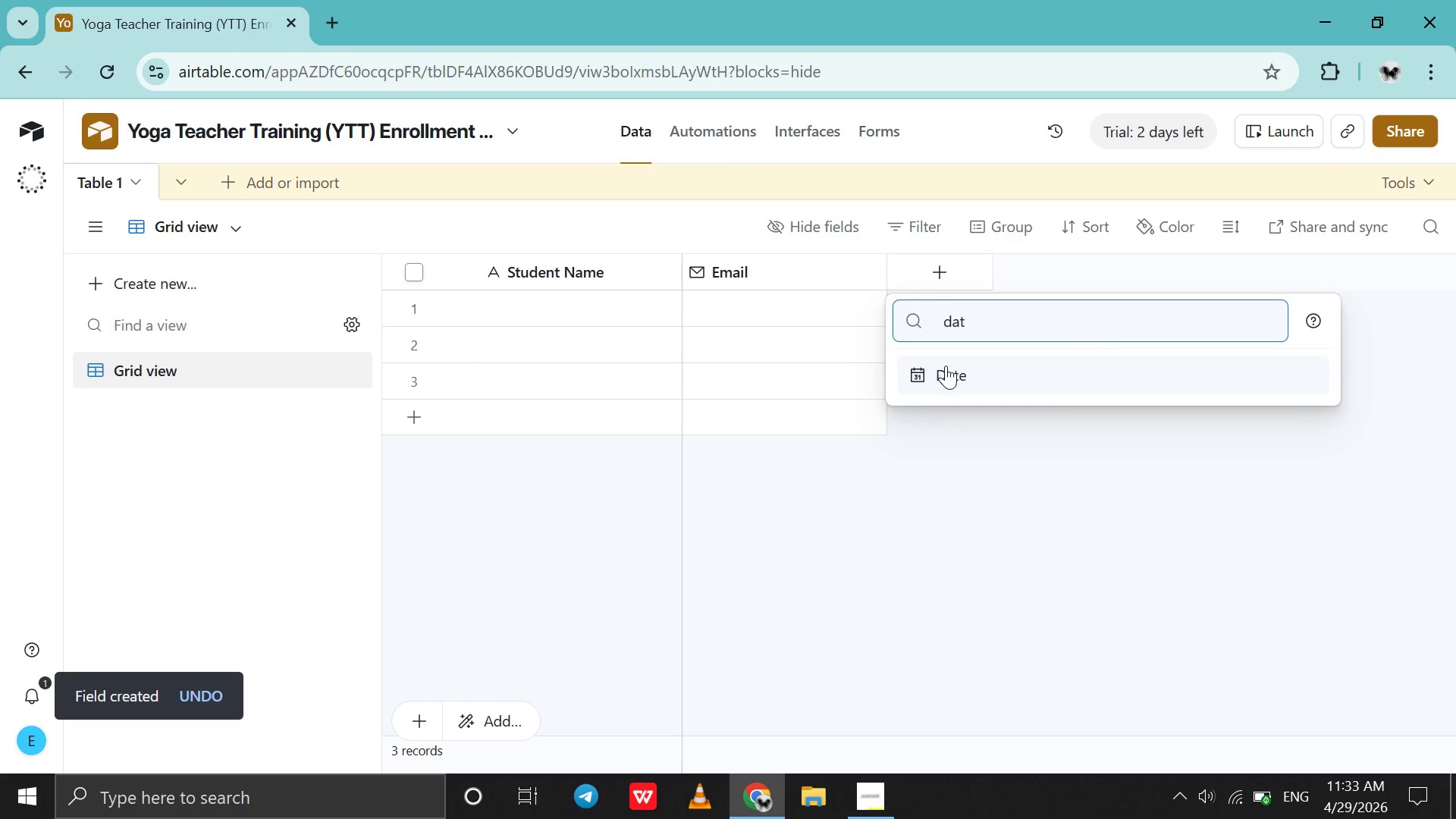 
left_click([946, 366])
 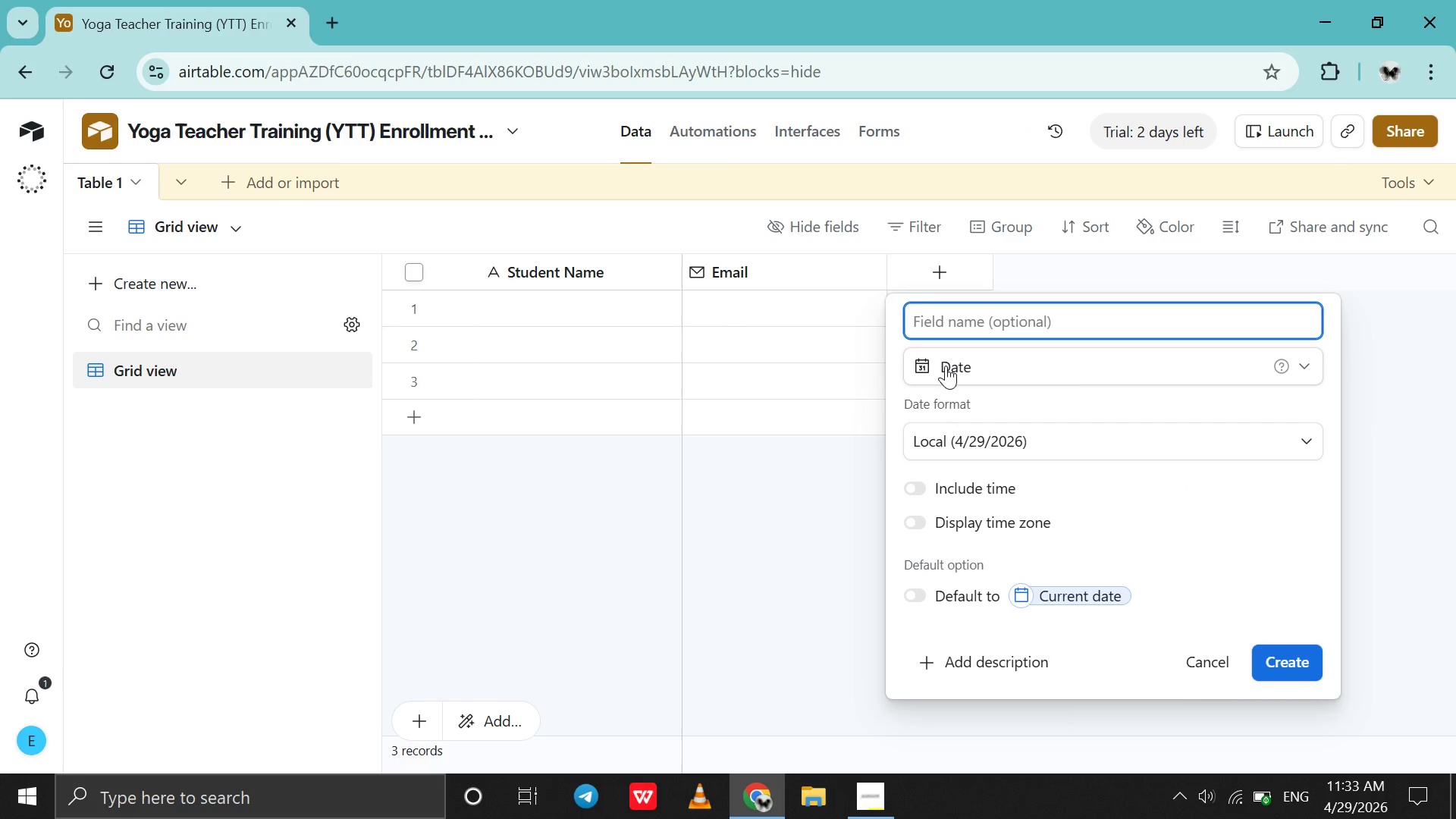 
type(Enrollment Date)
 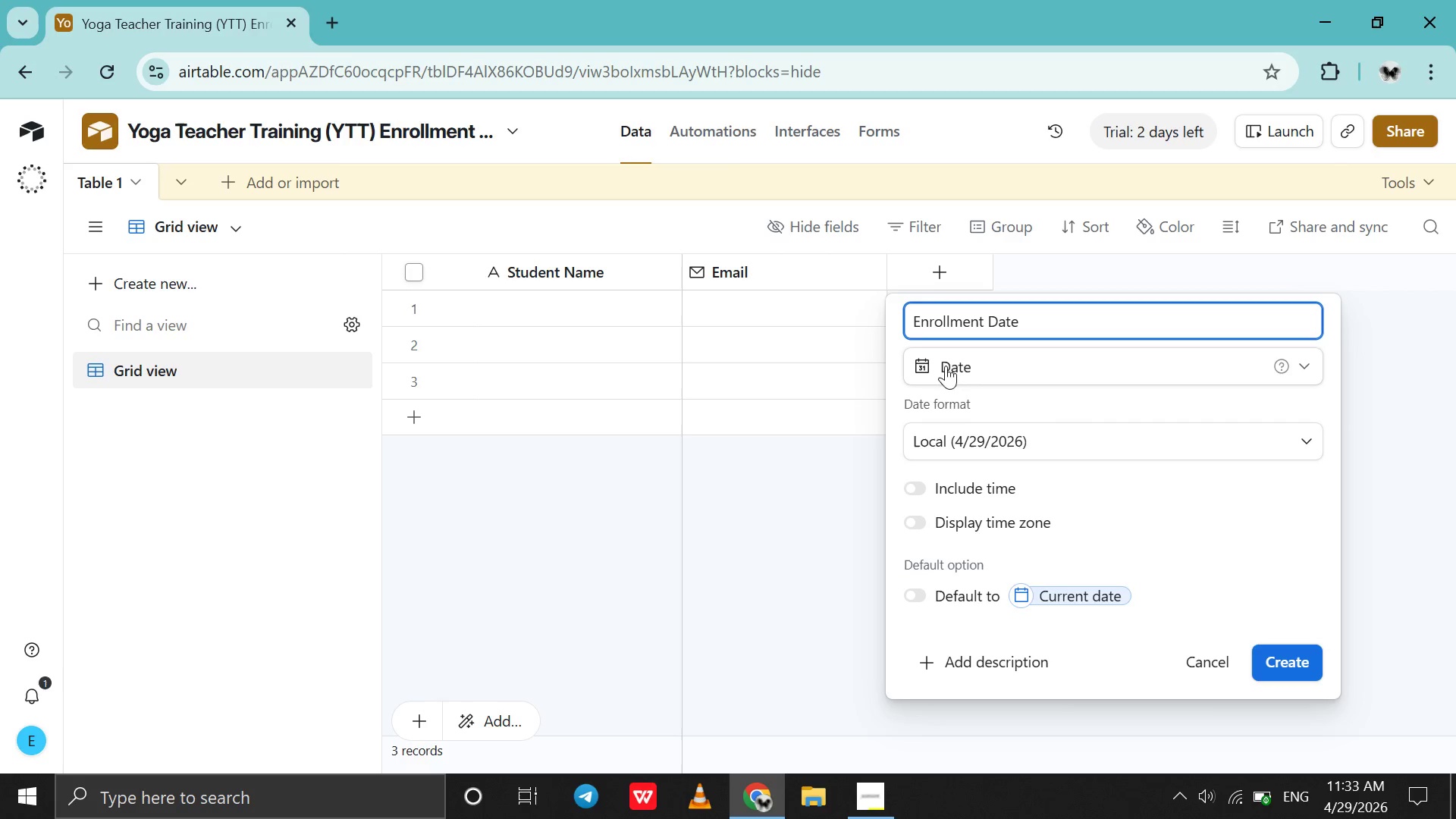 
left_click([1269, 654])
 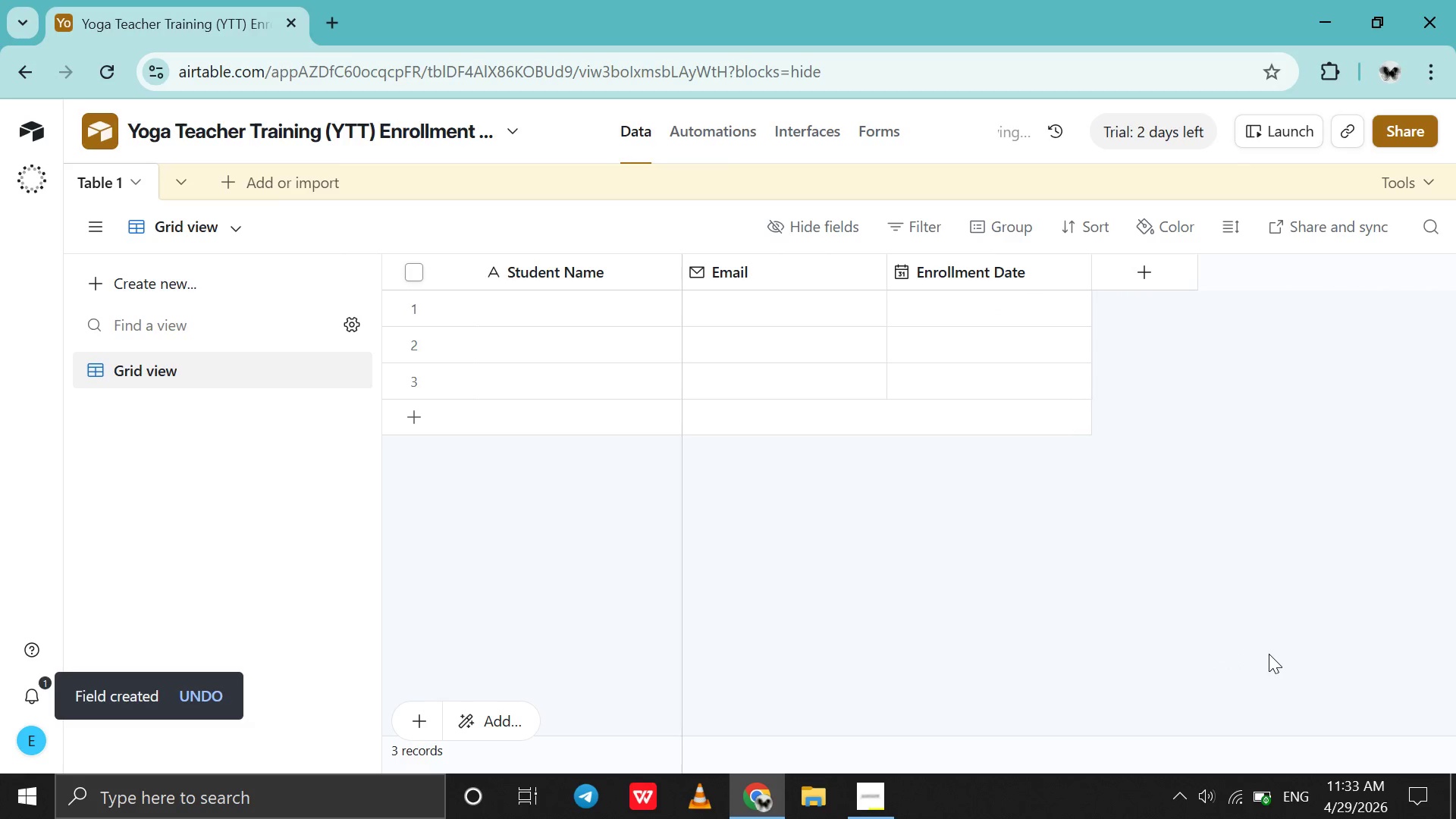 
scroll: coordinate [1269, 654], scroll_direction: down, amount: 2.0
 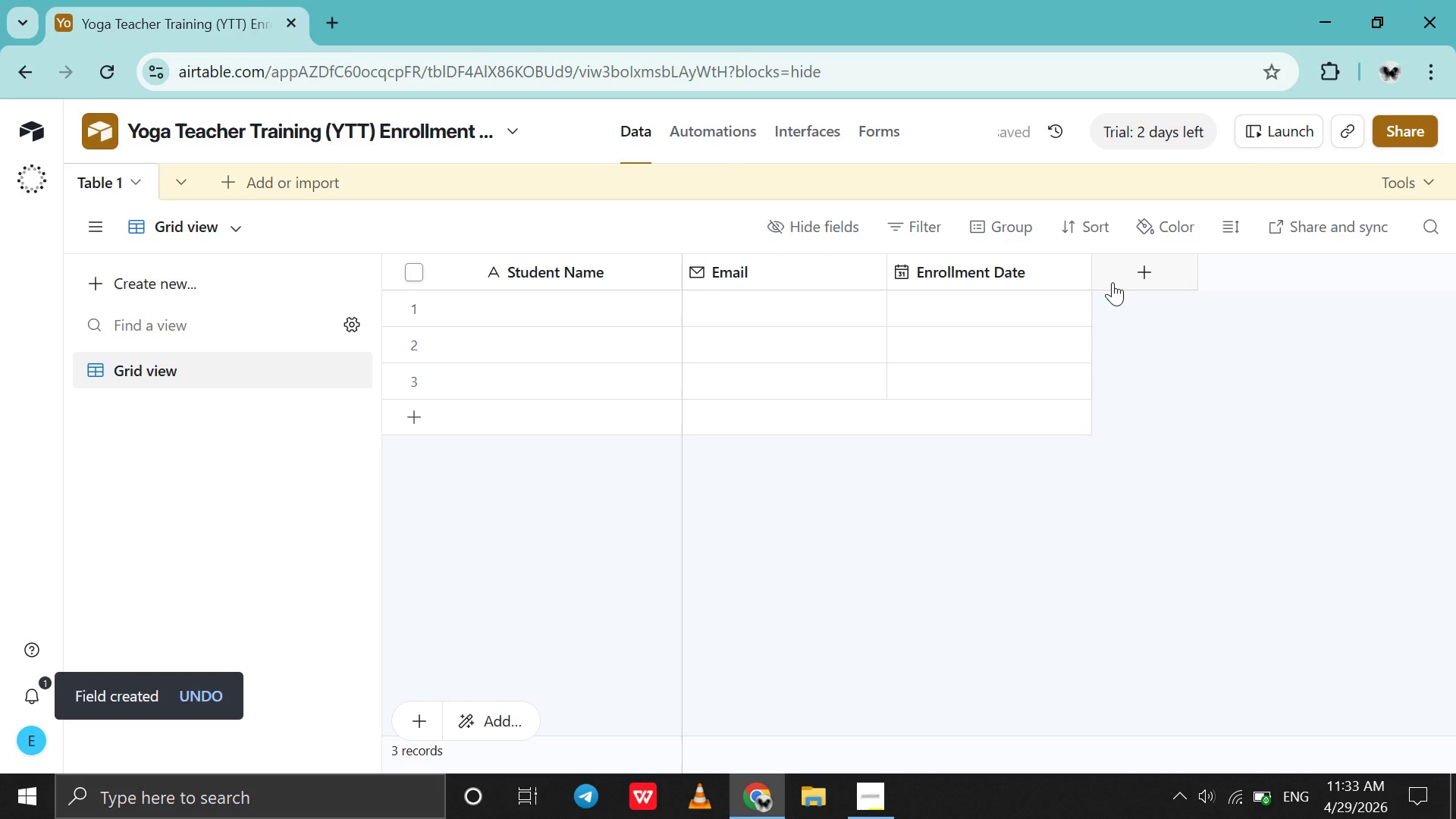 
left_click([1112, 282])
 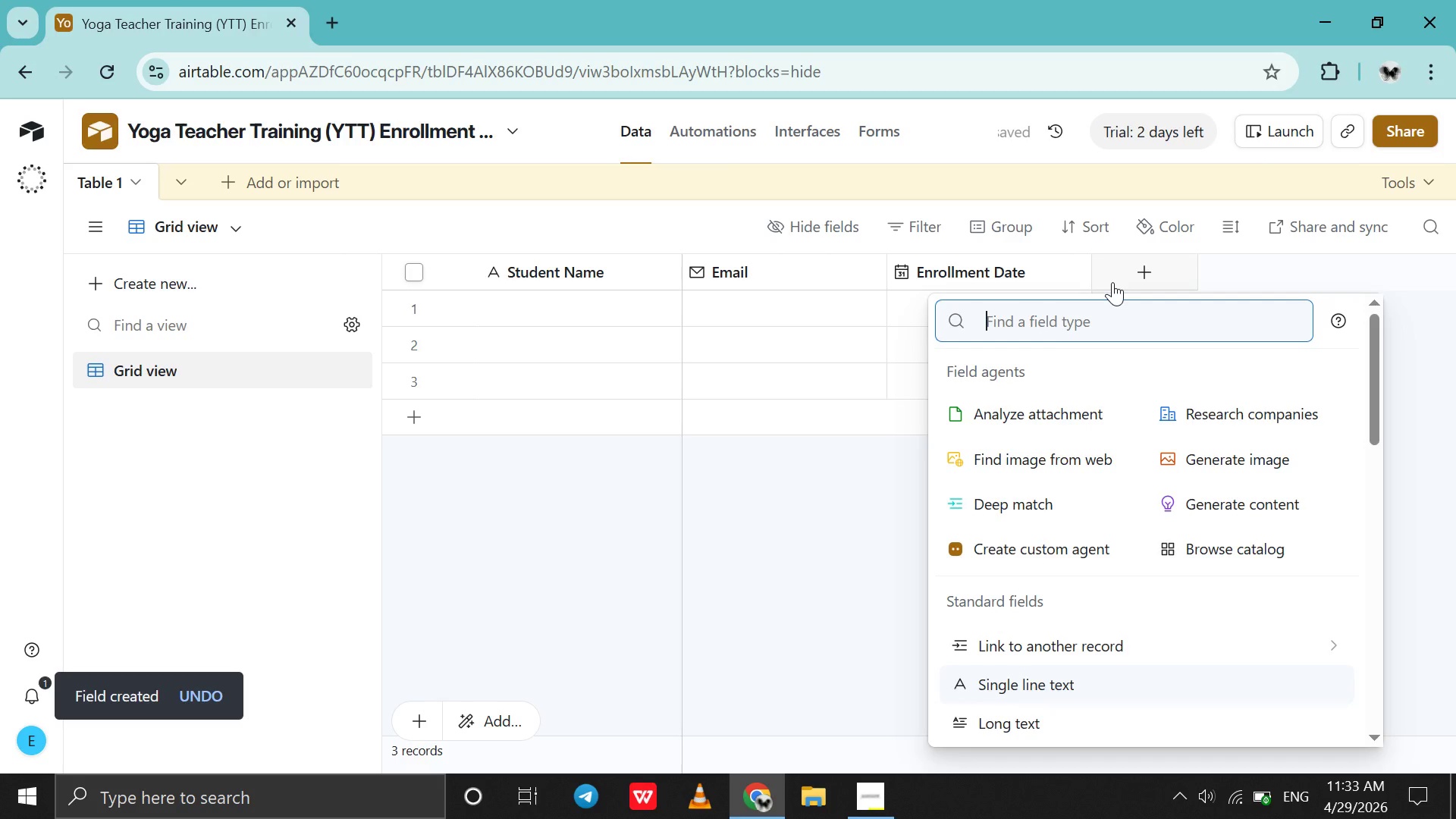 
type(sing)
 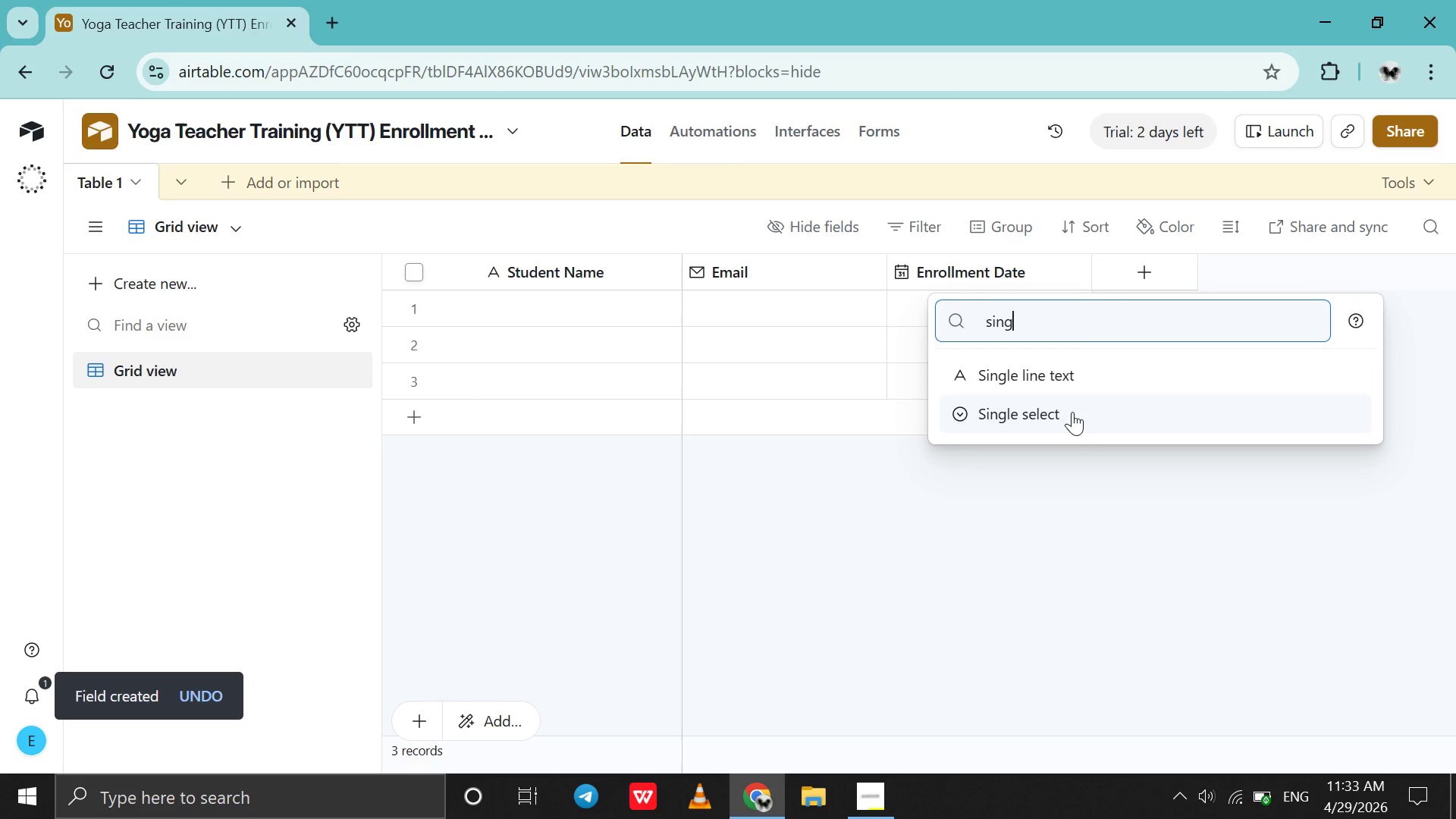 
left_click([1072, 412])
 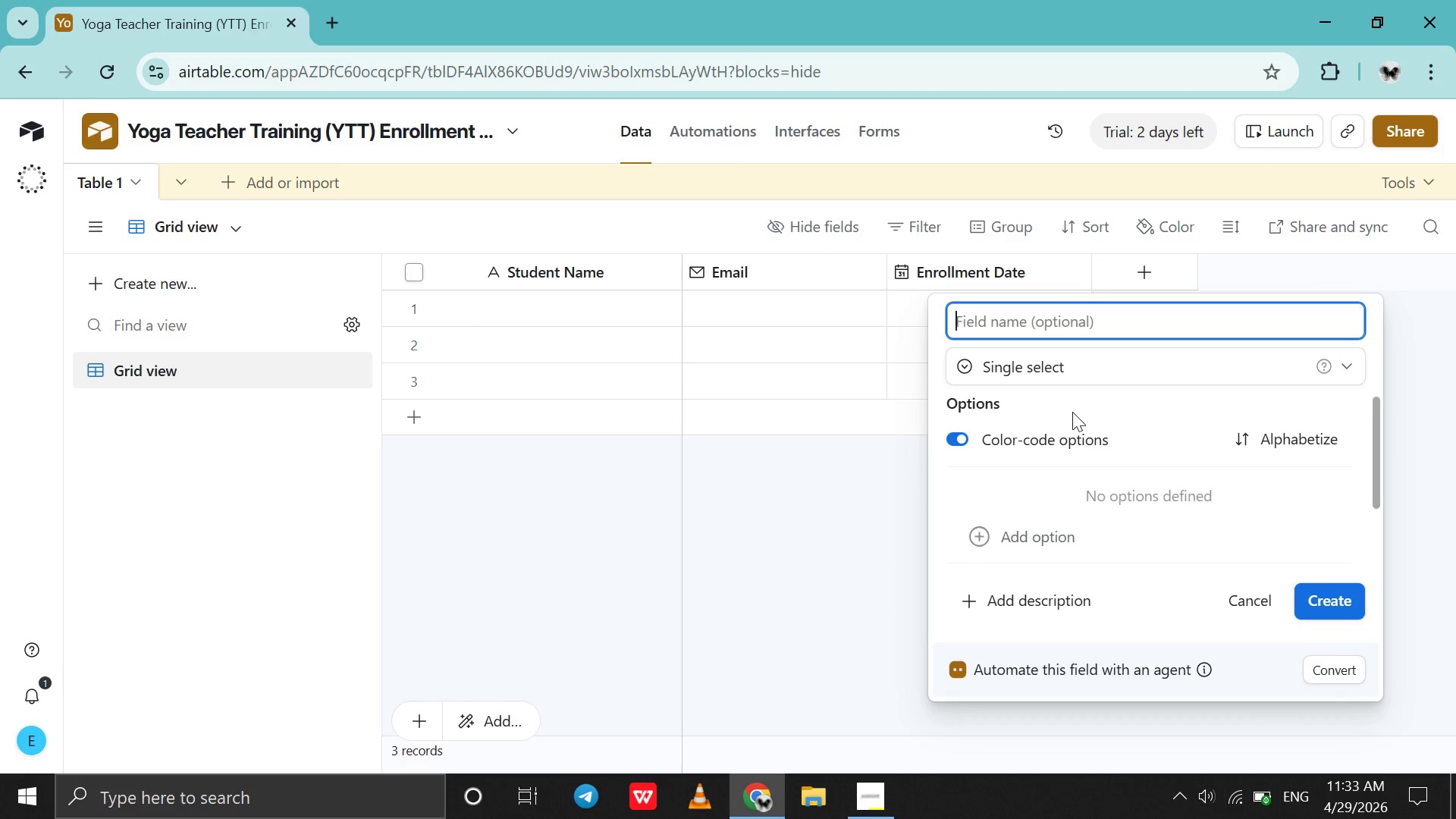 
wait(8.69)
 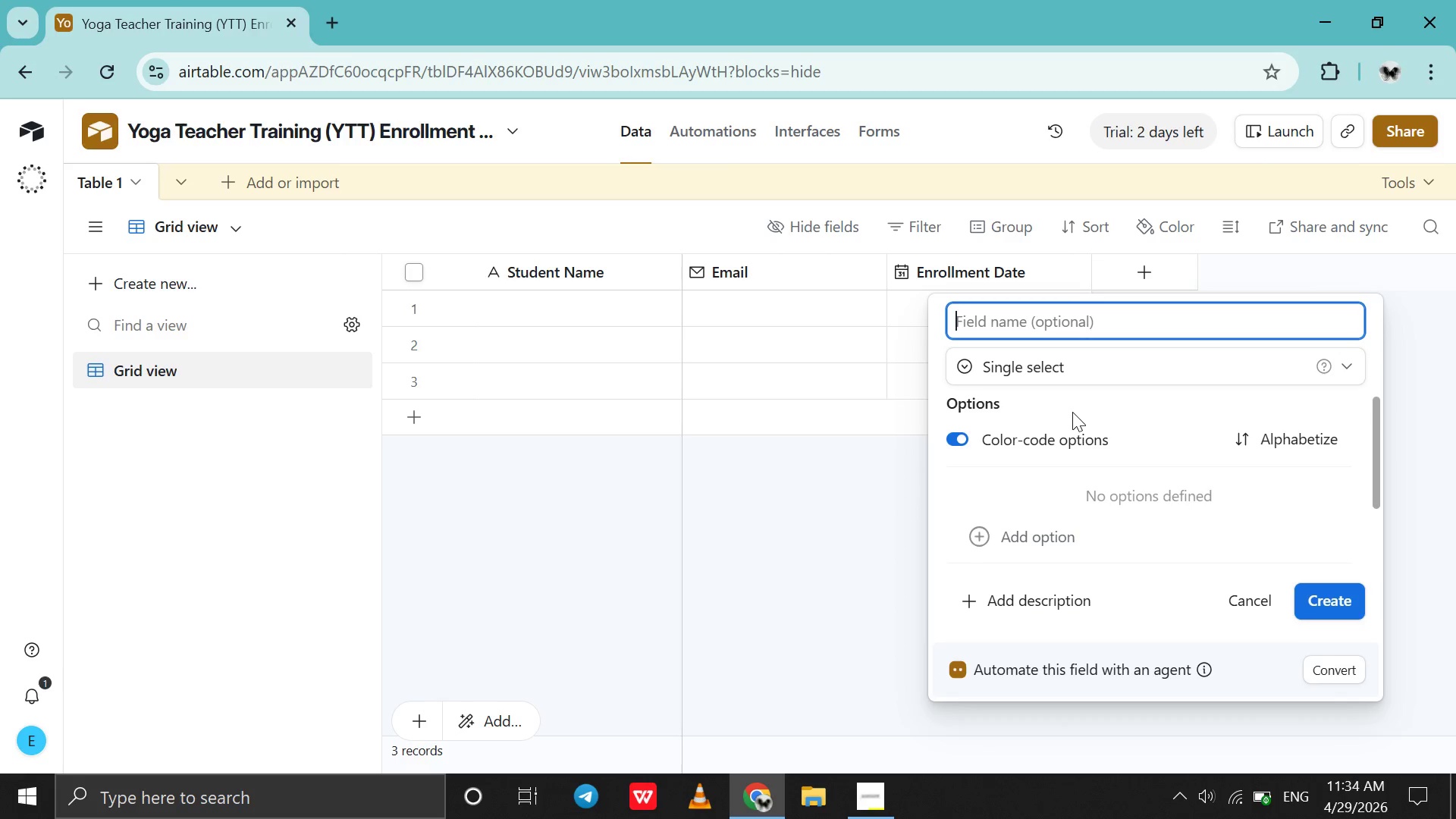 
type(Enrollment Sa)
key(Backspace)
type(tatus )
 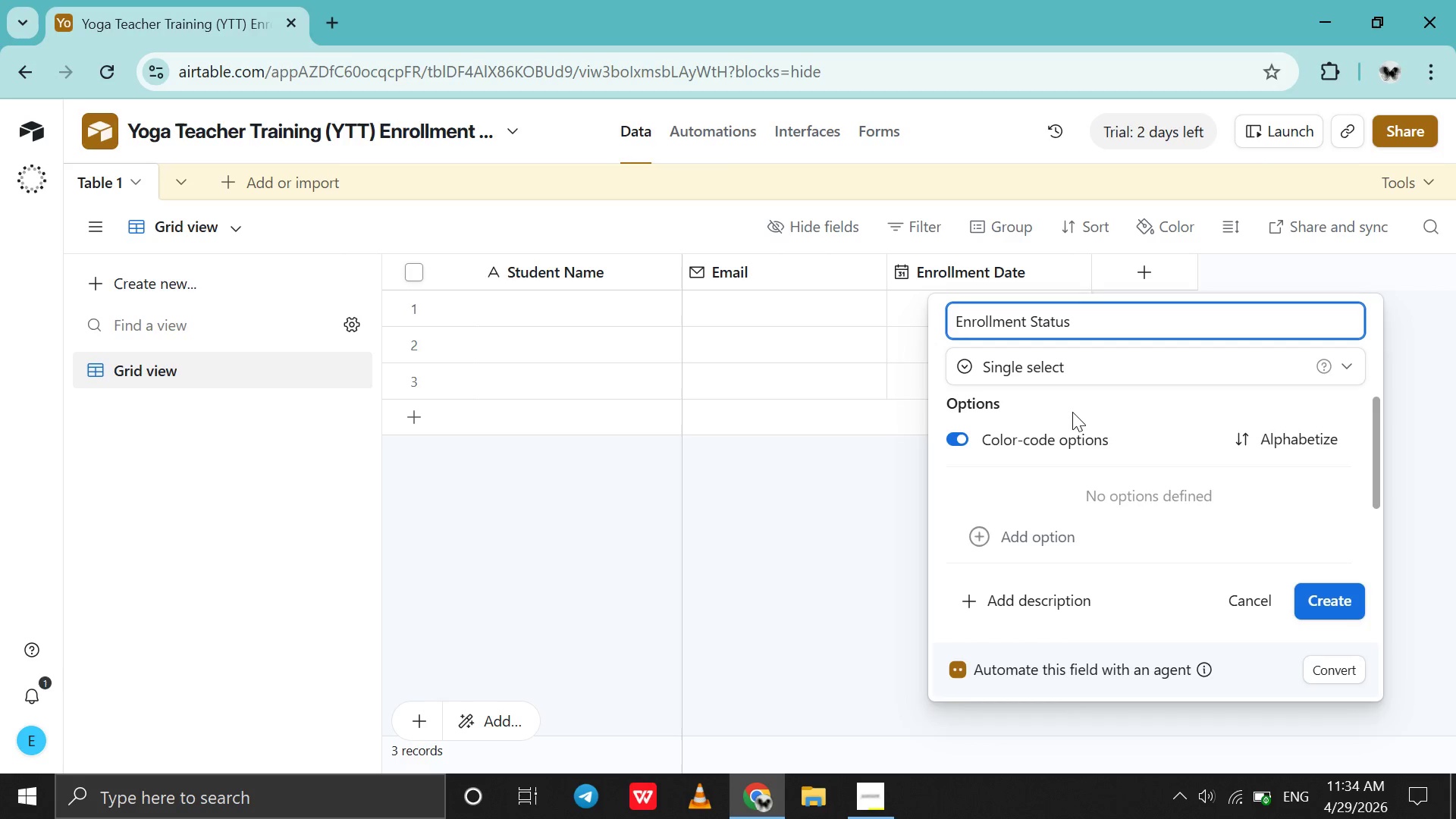 
left_click([1055, 541])
 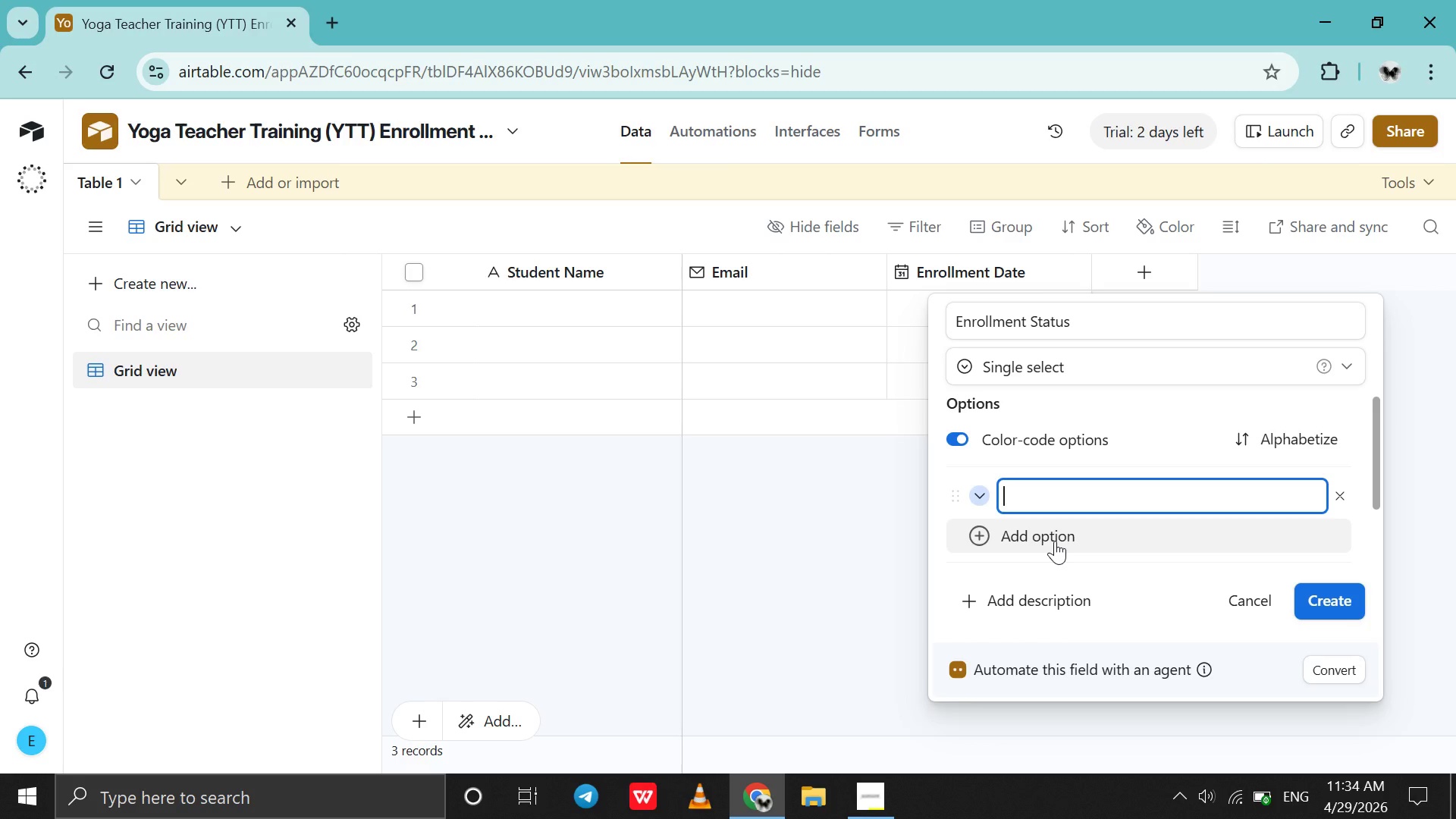 
type(Applied )
key(Backspace)
 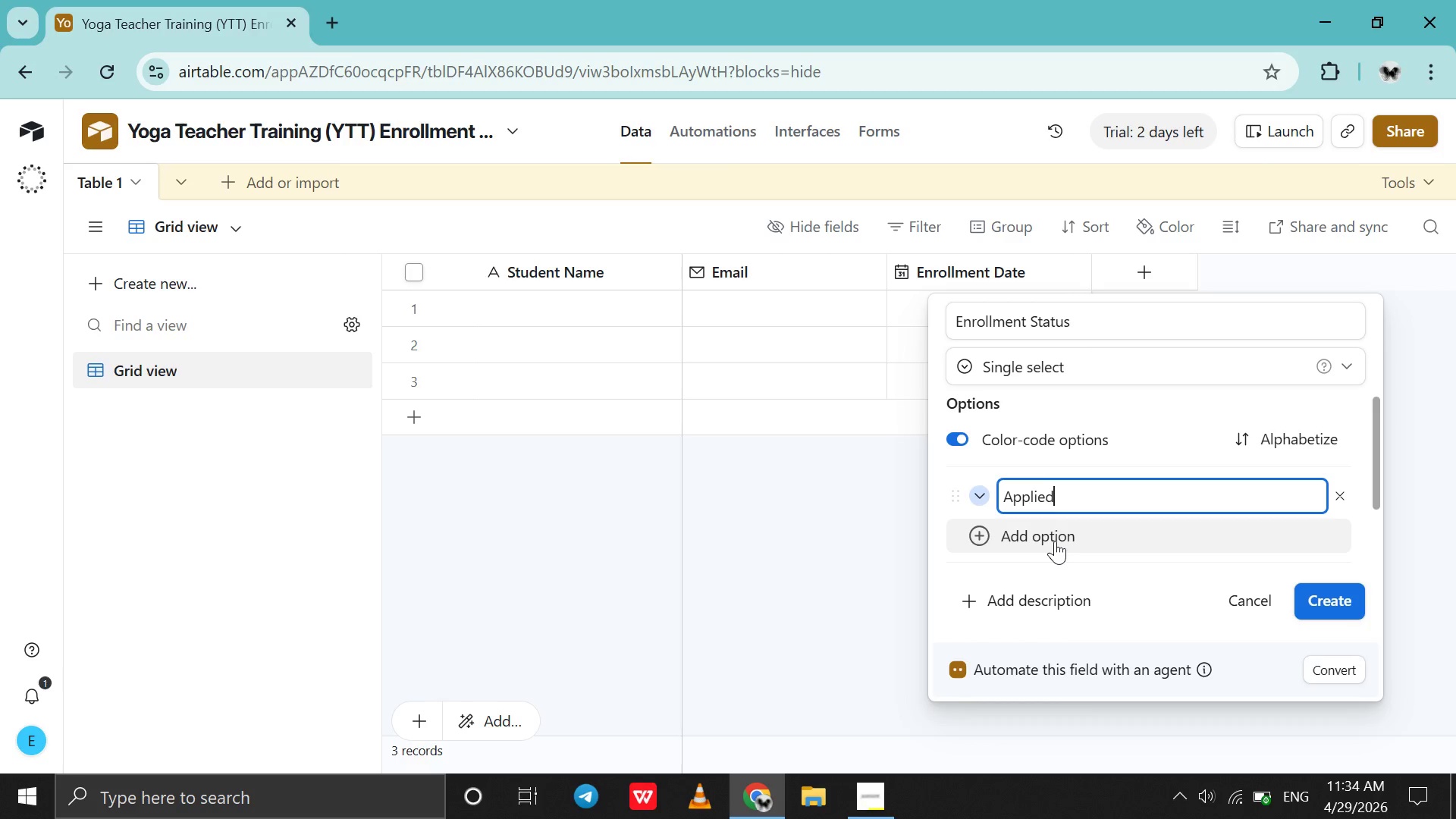 
key(Shift+Enter)
 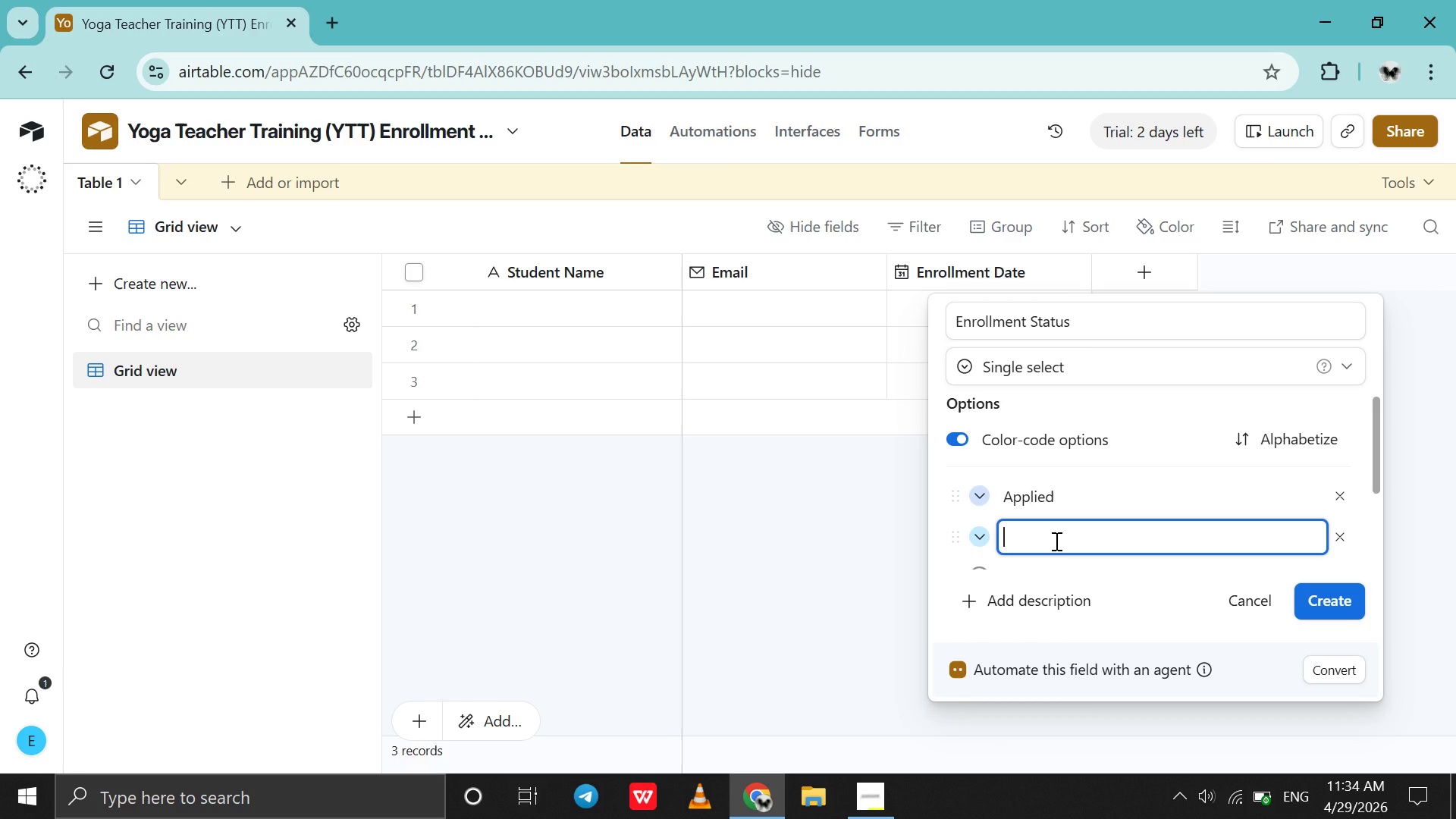 
type(Deposit )
key(Backspace)
 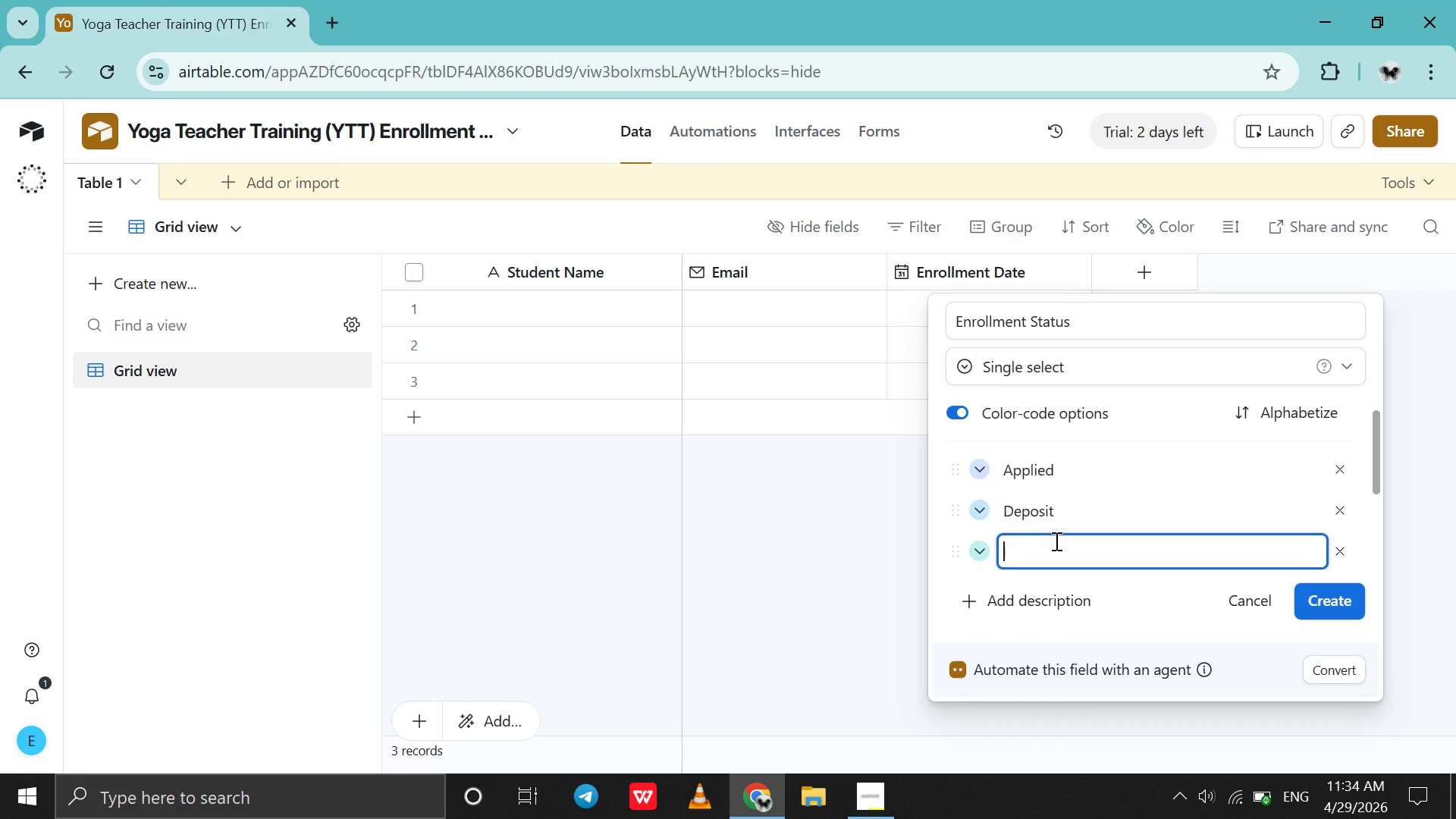 
key(Shift+Enter)
 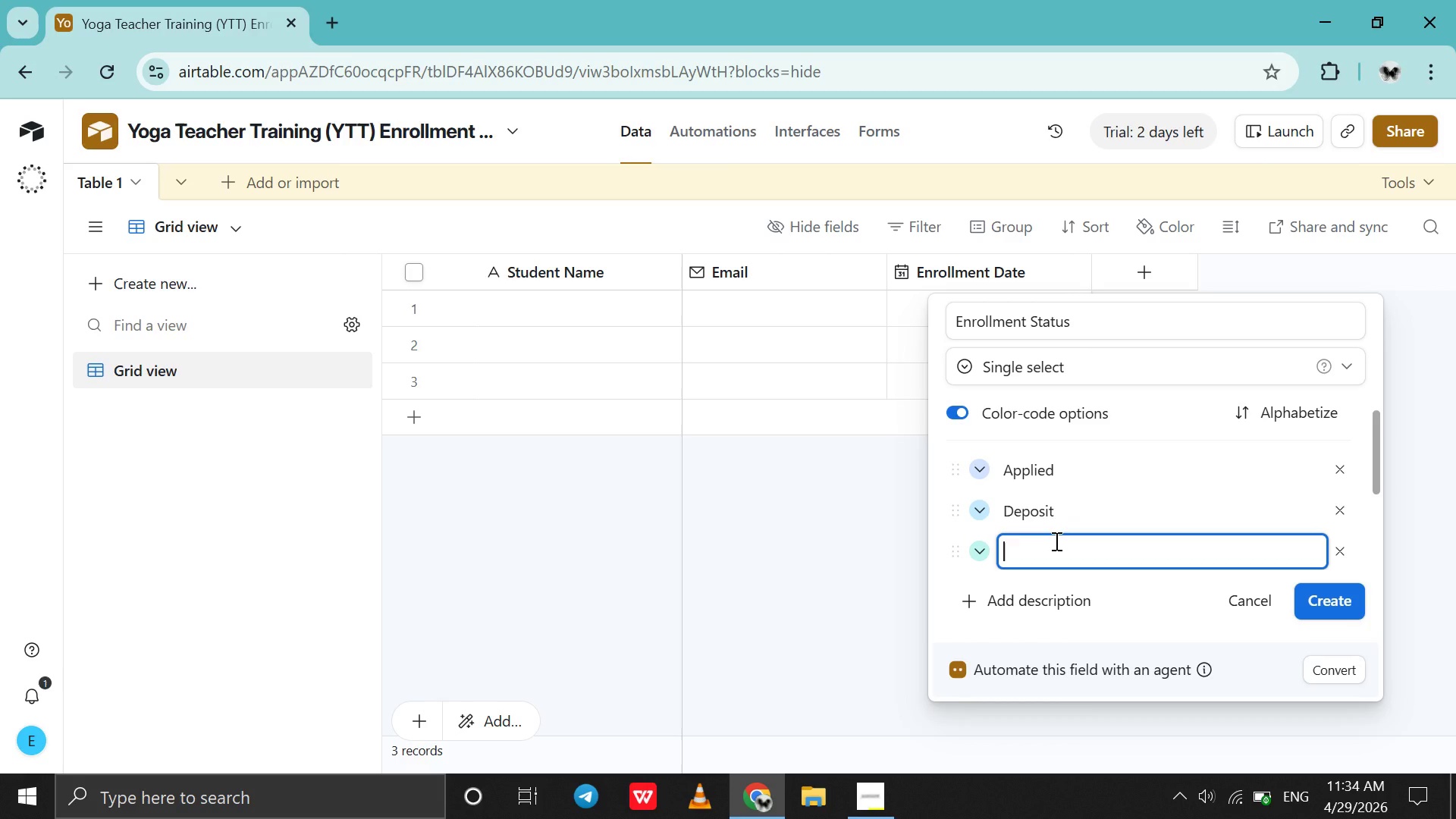 
type(Fully Enrolled )
key(Backspace)
 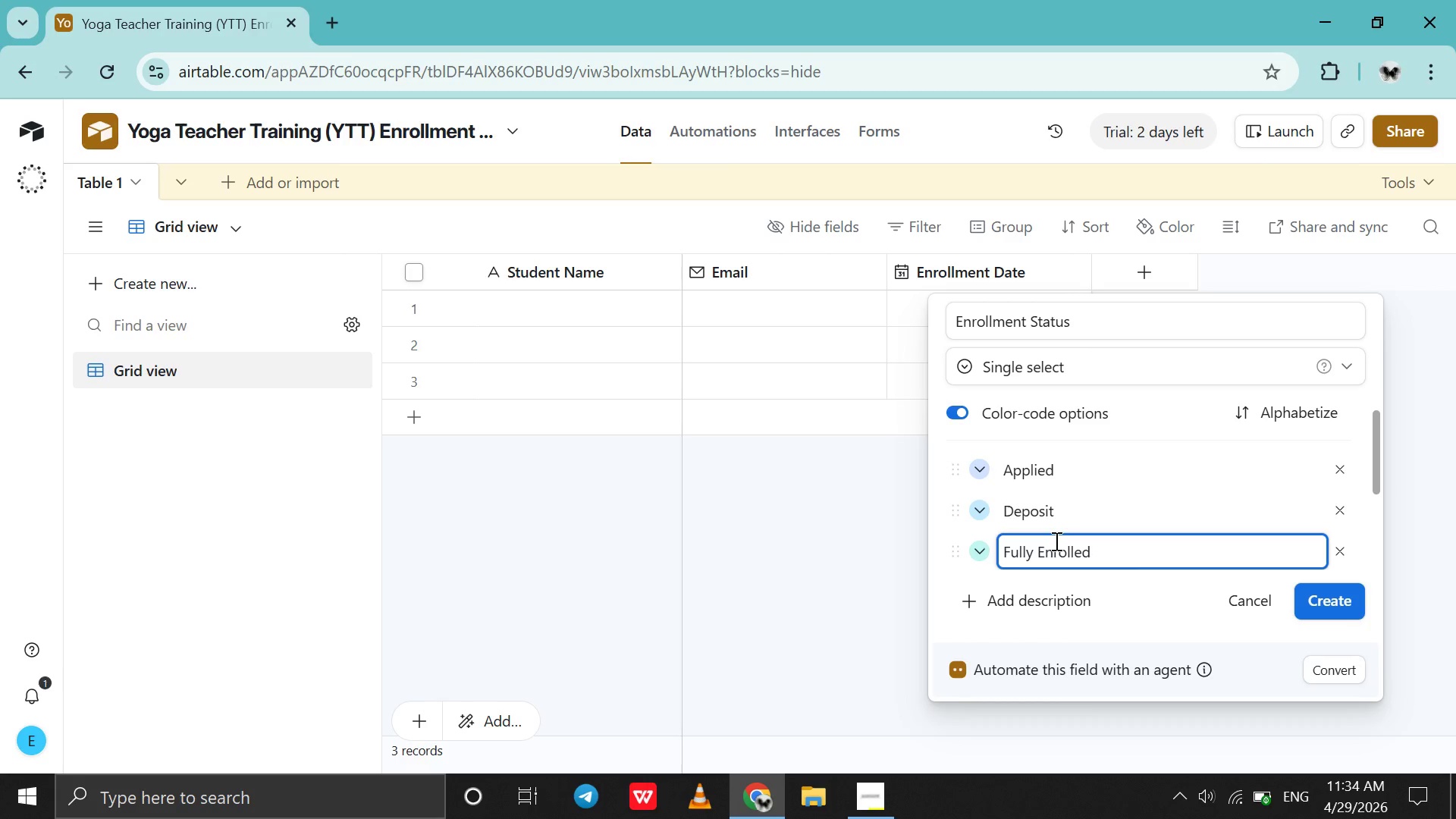 
left_click([1310, 610])
 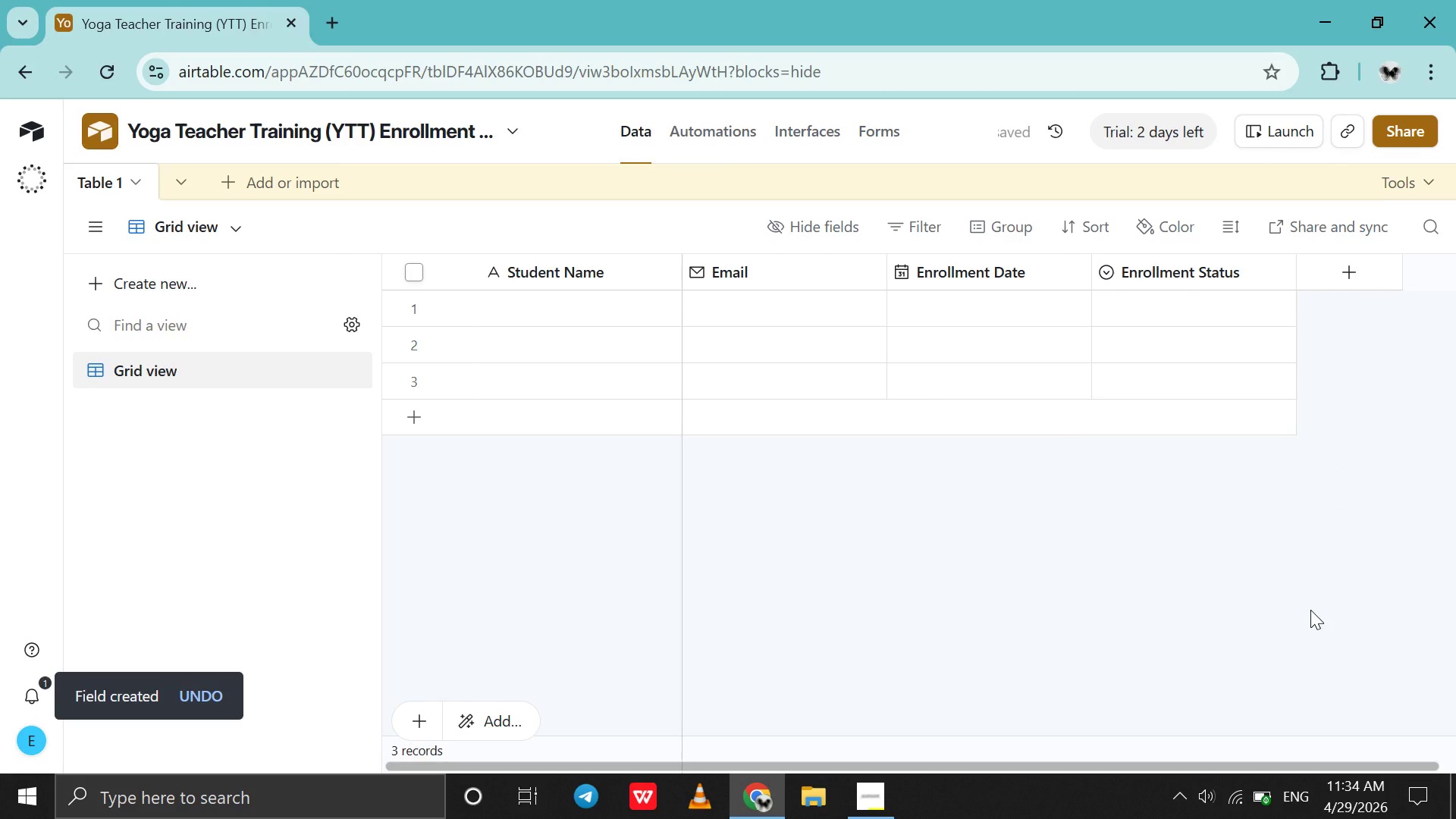 
wait(5.61)
 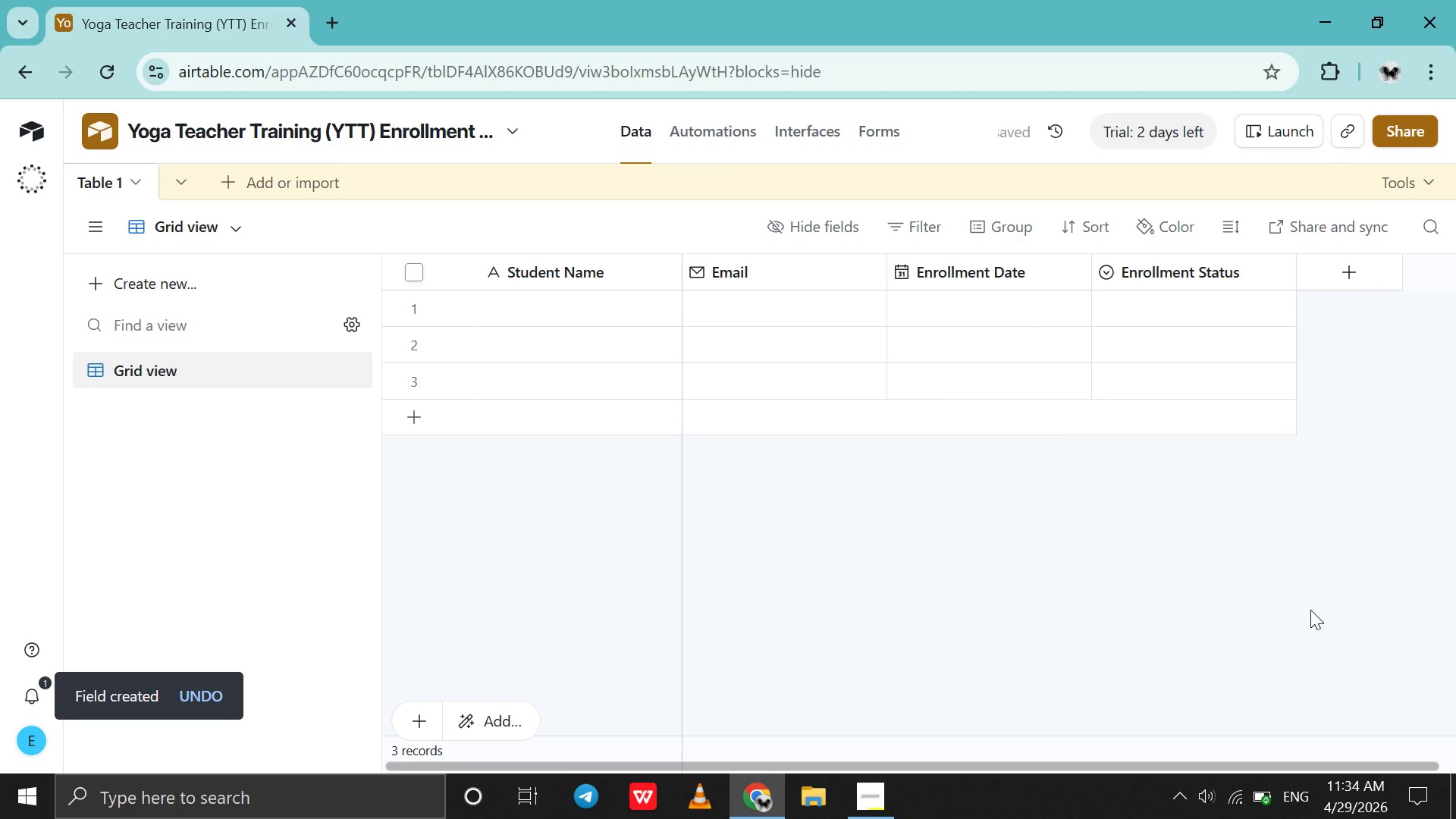 
scroll: coordinate [1310, 610], scroll_direction: down, amount: 7.0
 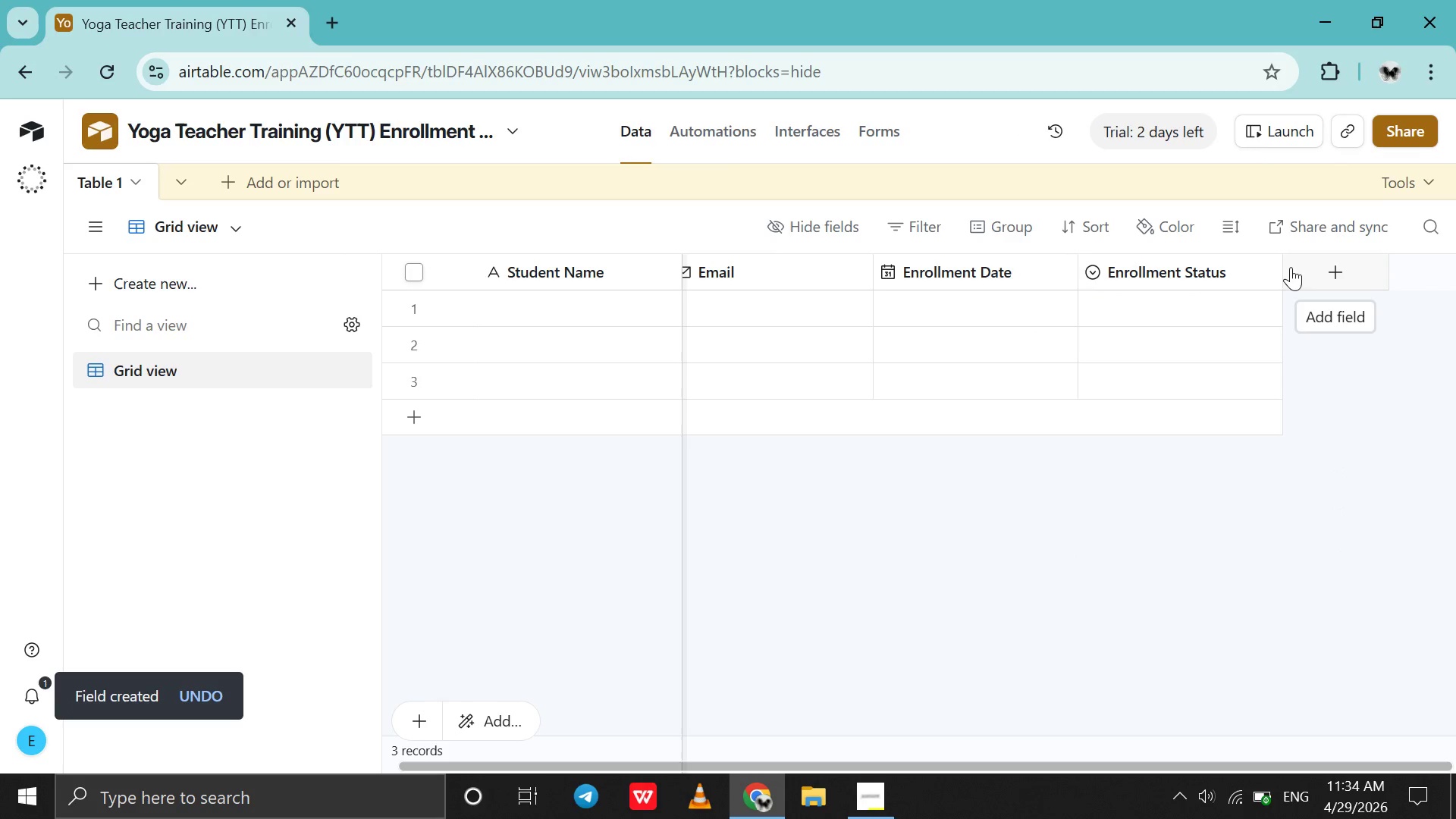 
left_click([1299, 265])
 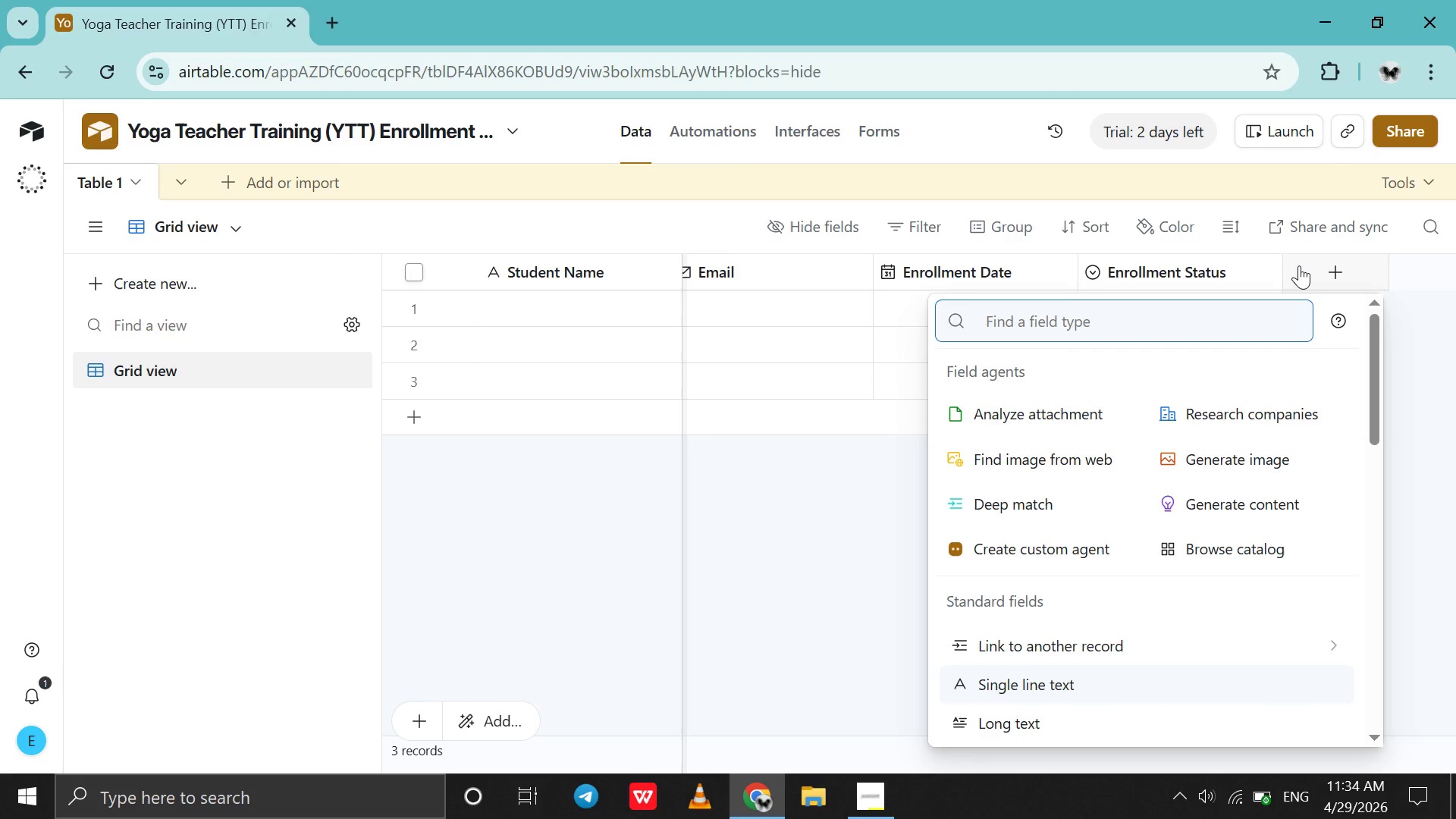 
wait(10.19)
 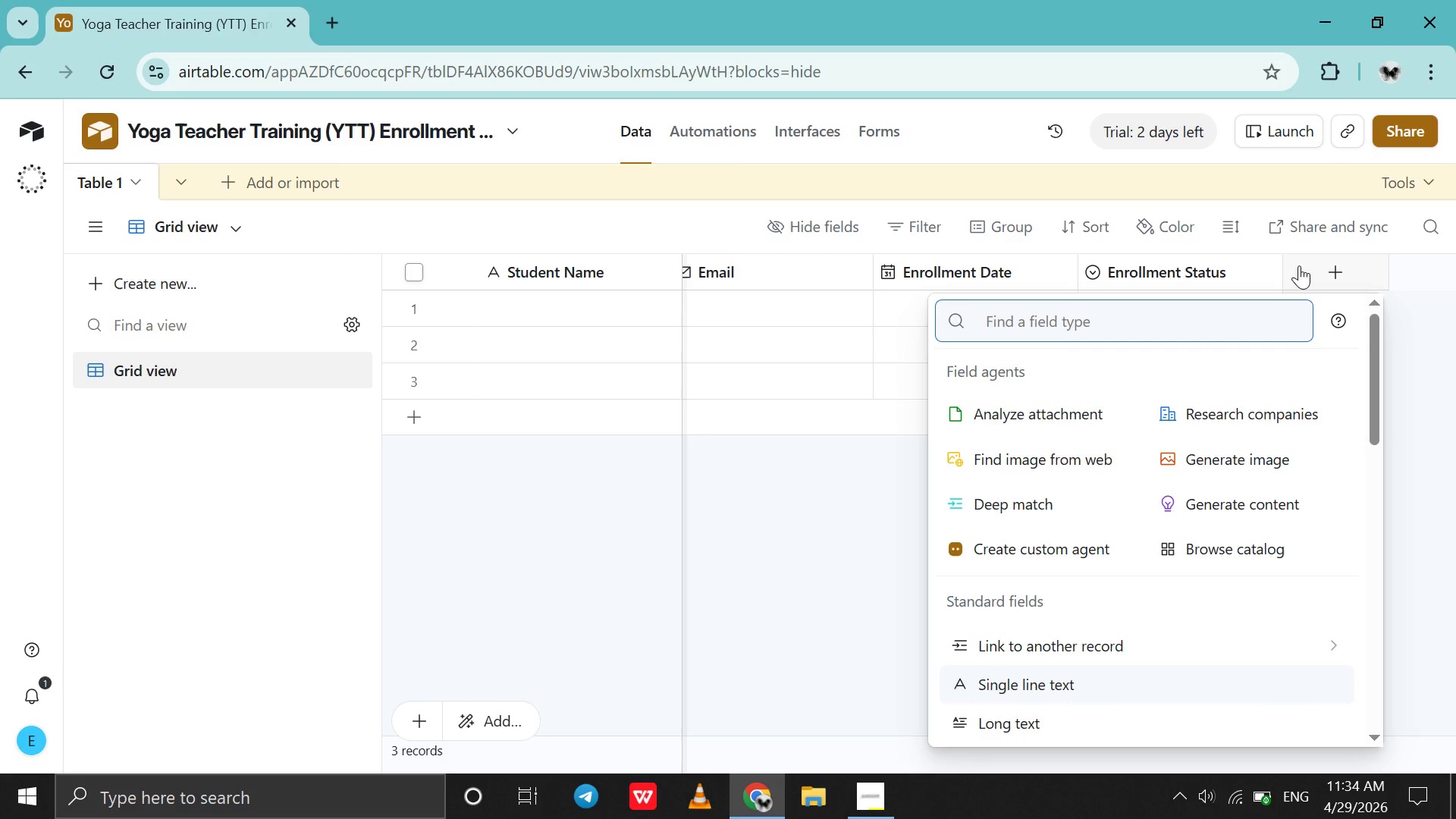 
type(sing)
 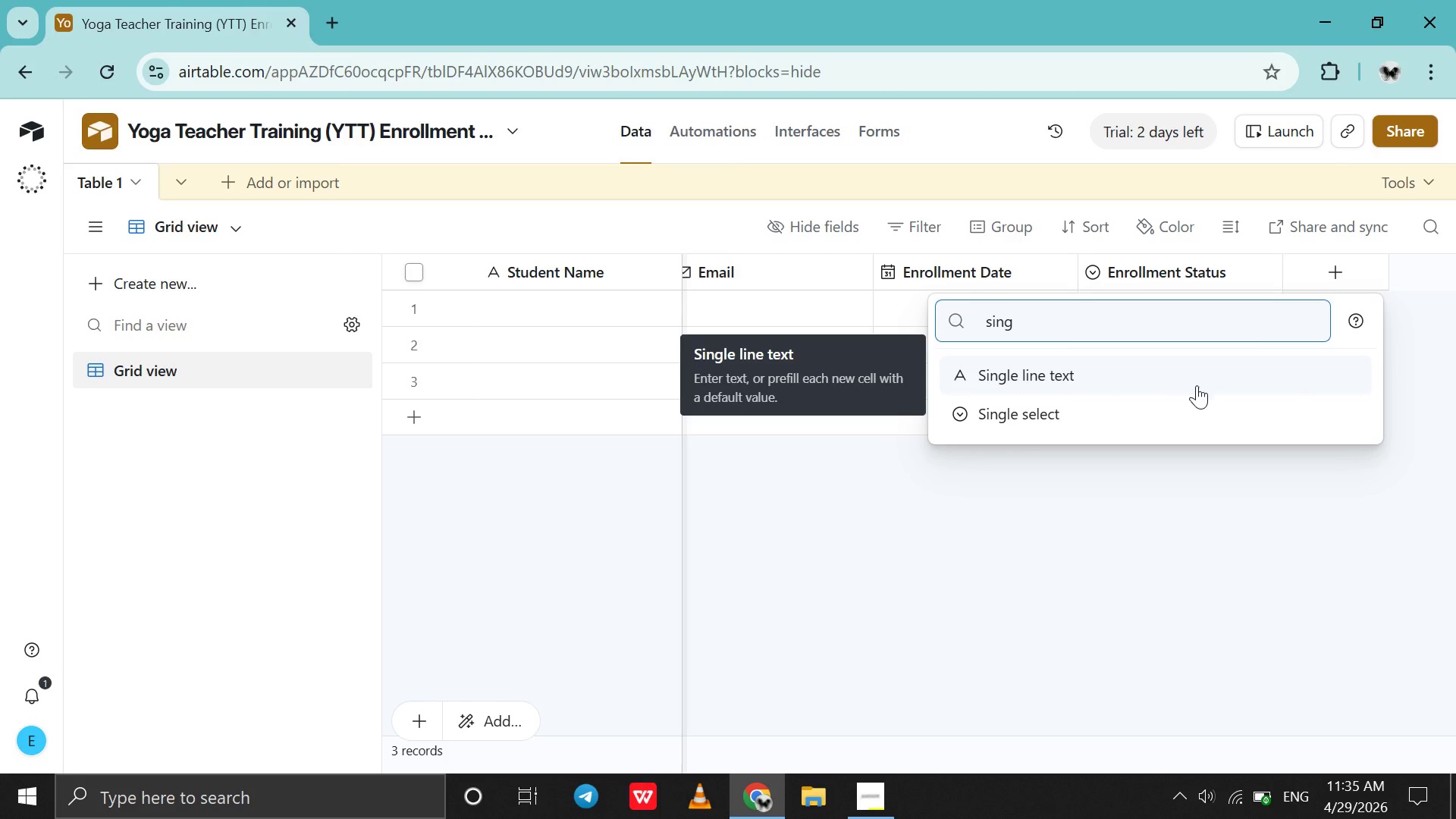 
wait(6.72)
 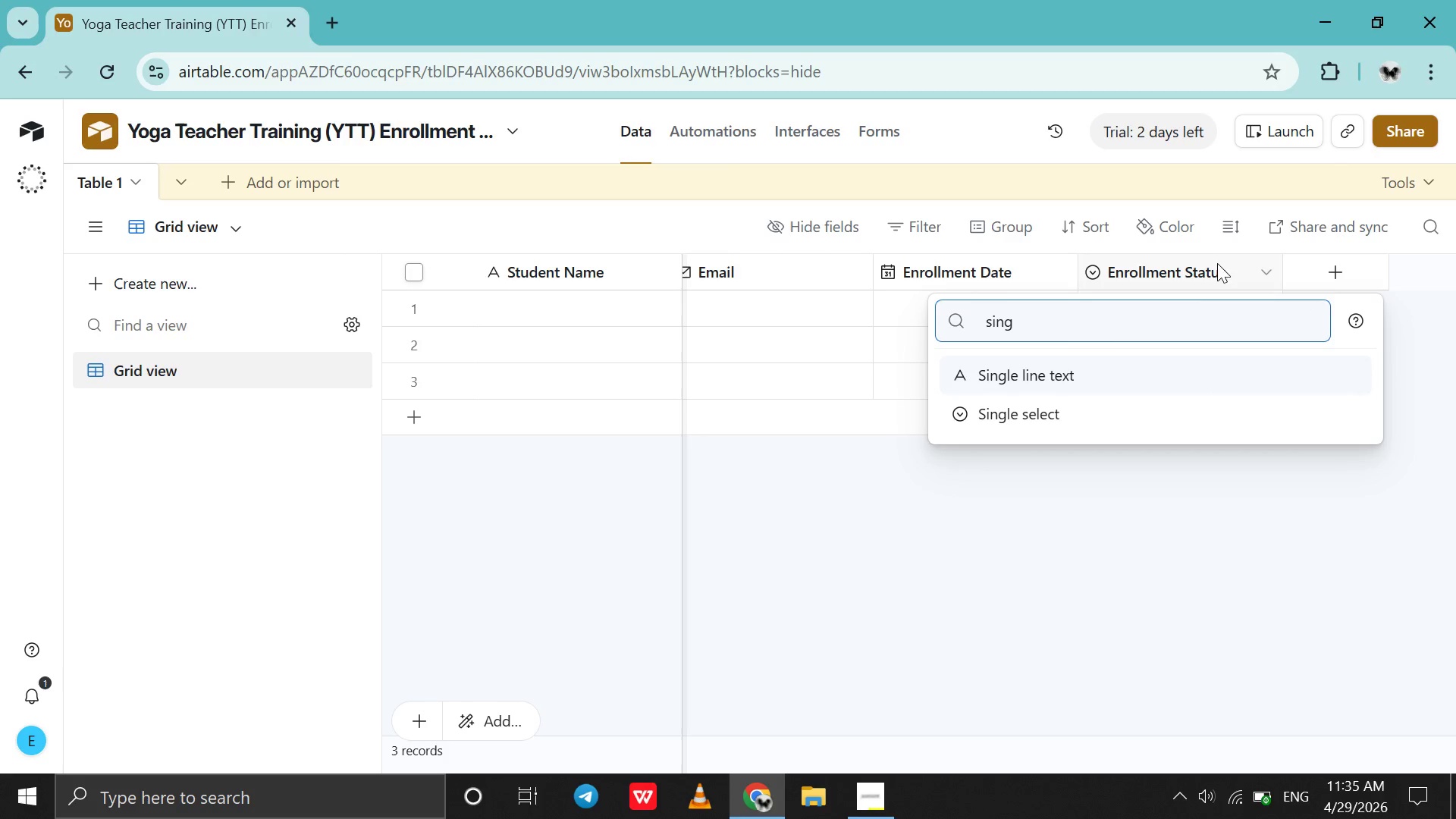 
left_click([805, 784])
 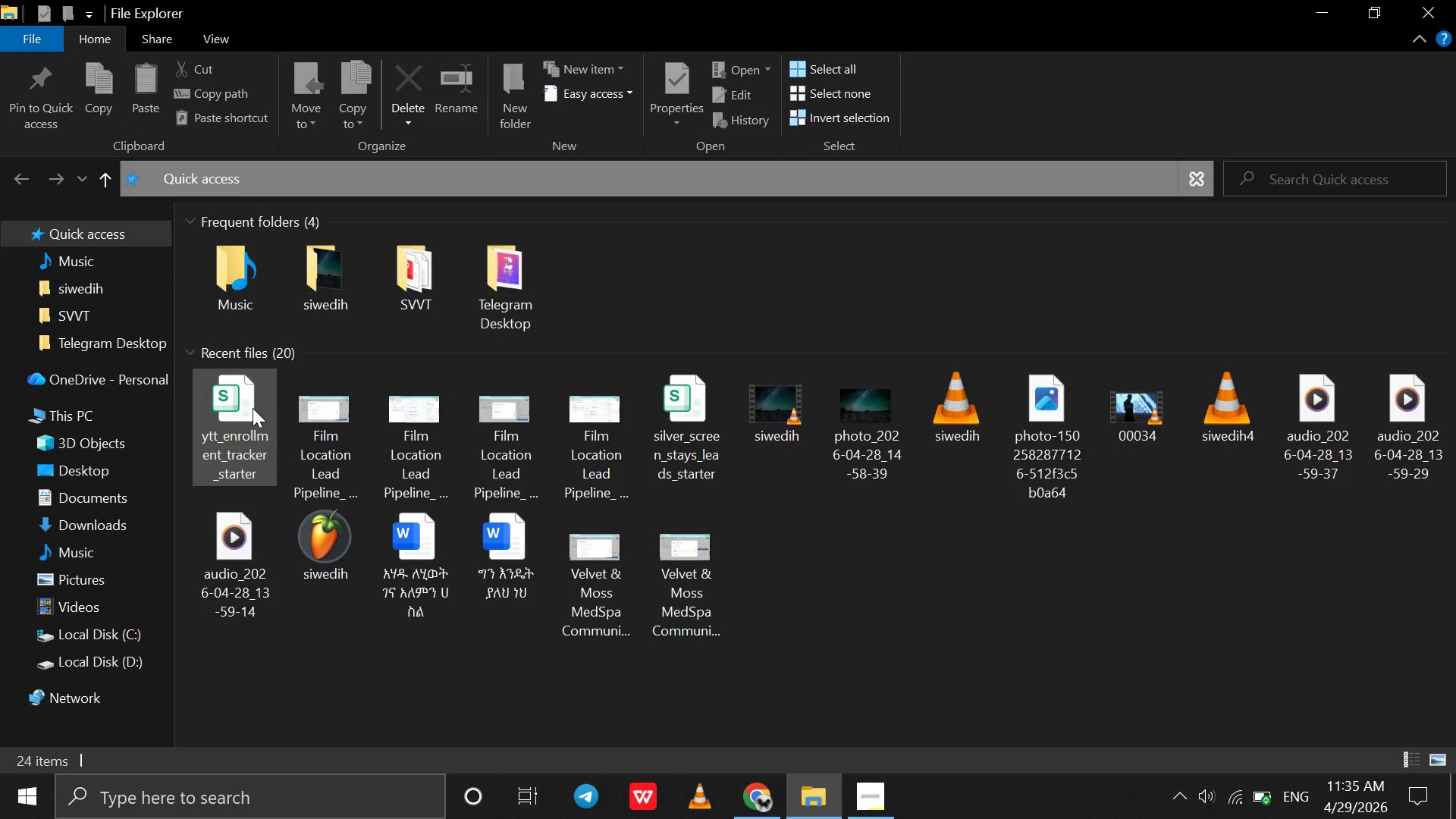 
double_click([251, 408])
 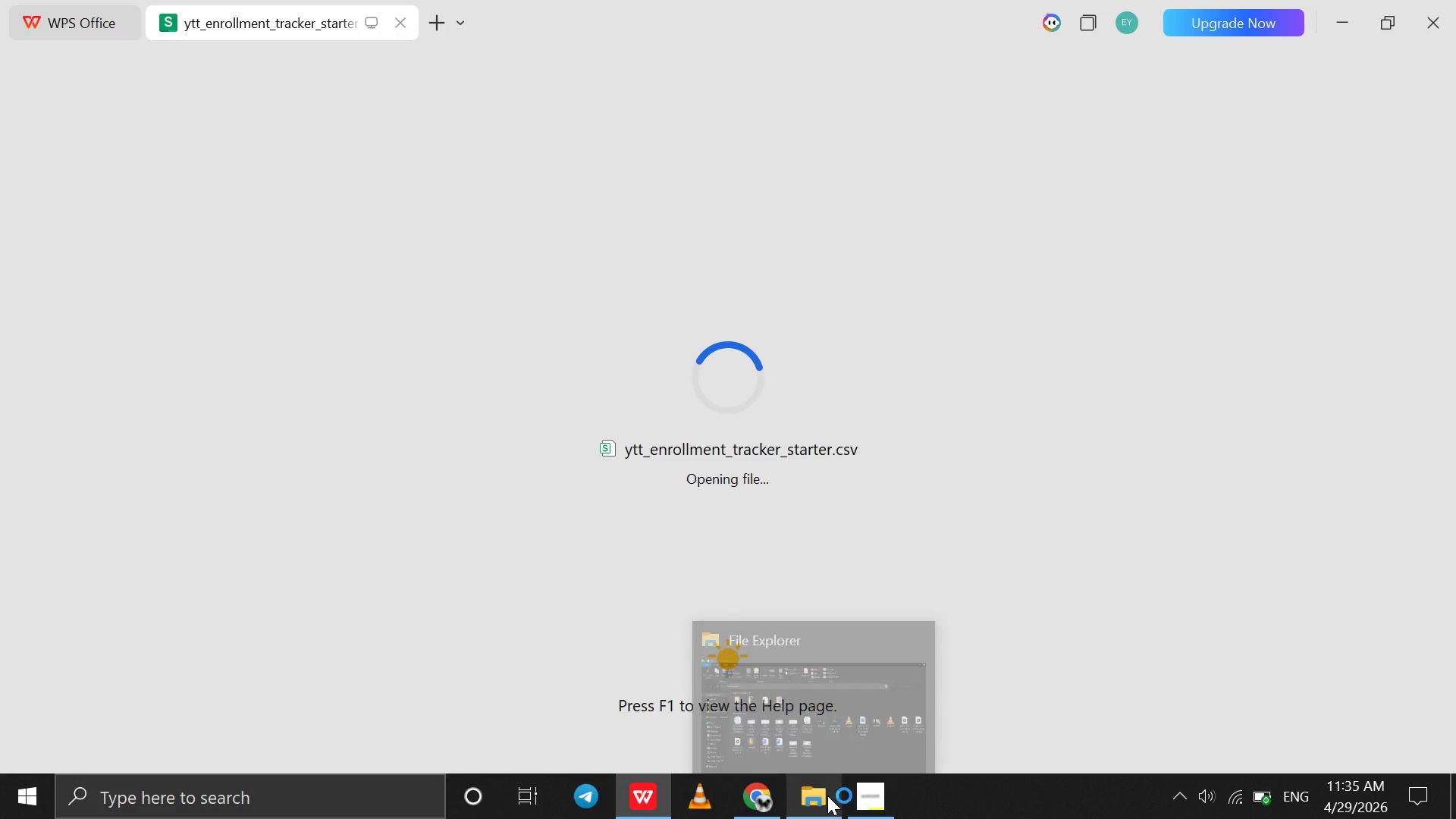 
wait(6.2)
 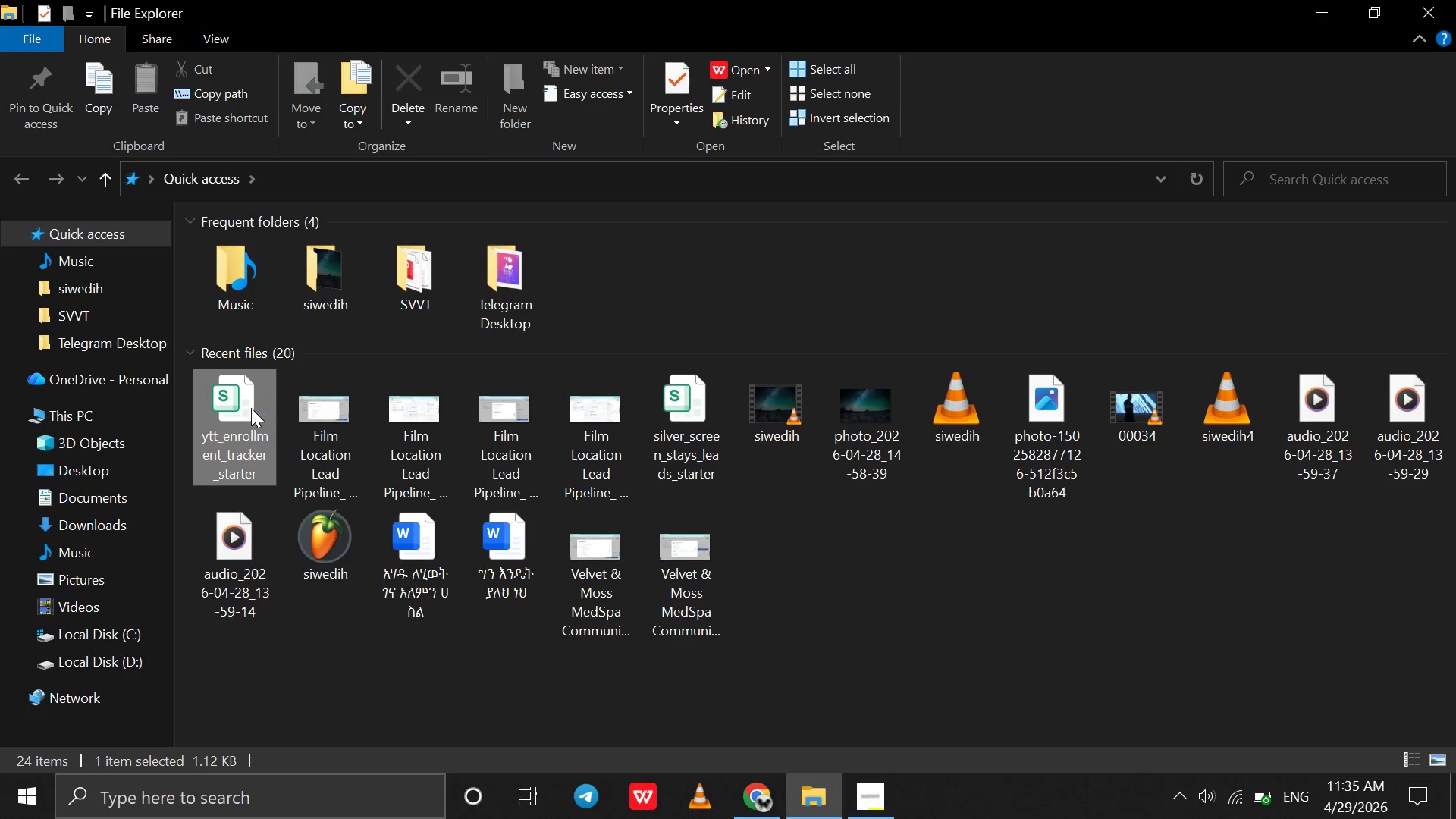 
left_click([906, 632])
 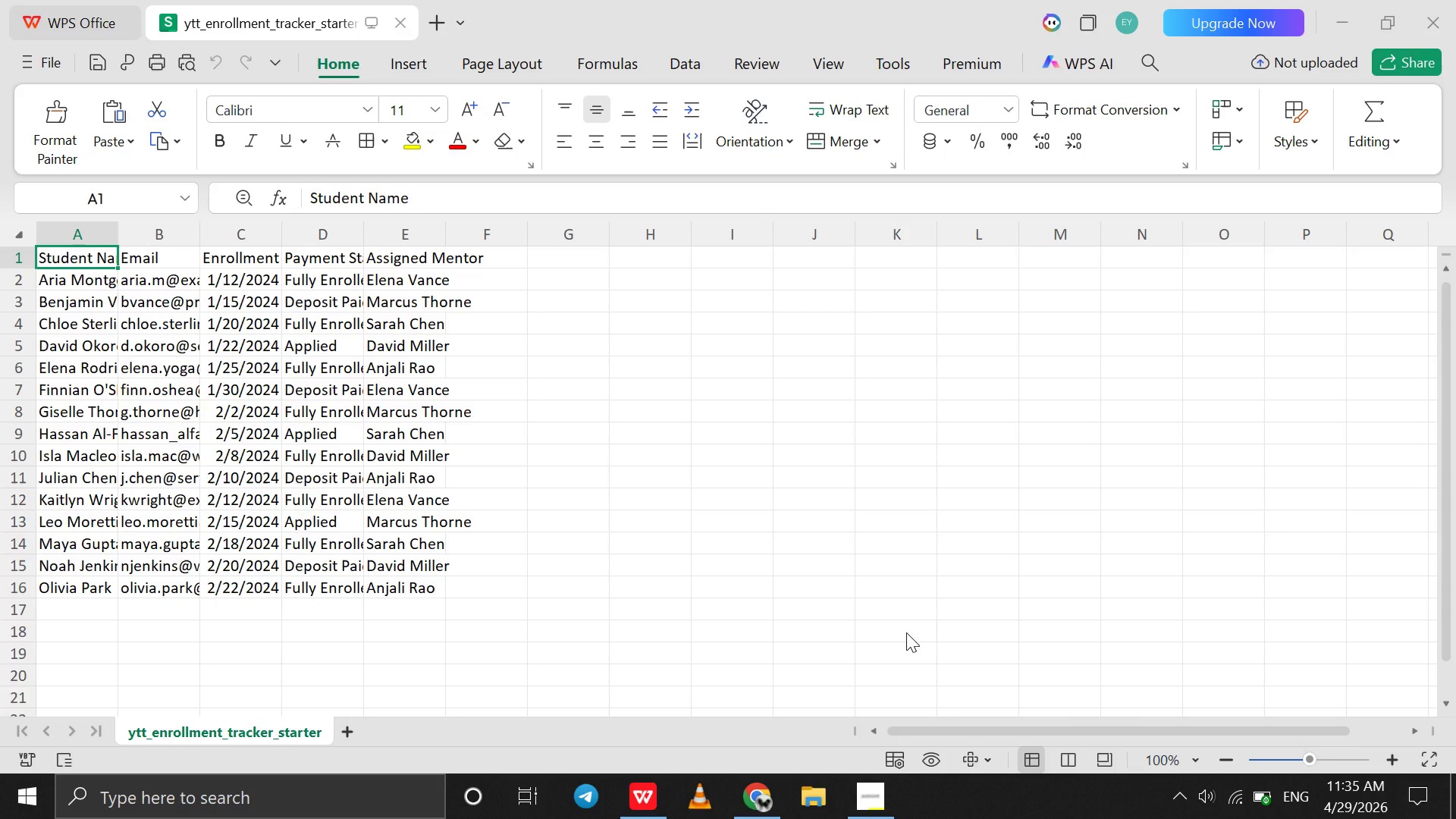 
wait(16.42)
 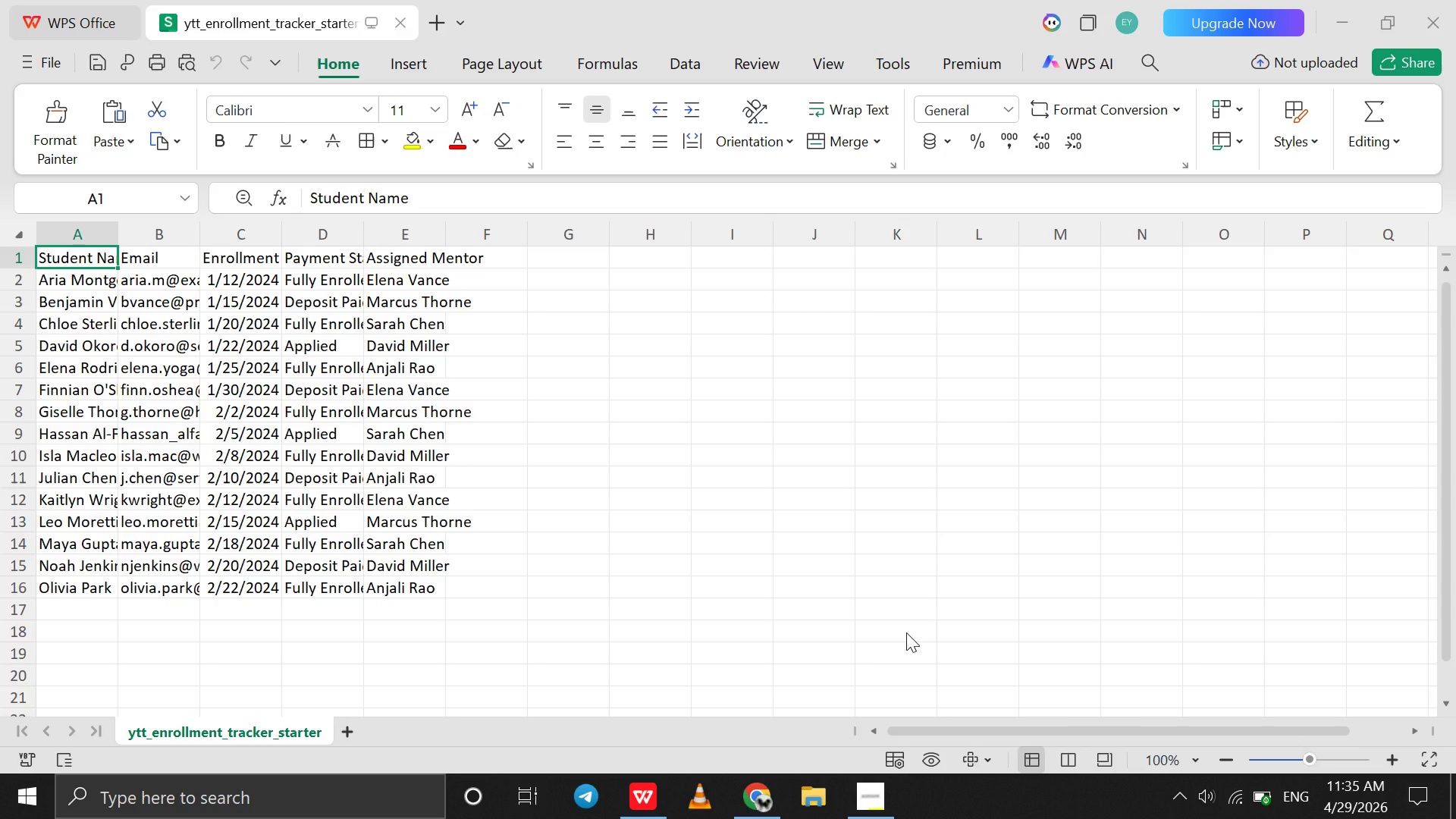 
left_click([1455, 0])
 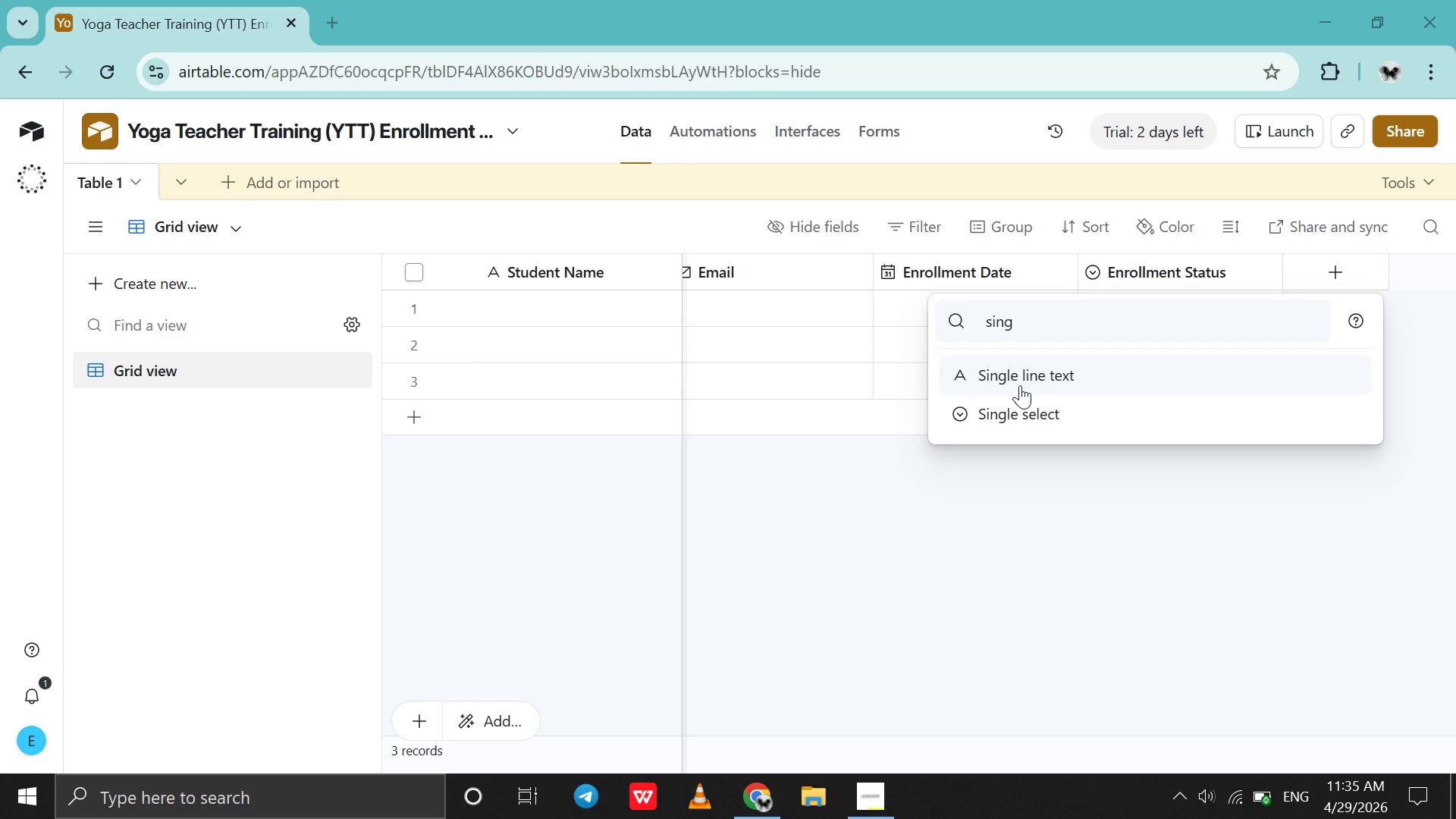 
left_click([1020, 384])
 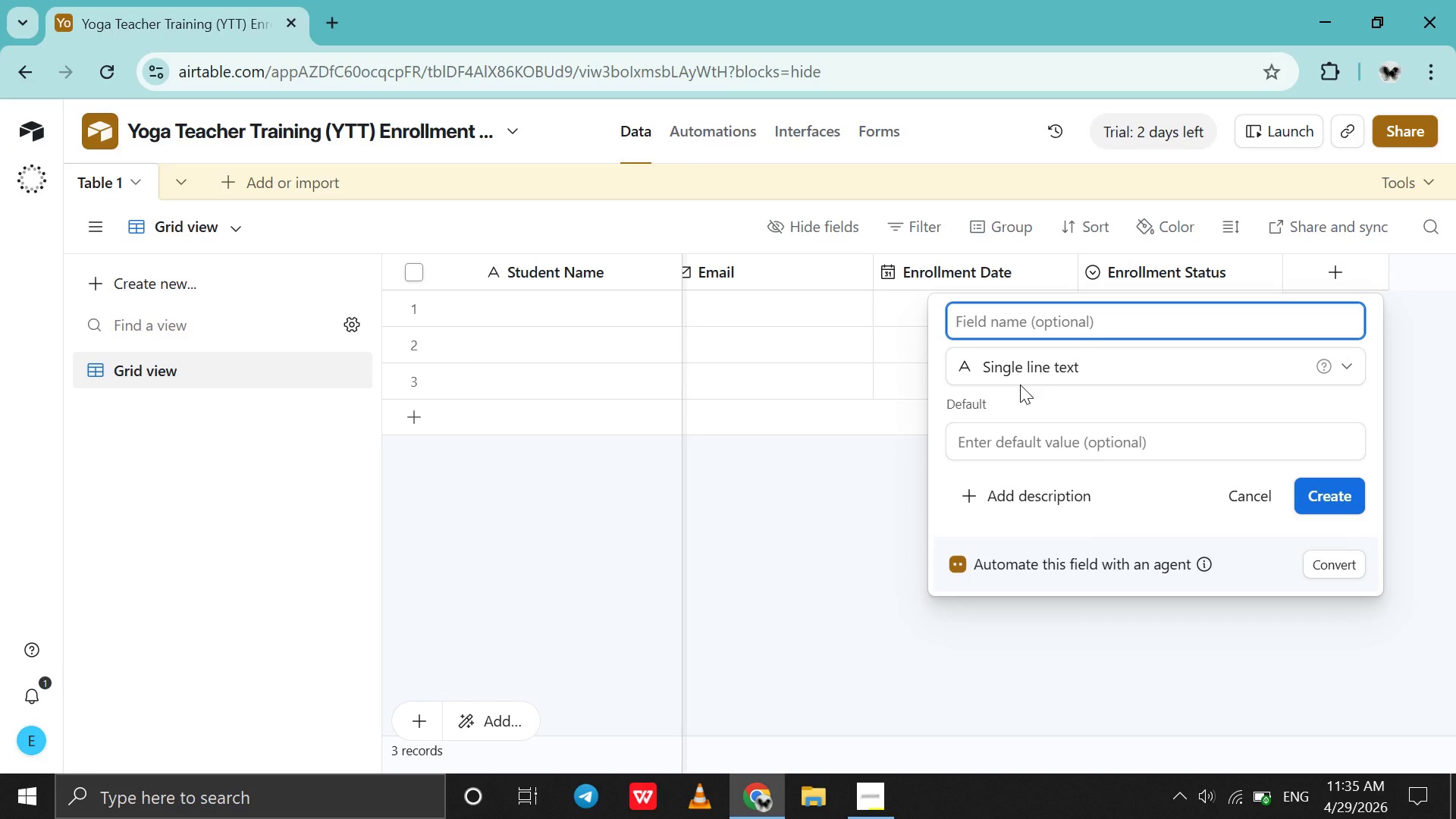 
type(Assigned Mentor )
 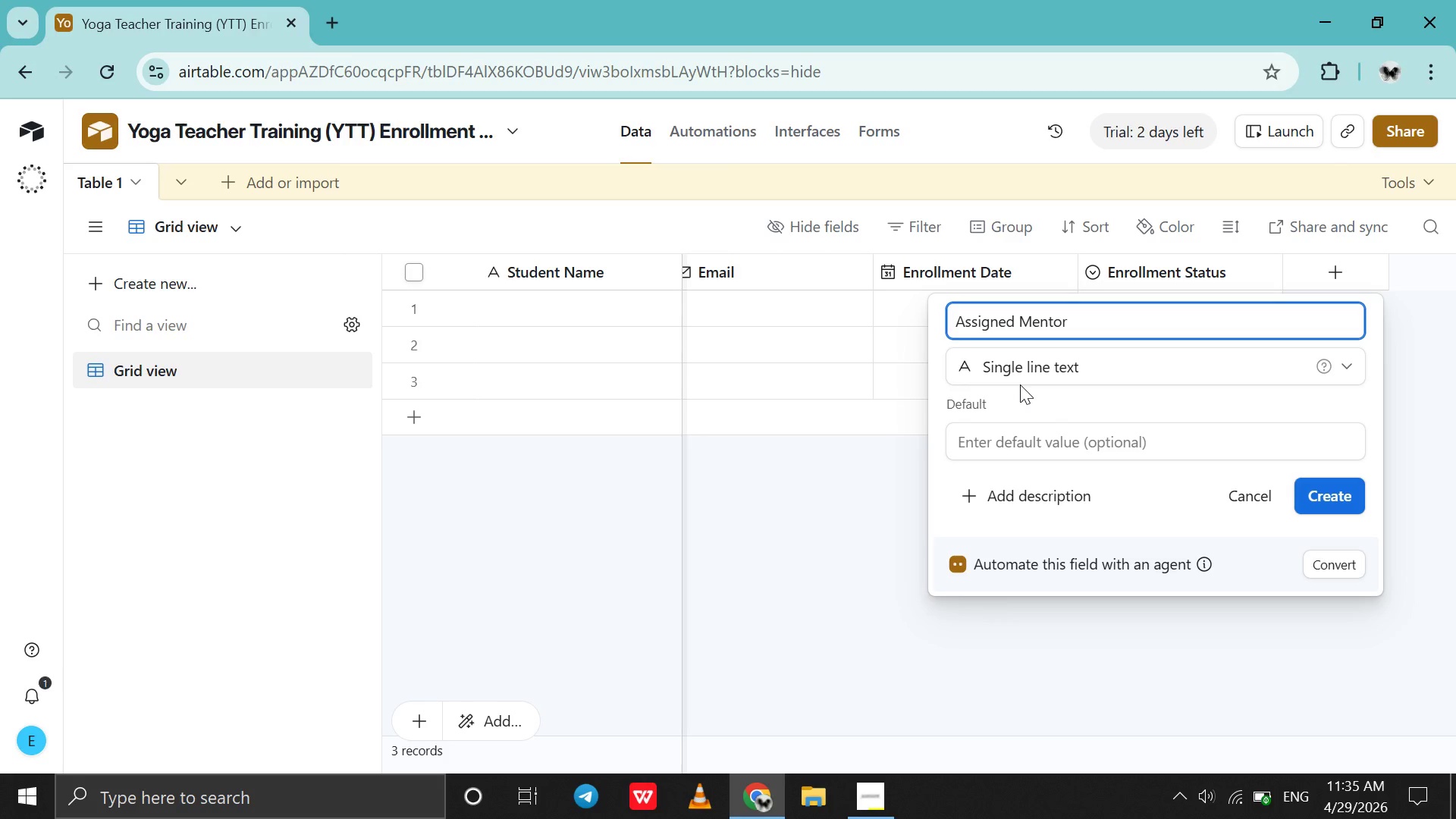 
key(Enter)
 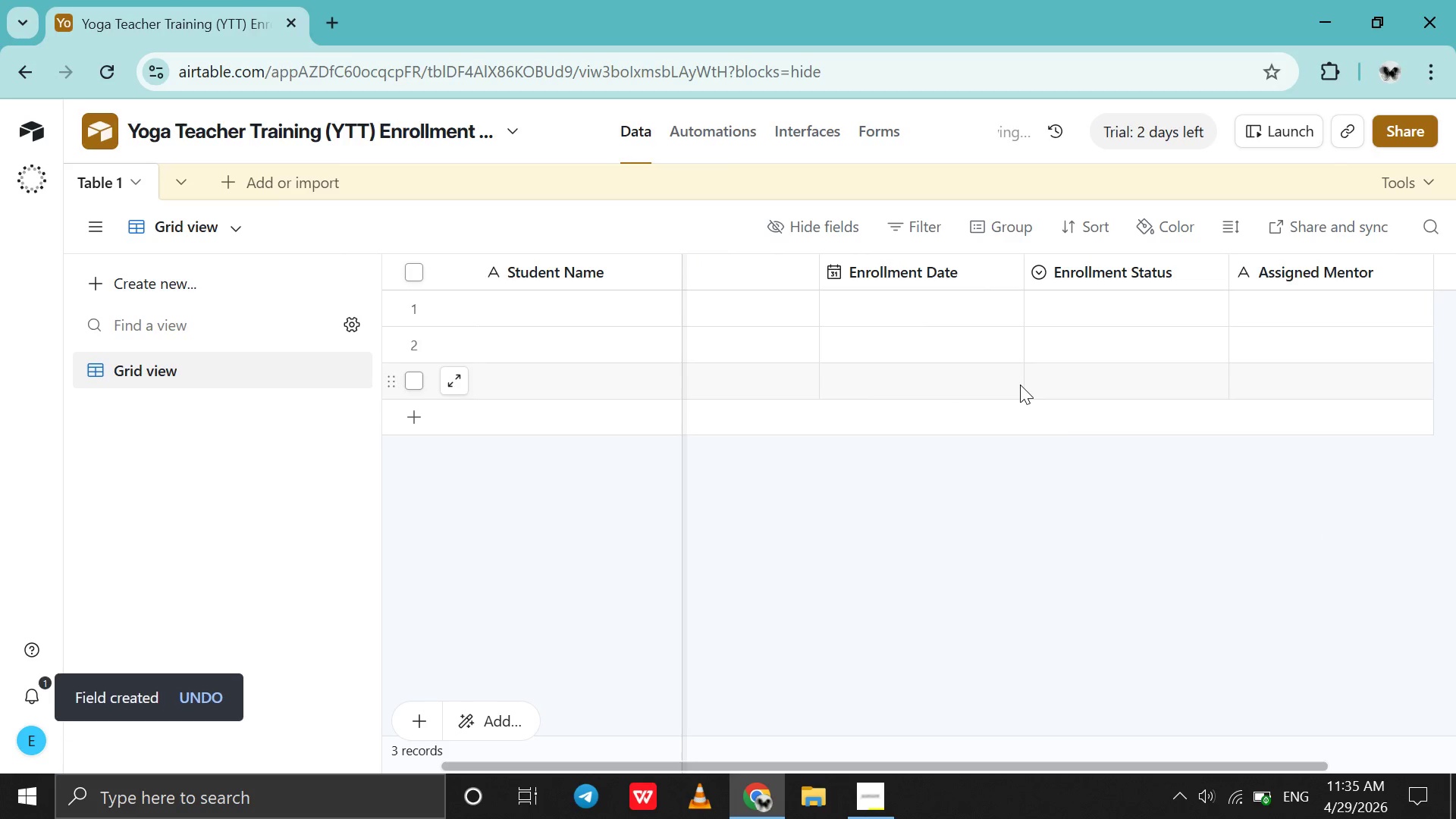 
scroll: coordinate [1020, 384], scroll_direction: down, amount: 10.0
 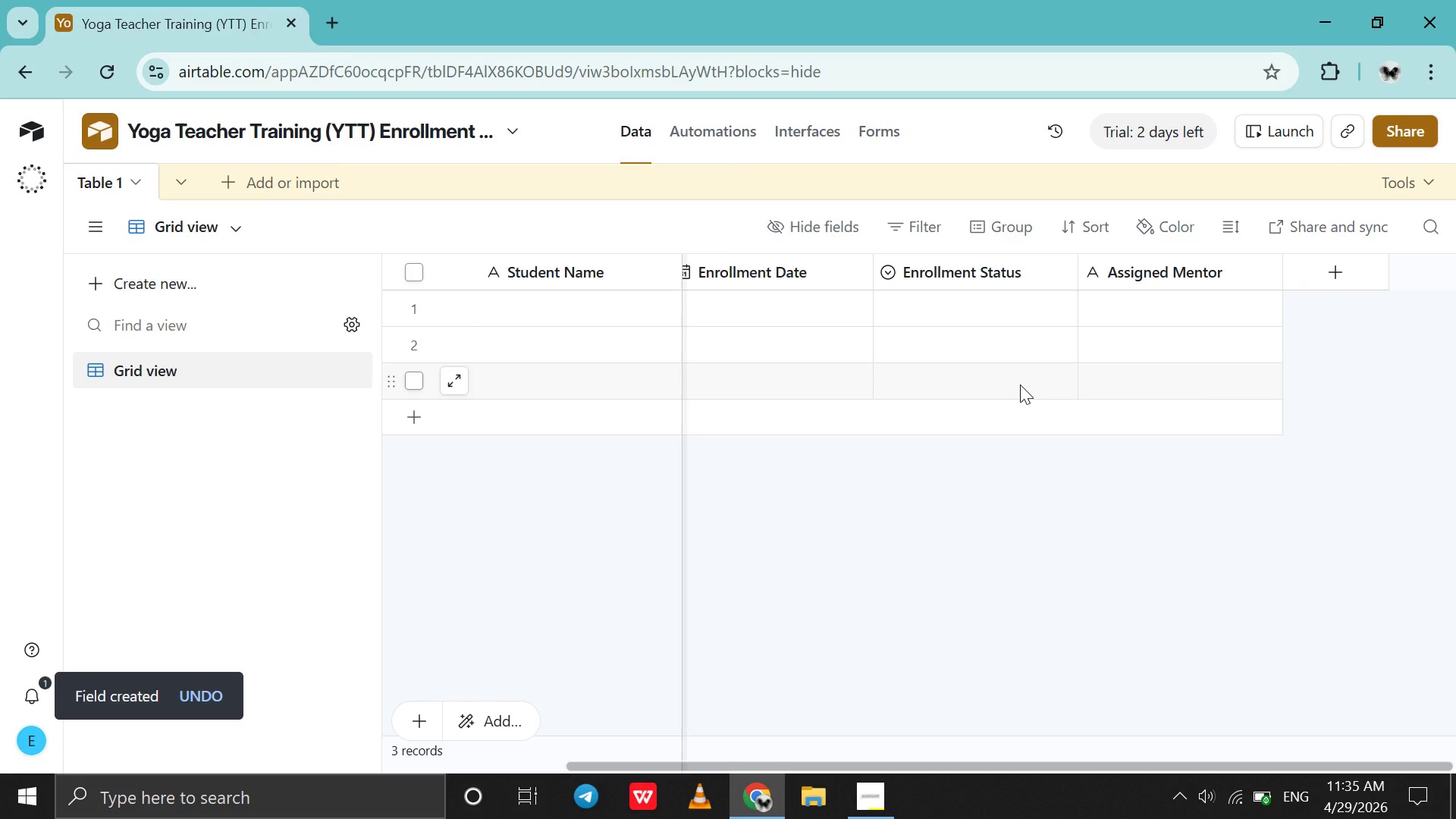 
wait(6.15)
 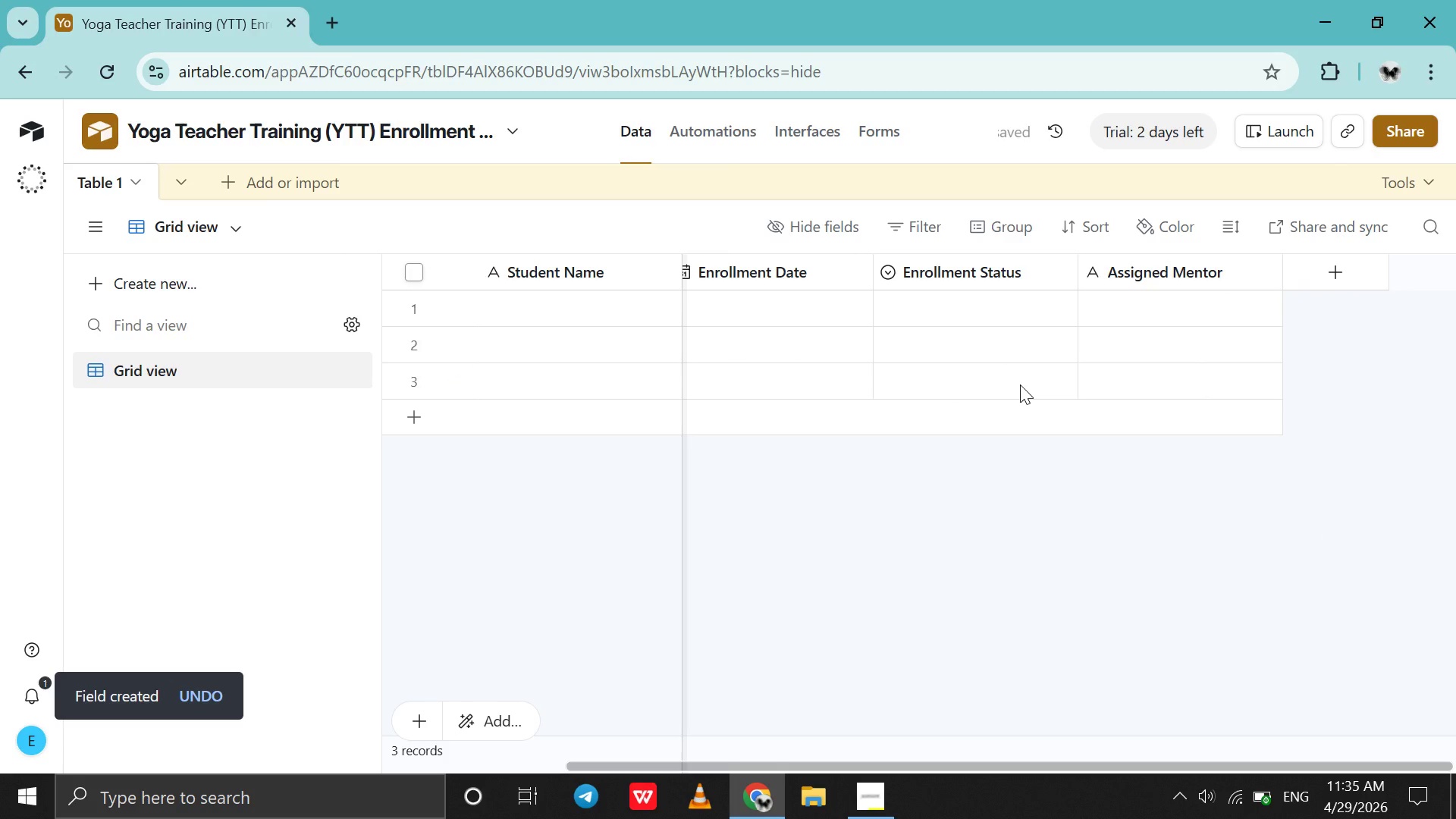 
left_click([1373, 453])
 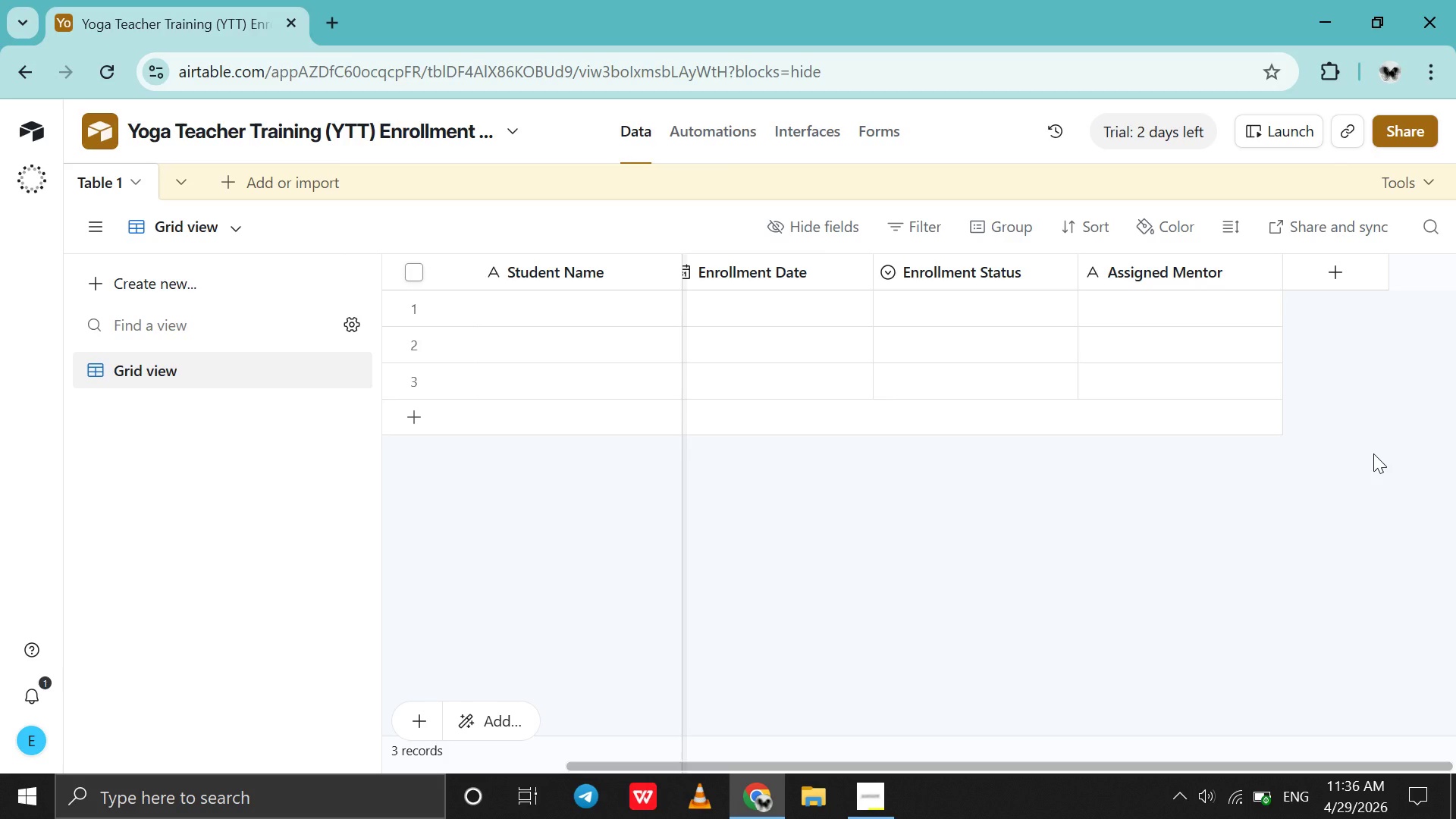 
scroll: coordinate [1373, 453], scroll_direction: down, amount: 2.0
 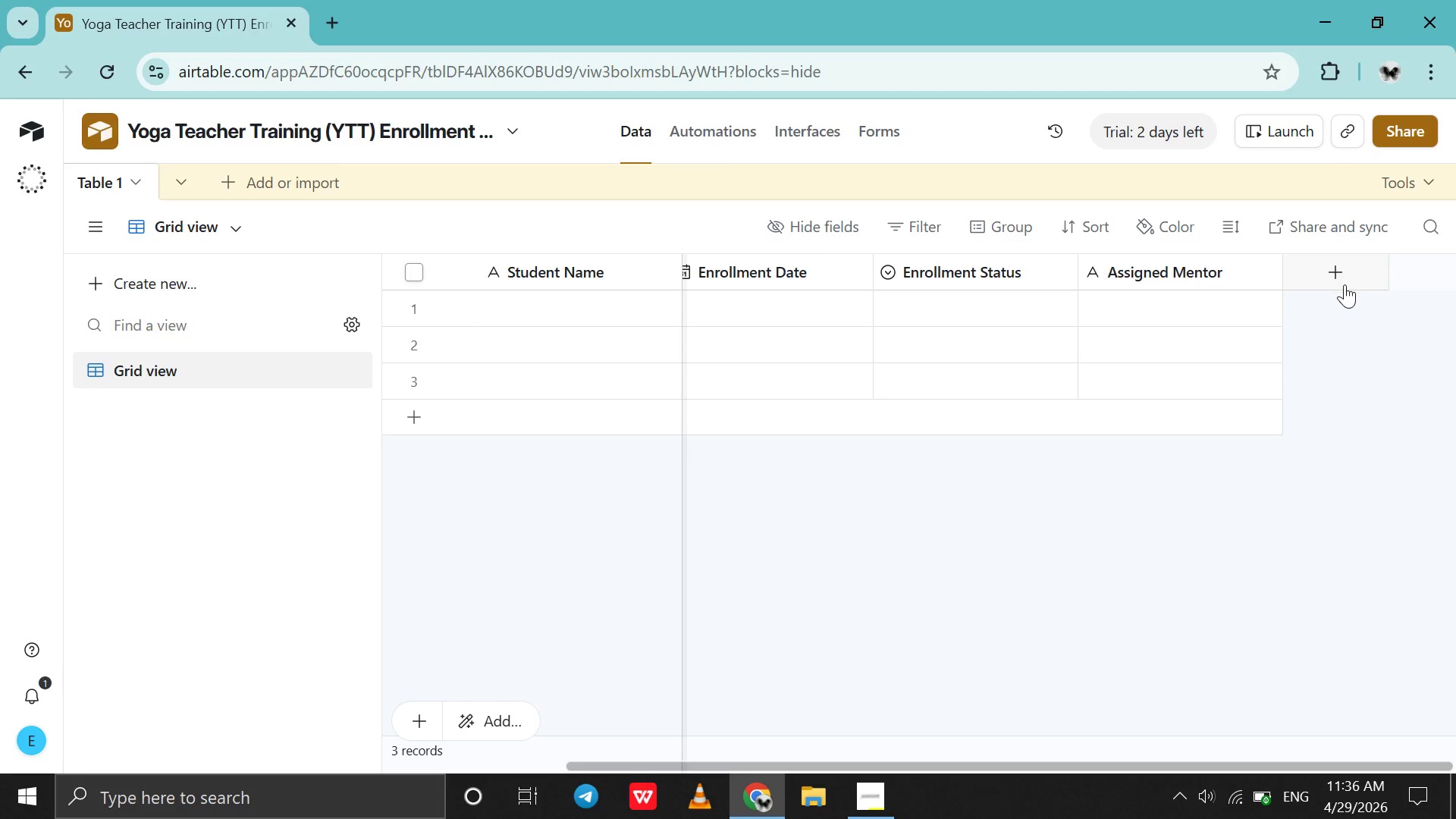 
left_click([1345, 284])
 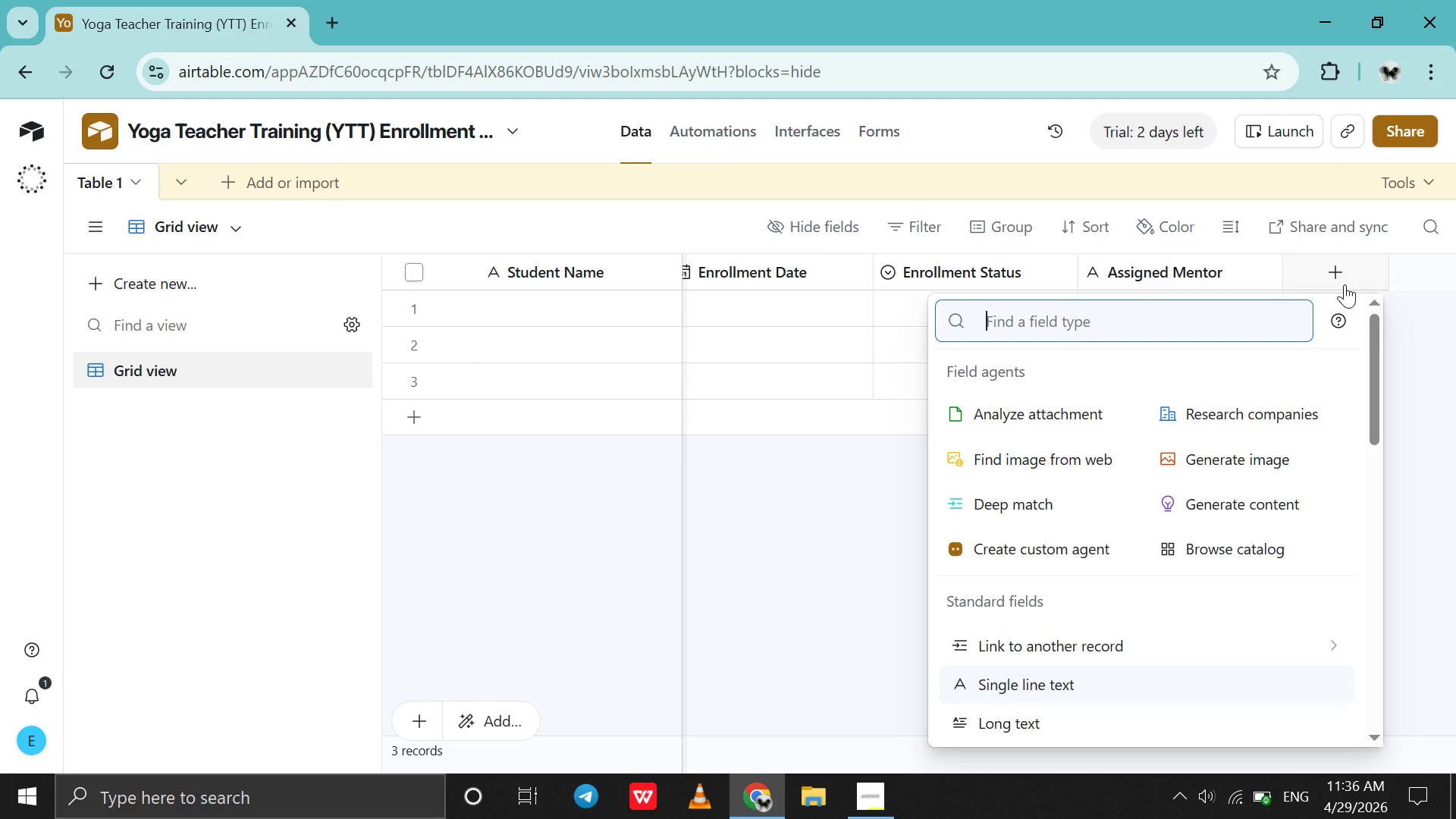 
type(sin)
 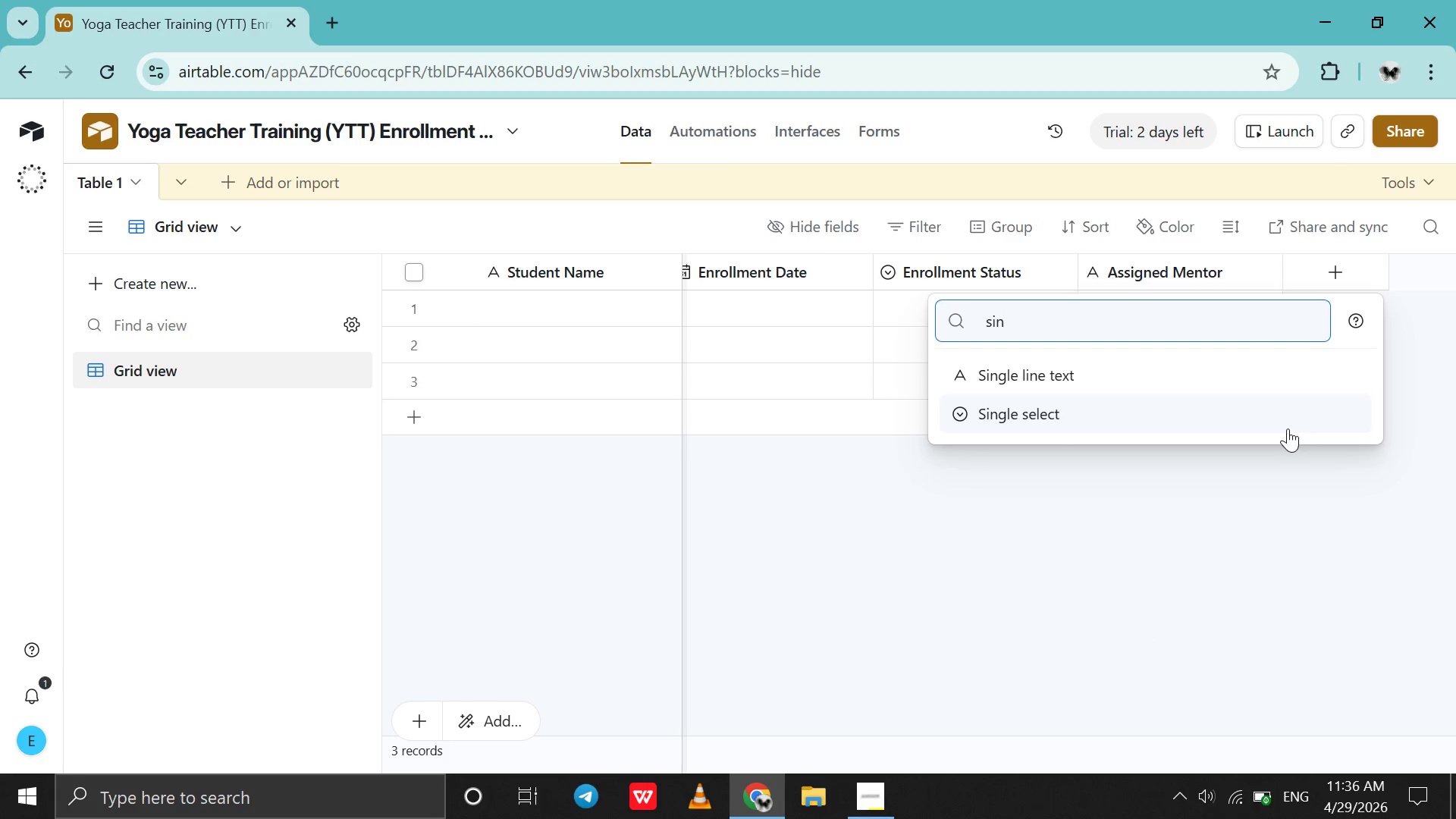 
left_click([1288, 428])
 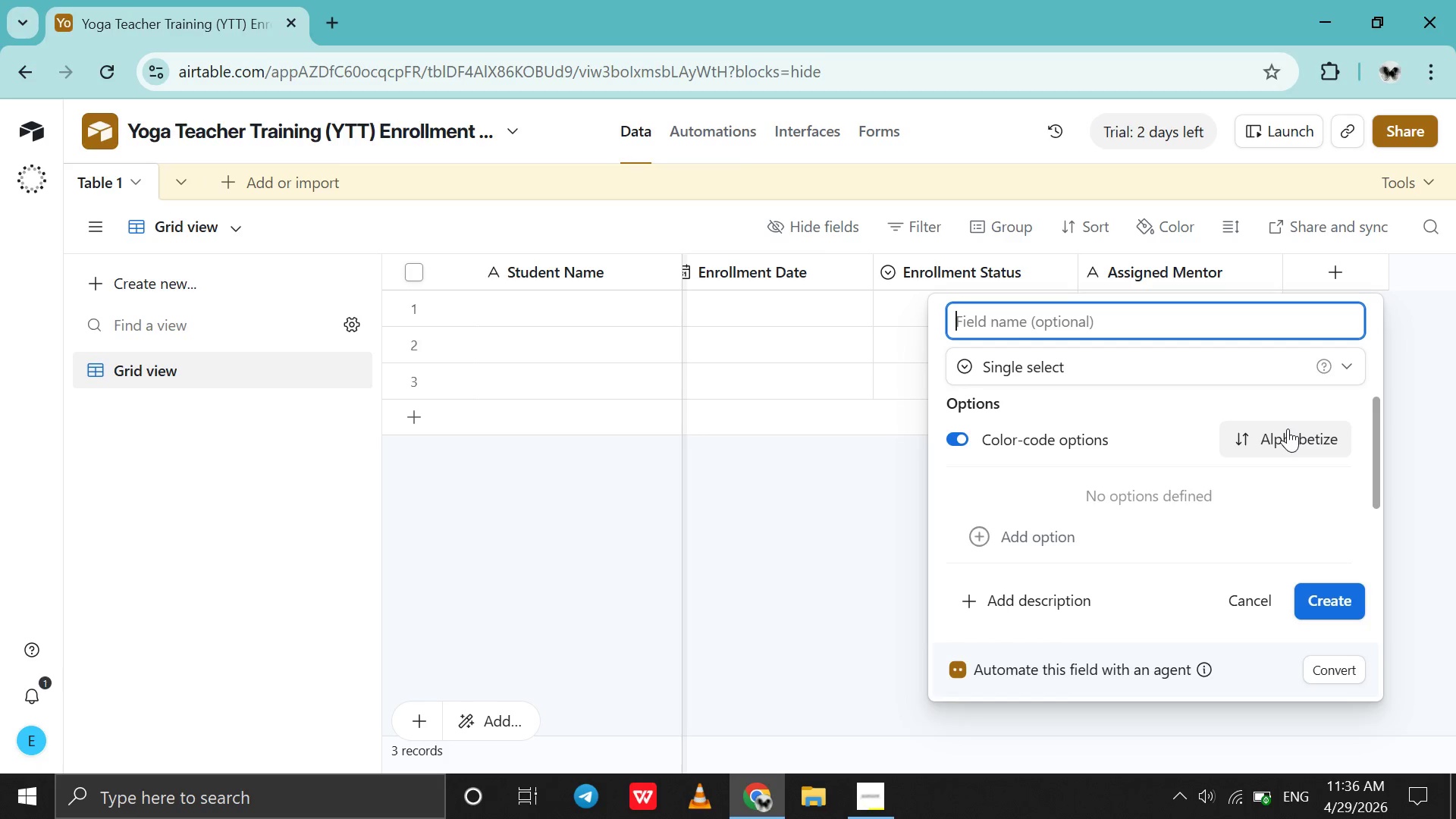 
type(Payment )
 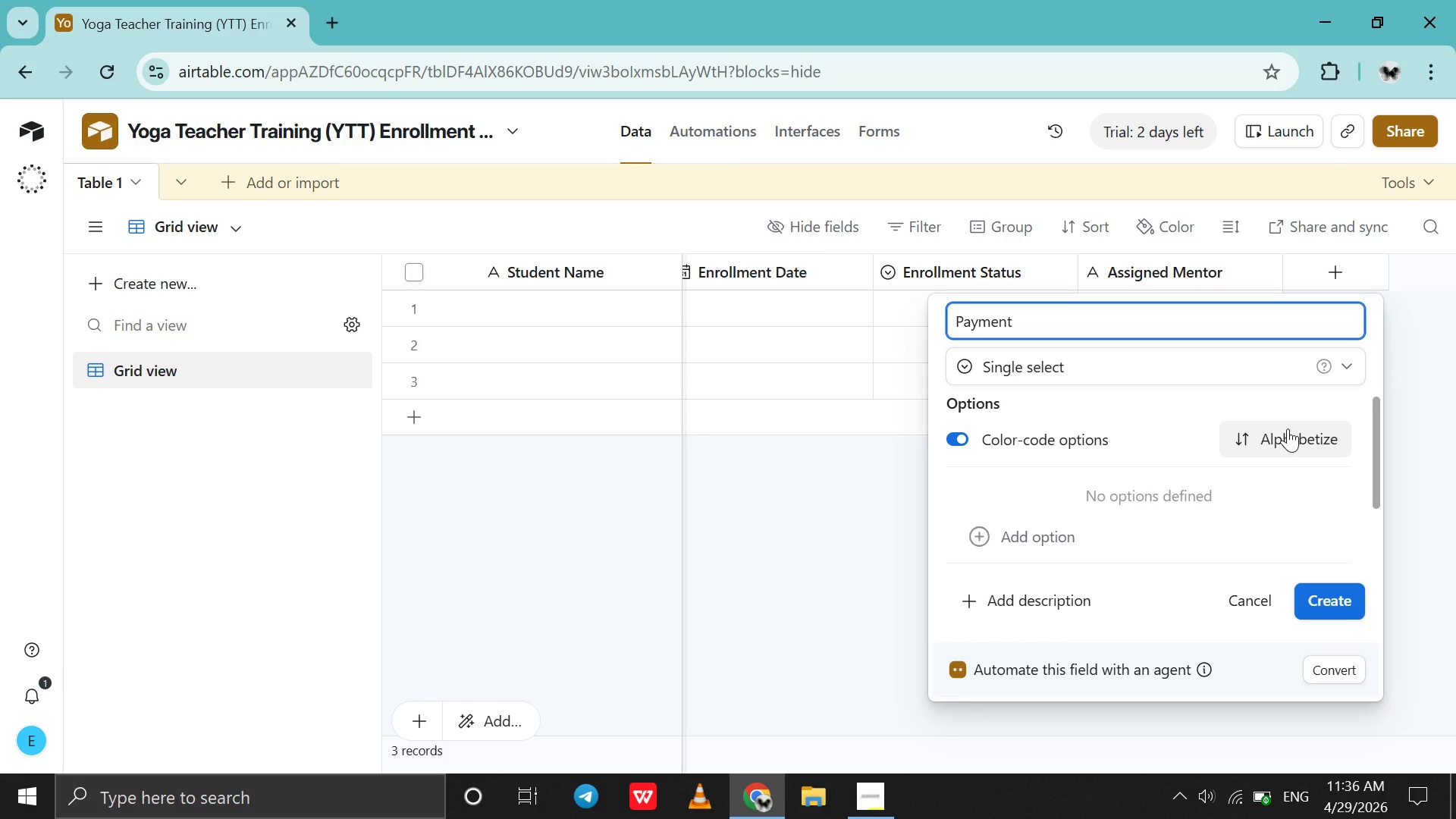 
wait(5.55)
 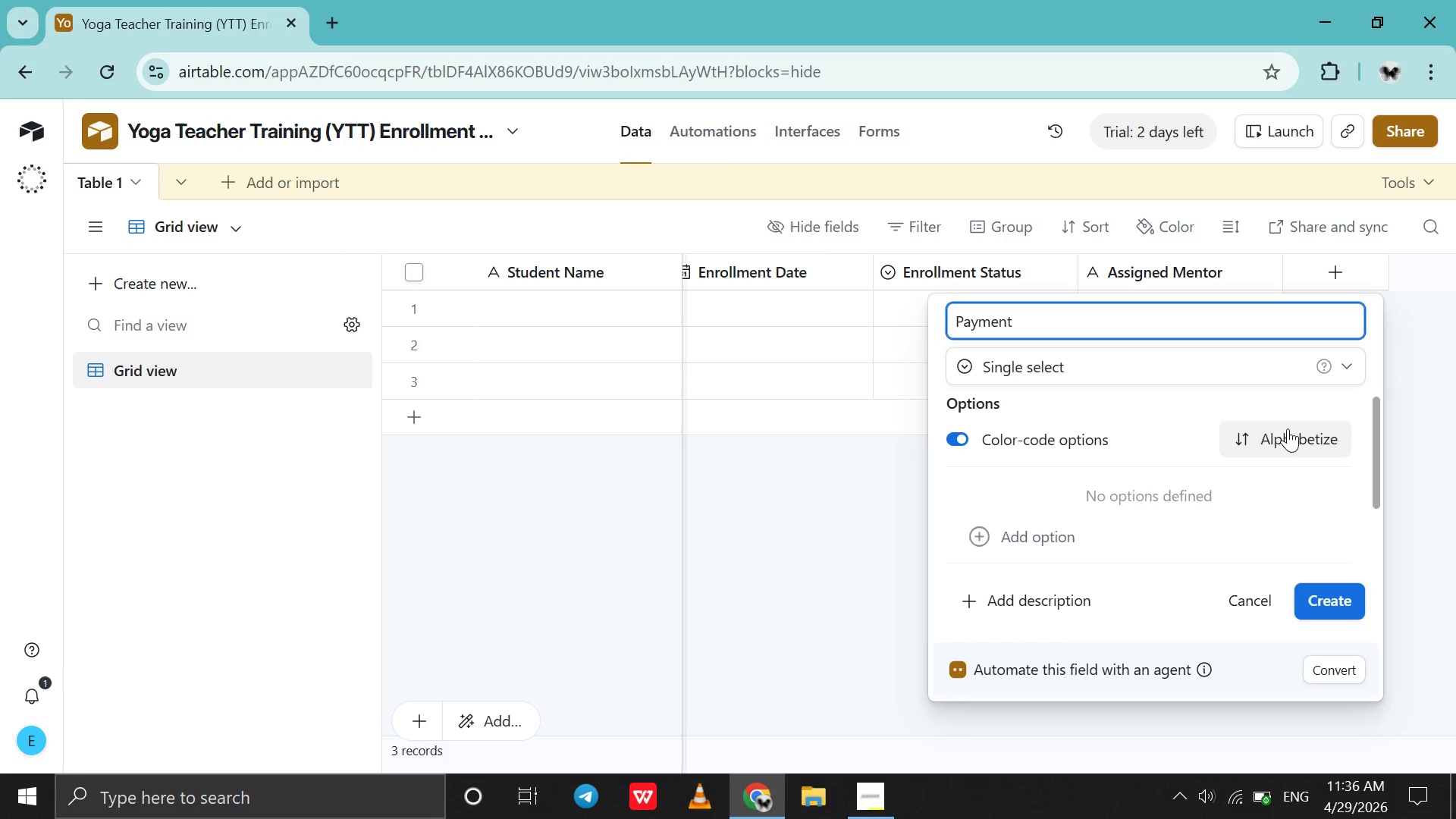 
type(Status)
 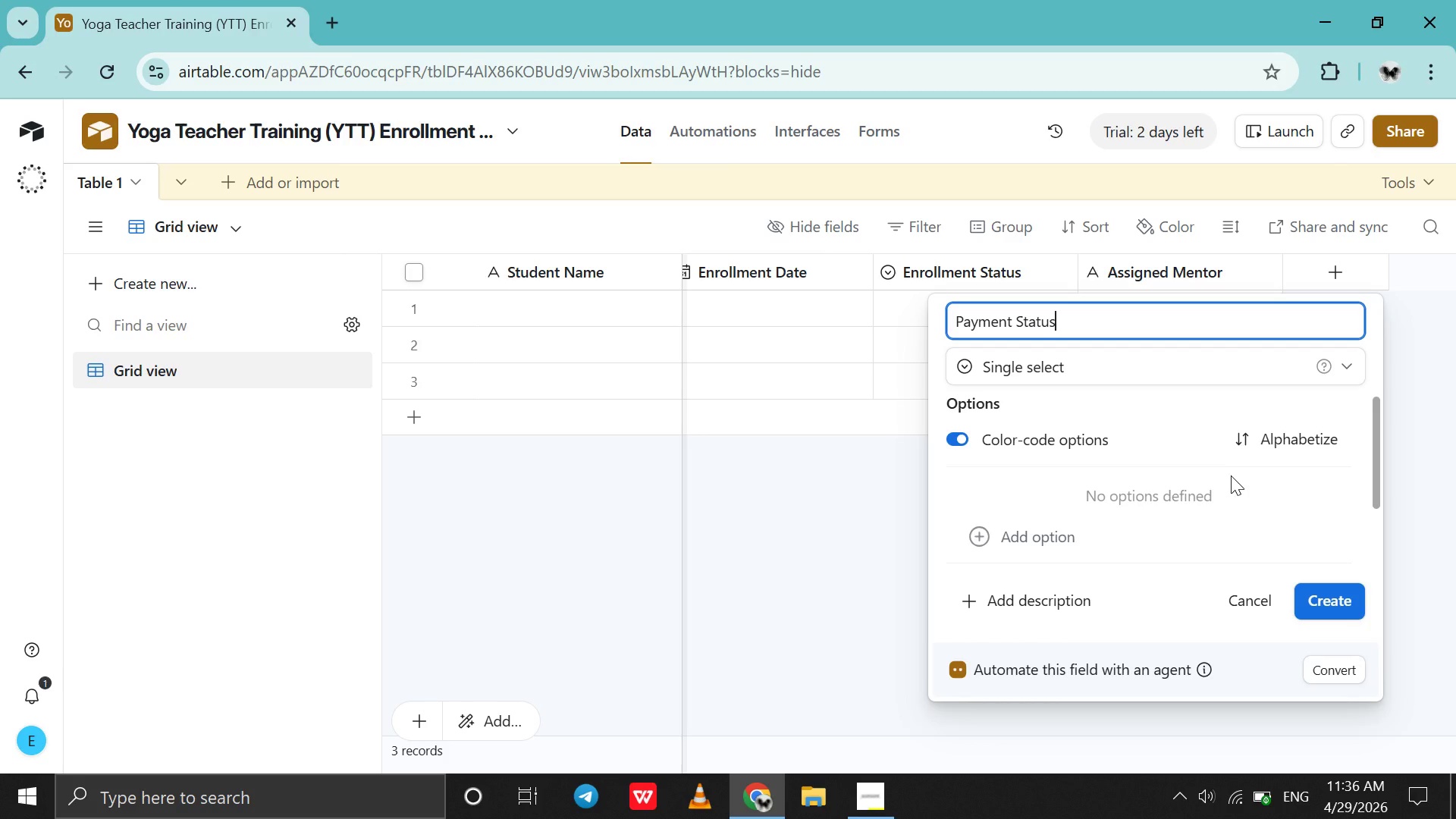 
left_click([1211, 535])
 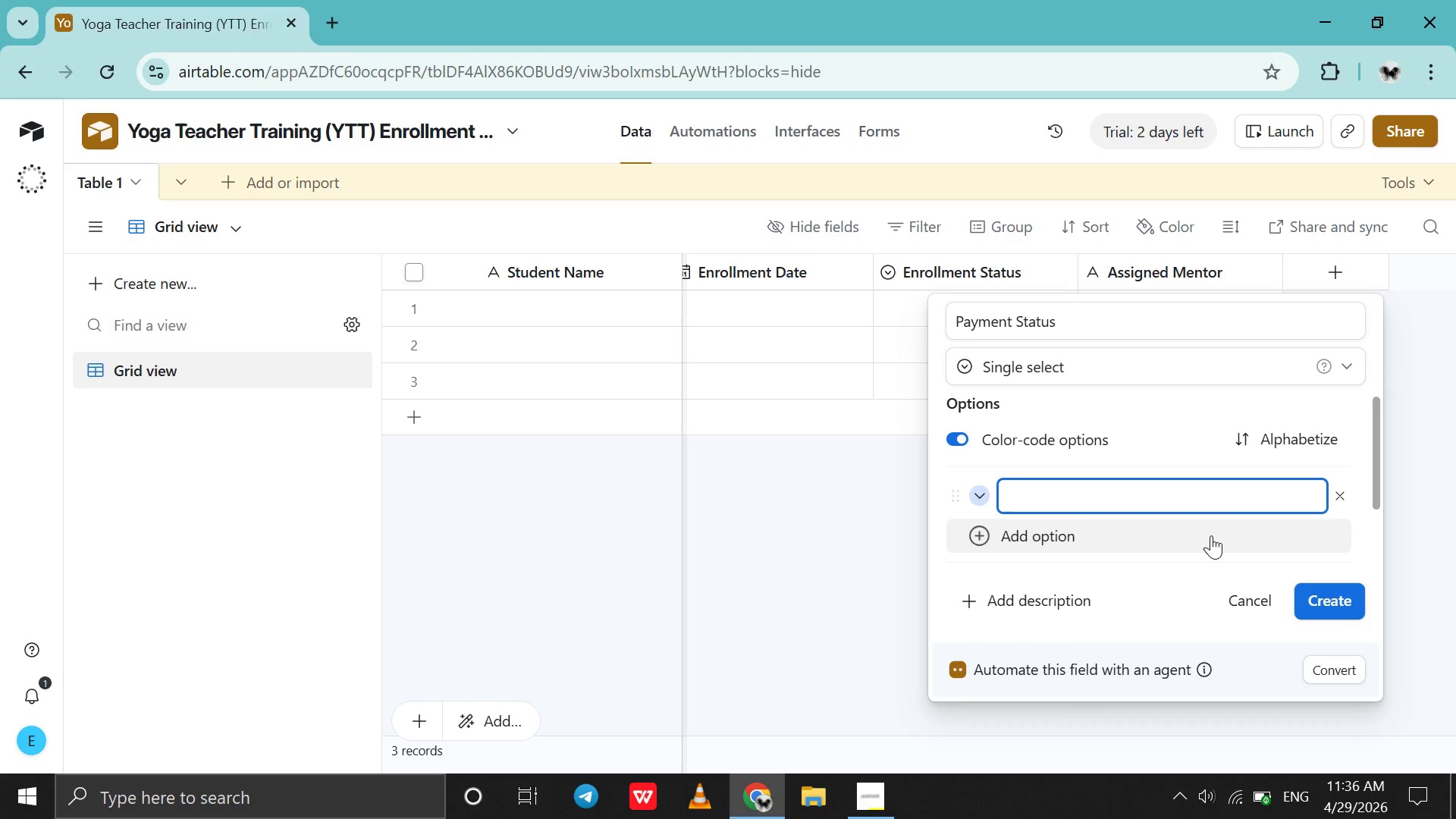 
hold_key(key=ShiftLeft, duration=1.09)
 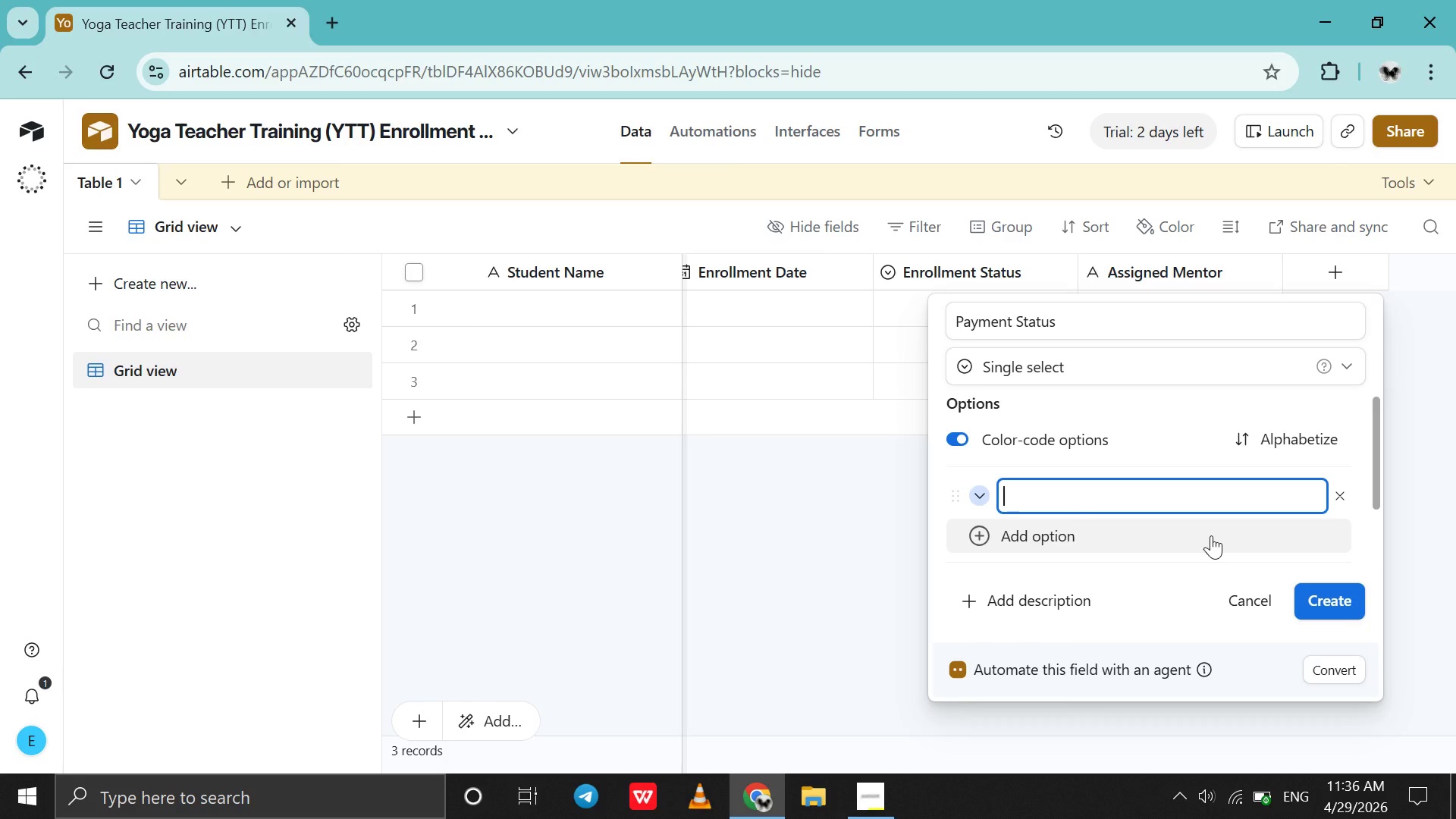 
type(Pending )
key(Backspace)
 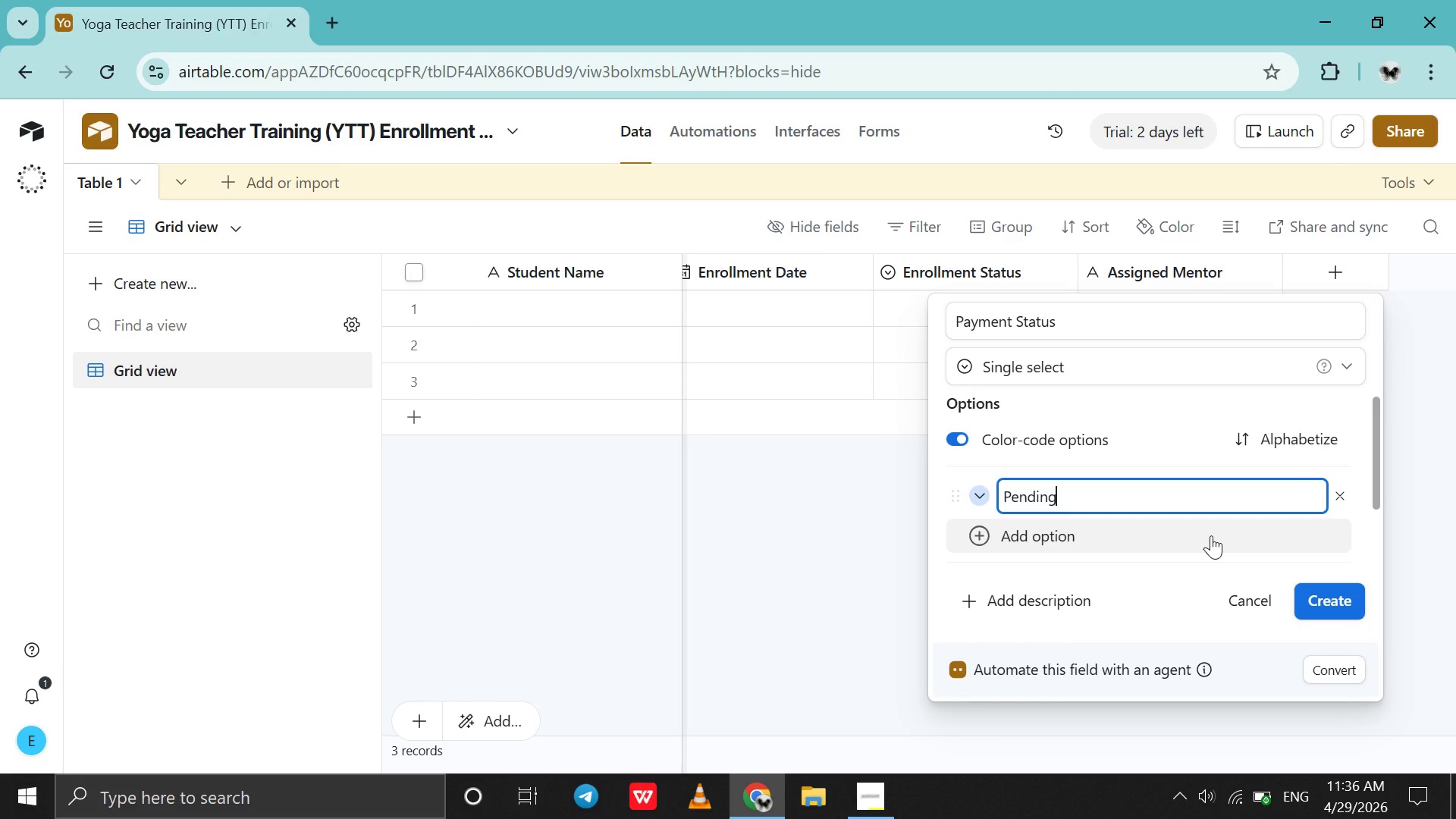 
key(Shift+Enter)
 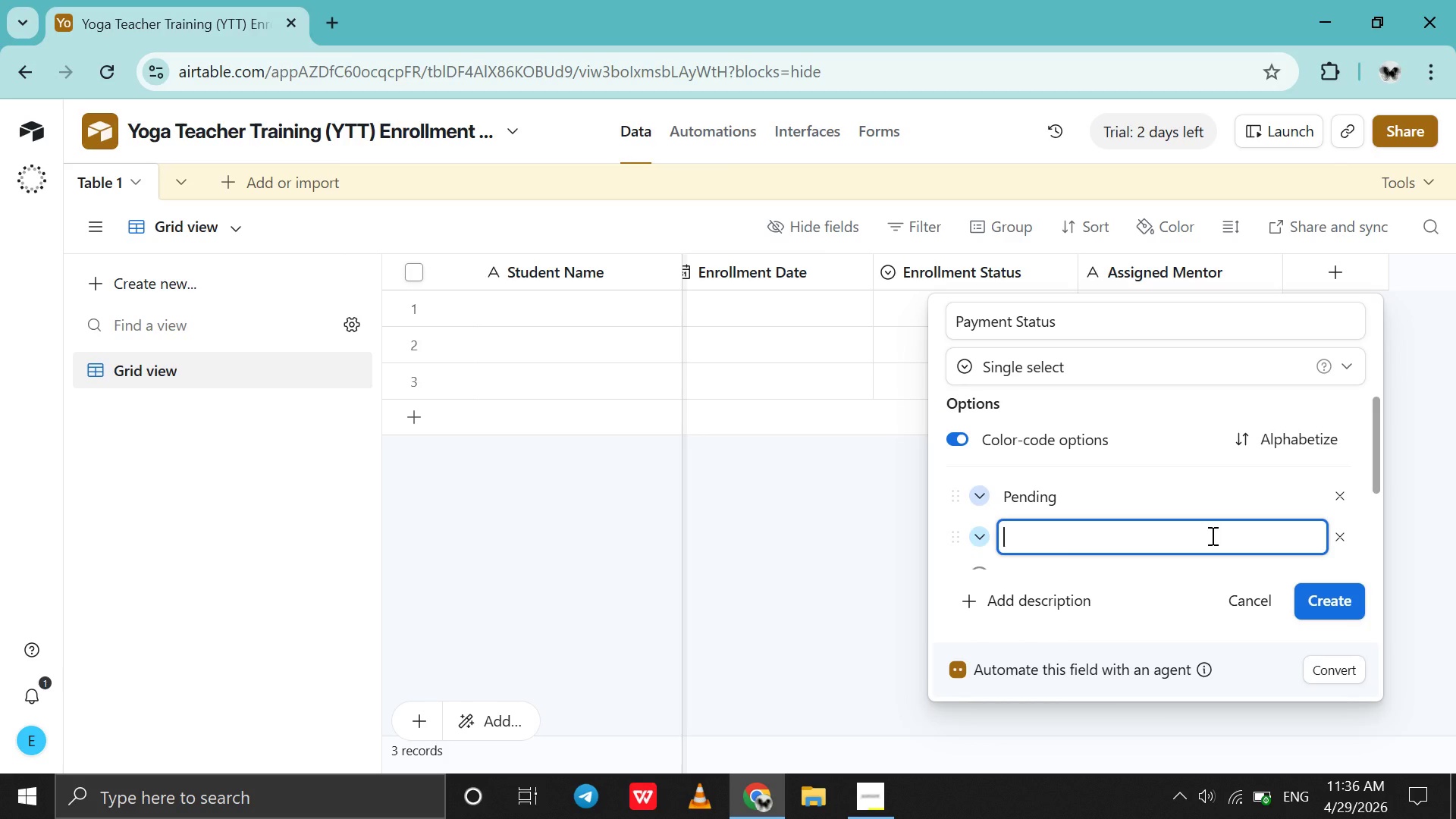 
type(Partial )
key(Backspace)
 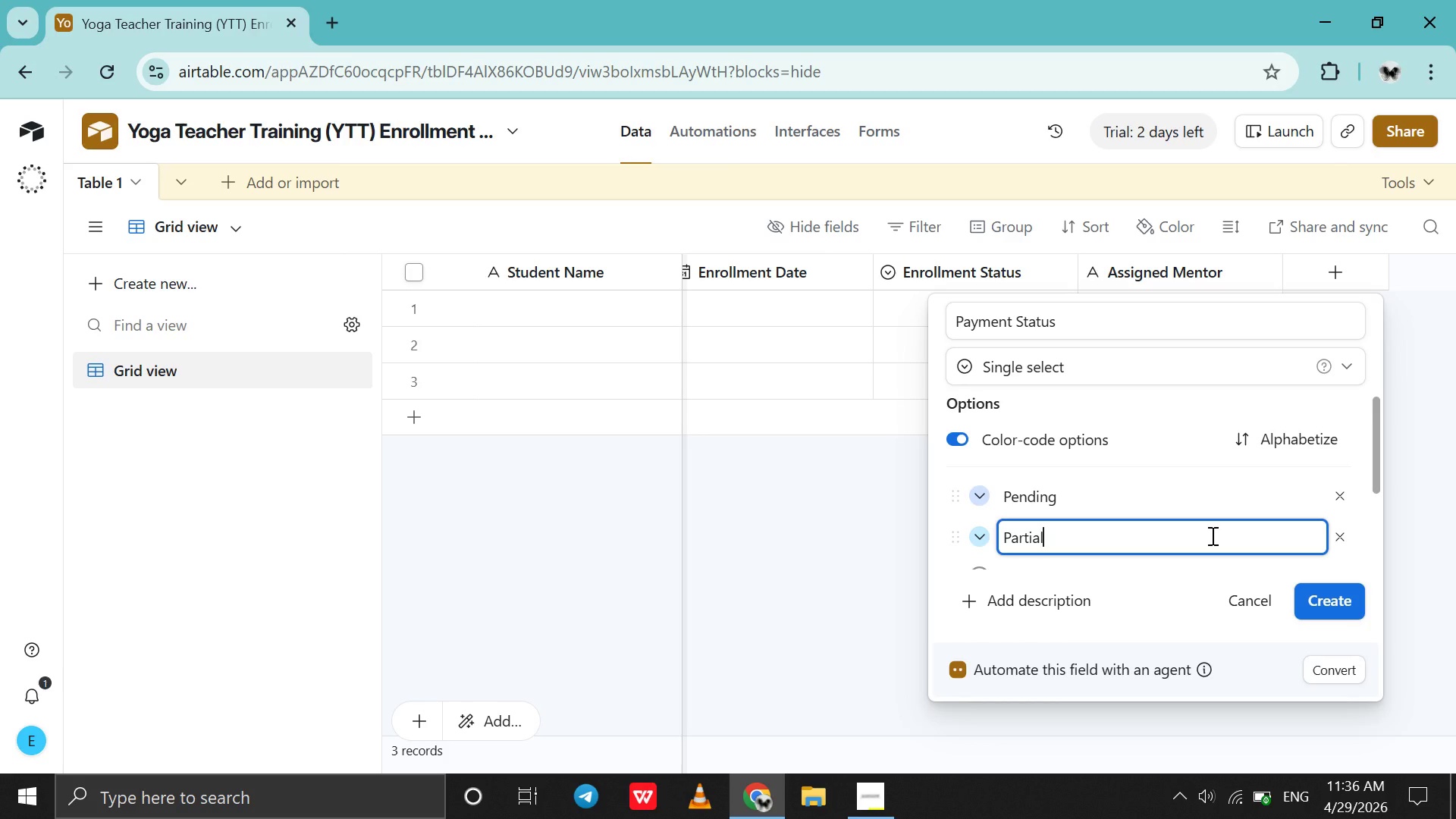 
key(Shift+Enter)
 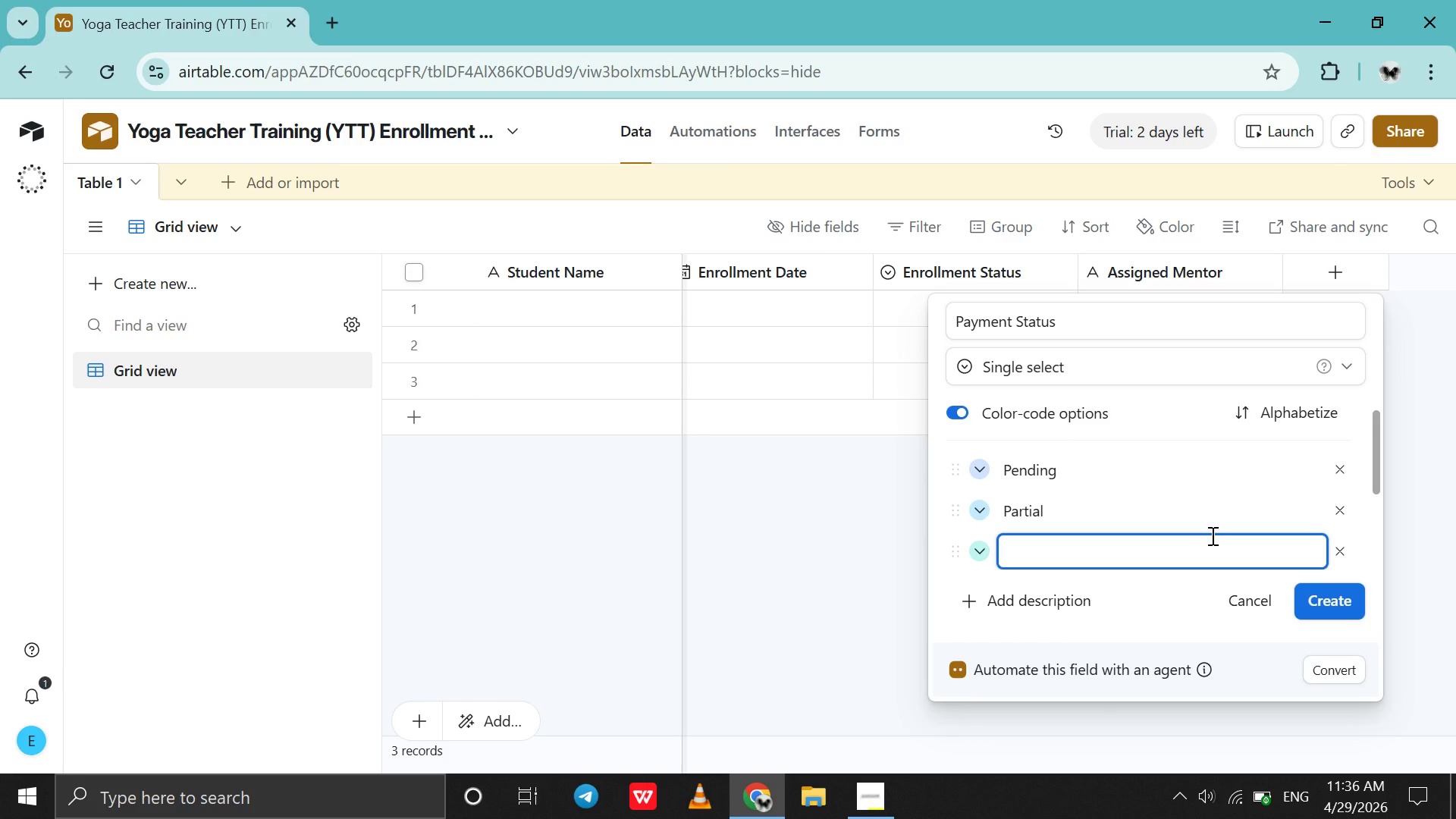 
type(Paid)
 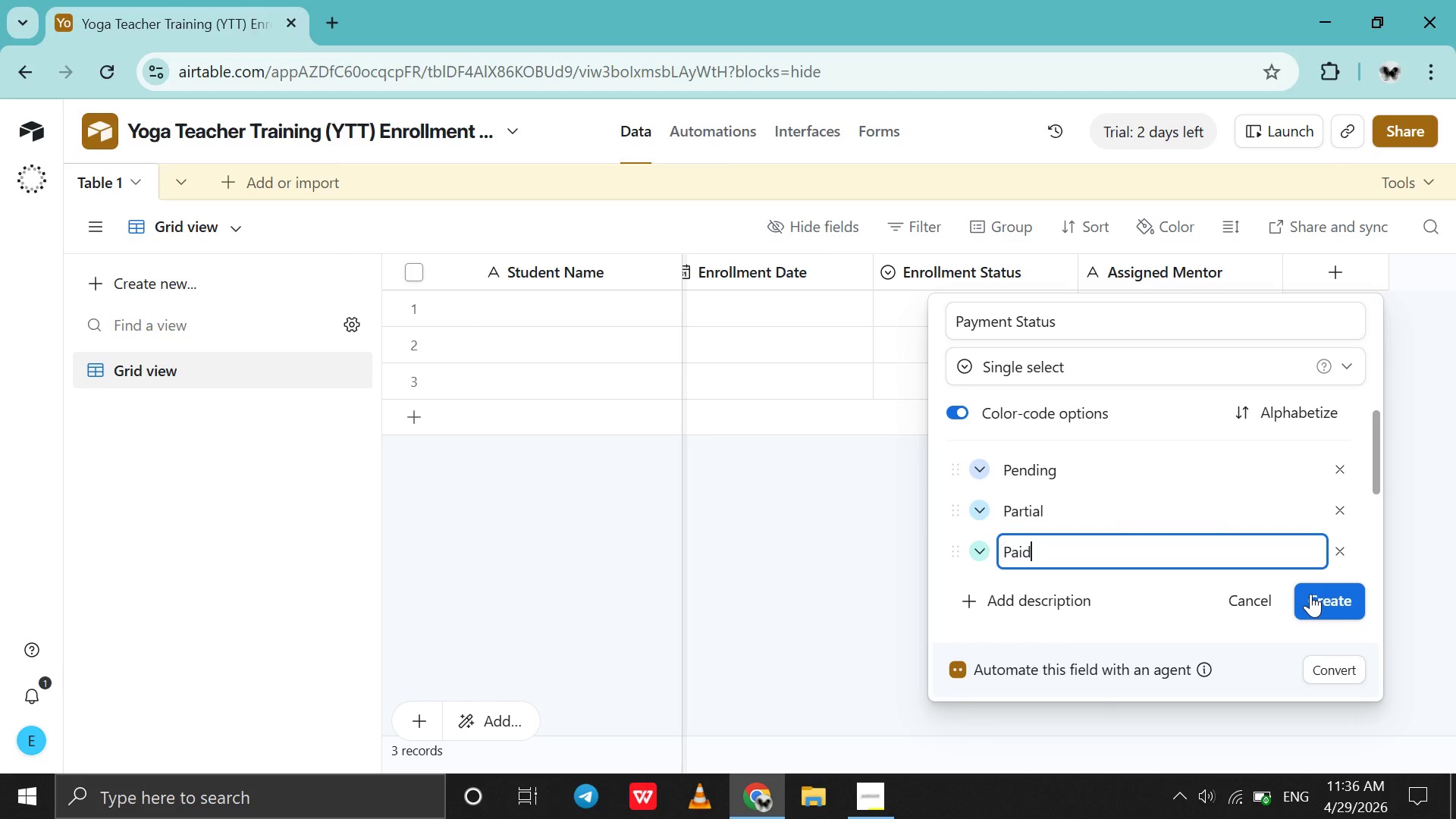 
left_click([1310, 594])
 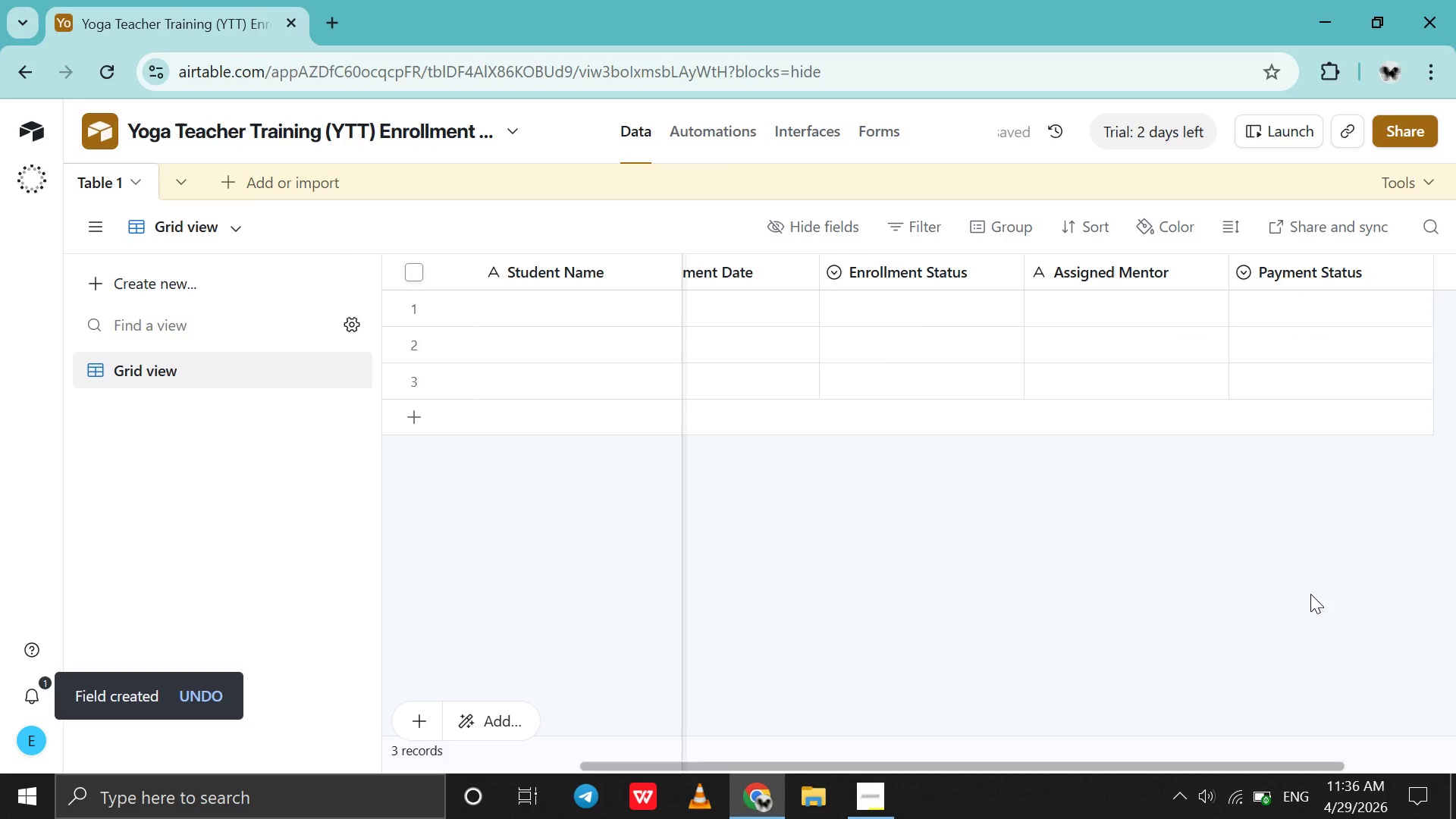 
scroll: coordinate [1301, 594], scroll_direction: down, amount: 10.0
 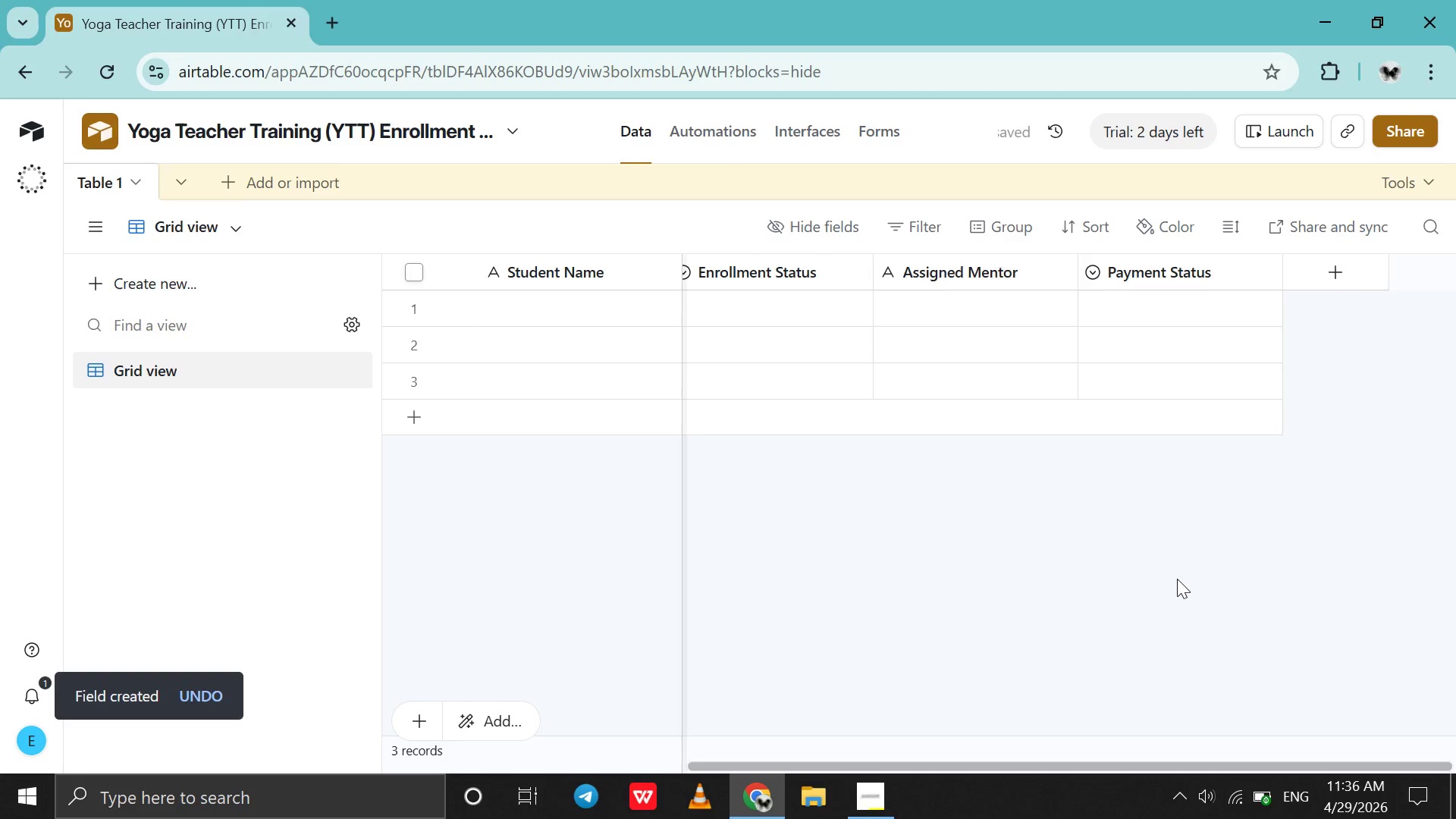 
scroll: coordinate [1177, 579], scroll_direction: up, amount: 64.0
 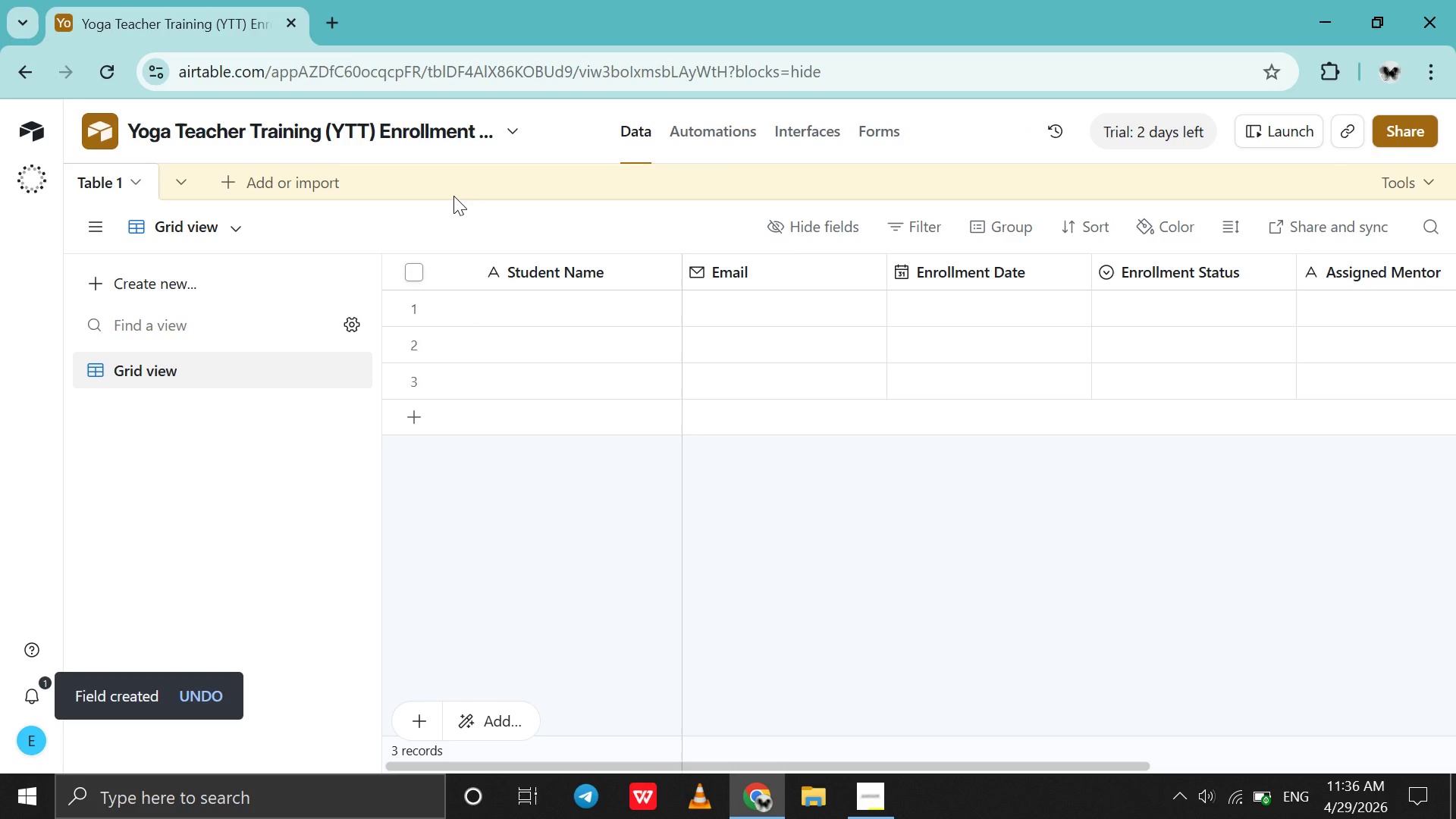 
wait(7.84)
 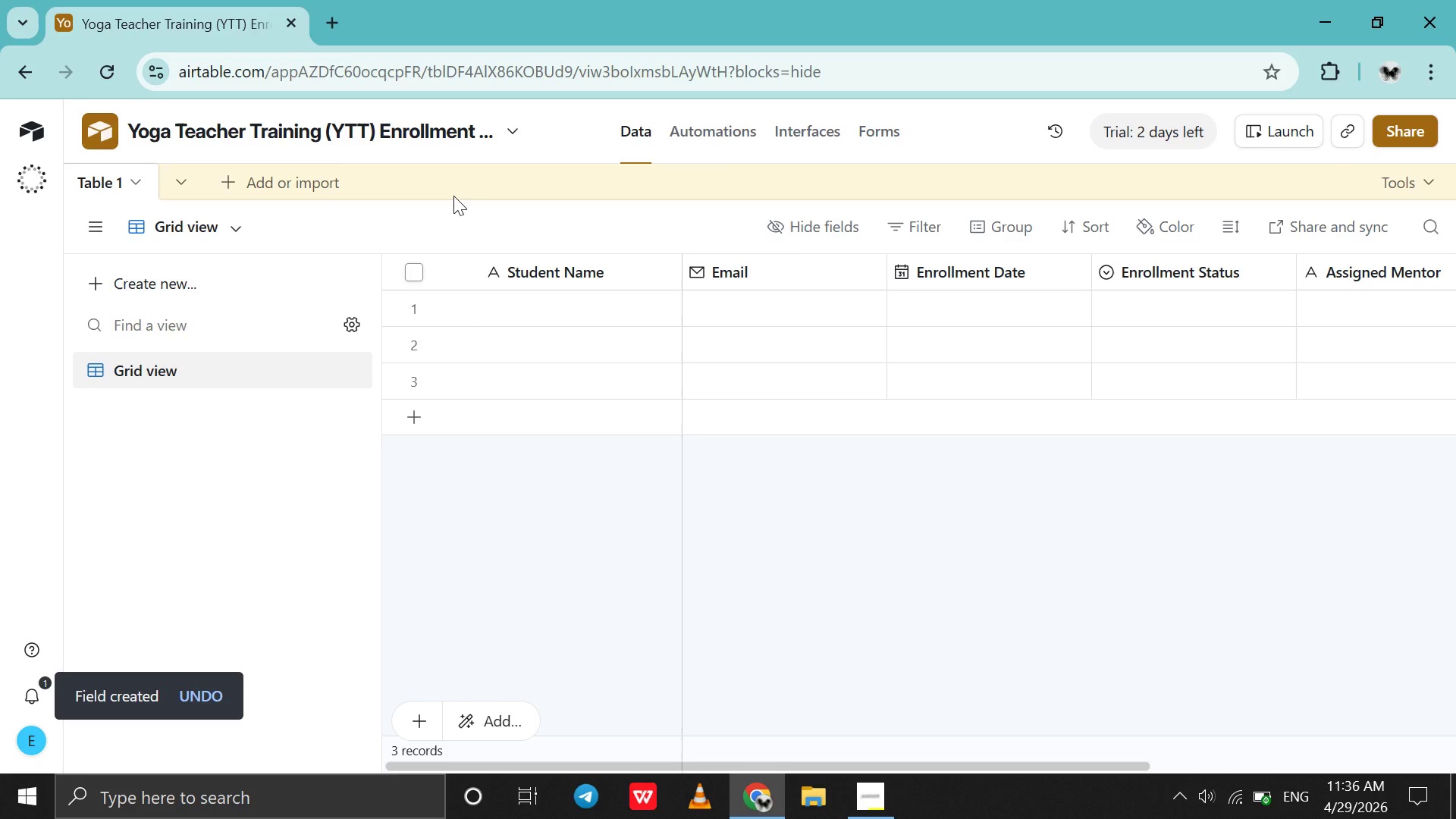 
left_click([289, 185])
 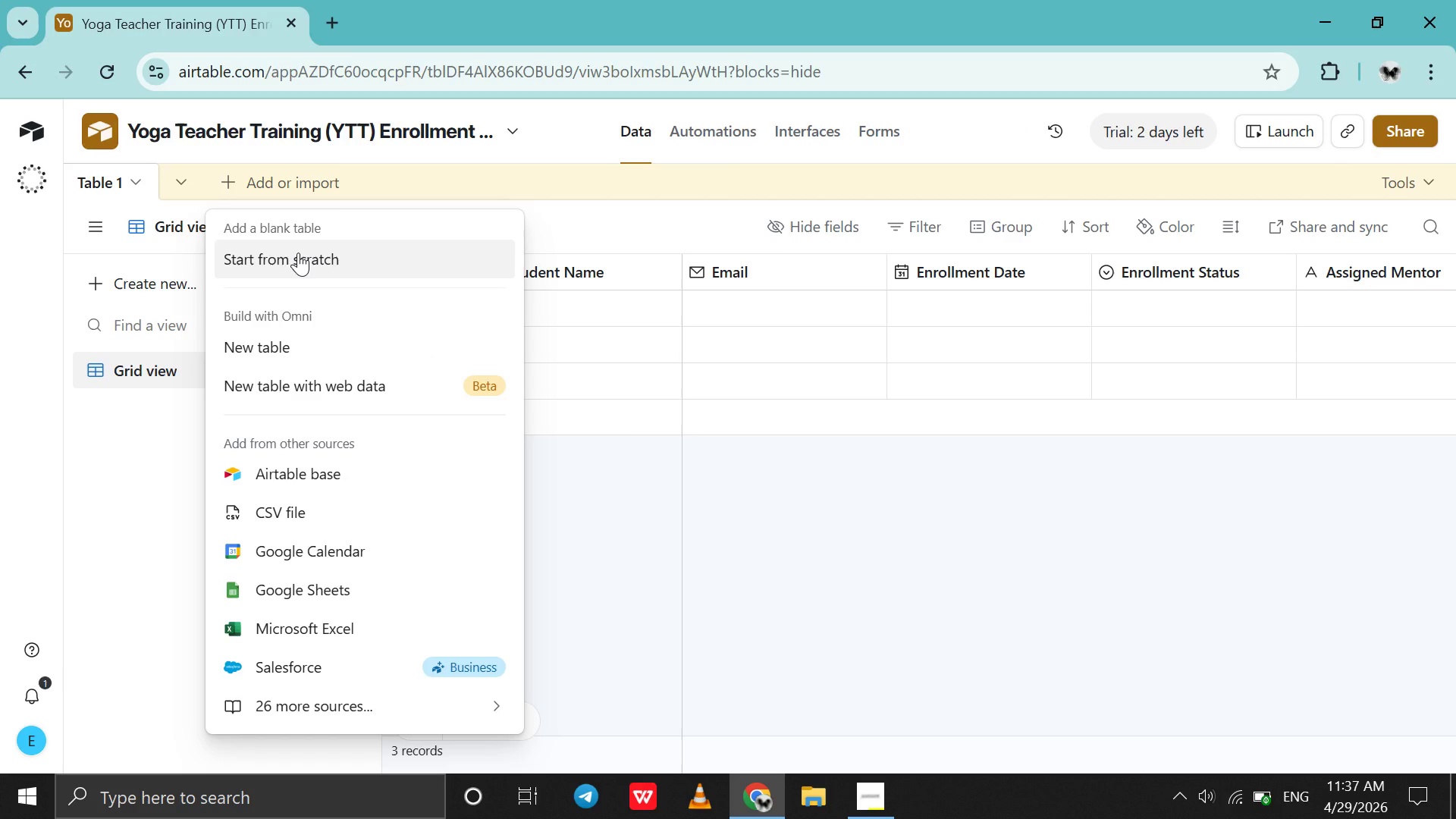 
left_click([298, 253])
 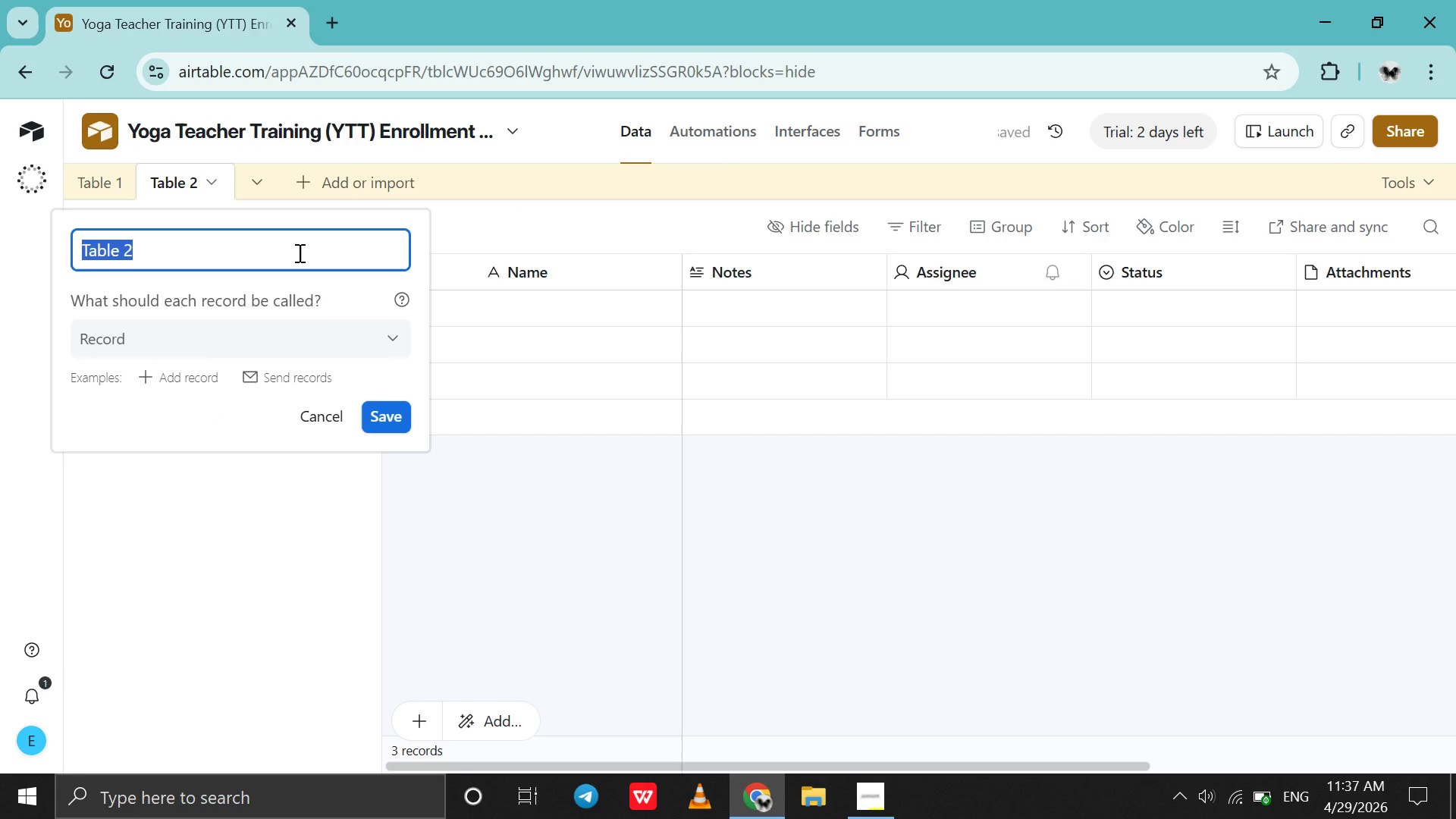 
key(Control+C)
 